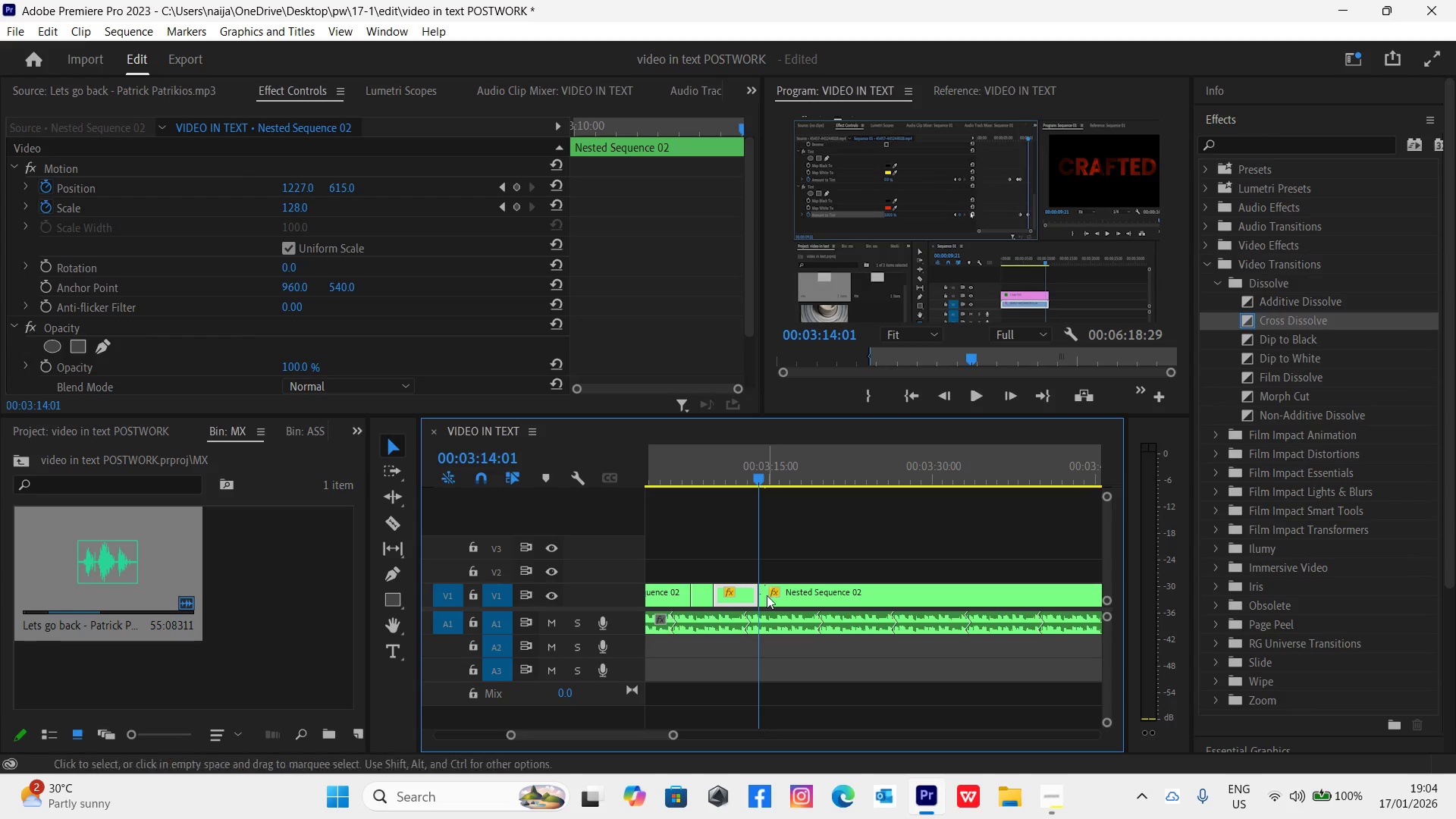 
left_click_drag(start_coordinate=[760, 594], to_coordinate=[899, 579])
 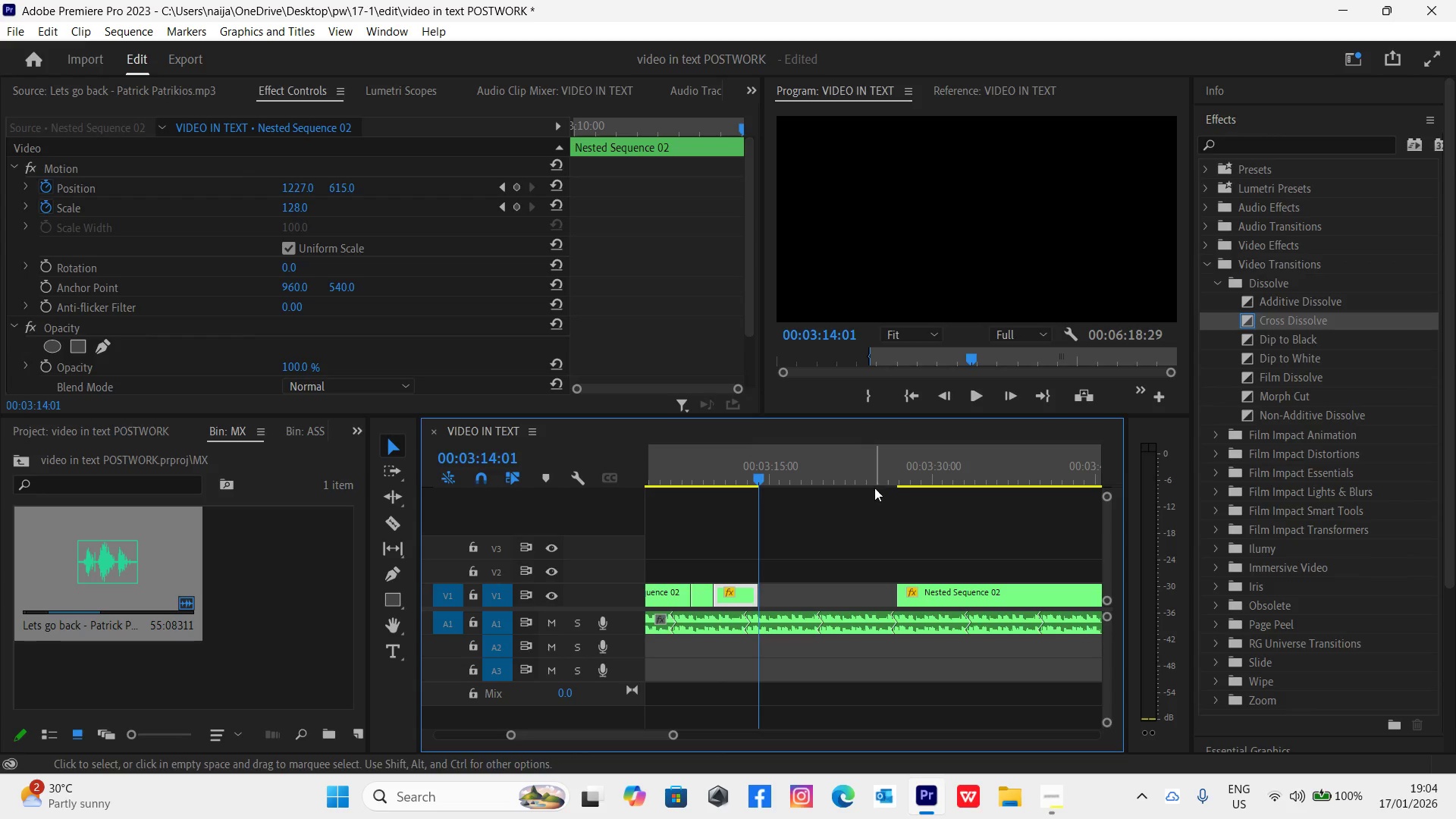 
left_click_drag(start_coordinate=[879, 479], to_coordinate=[1008, 532])
 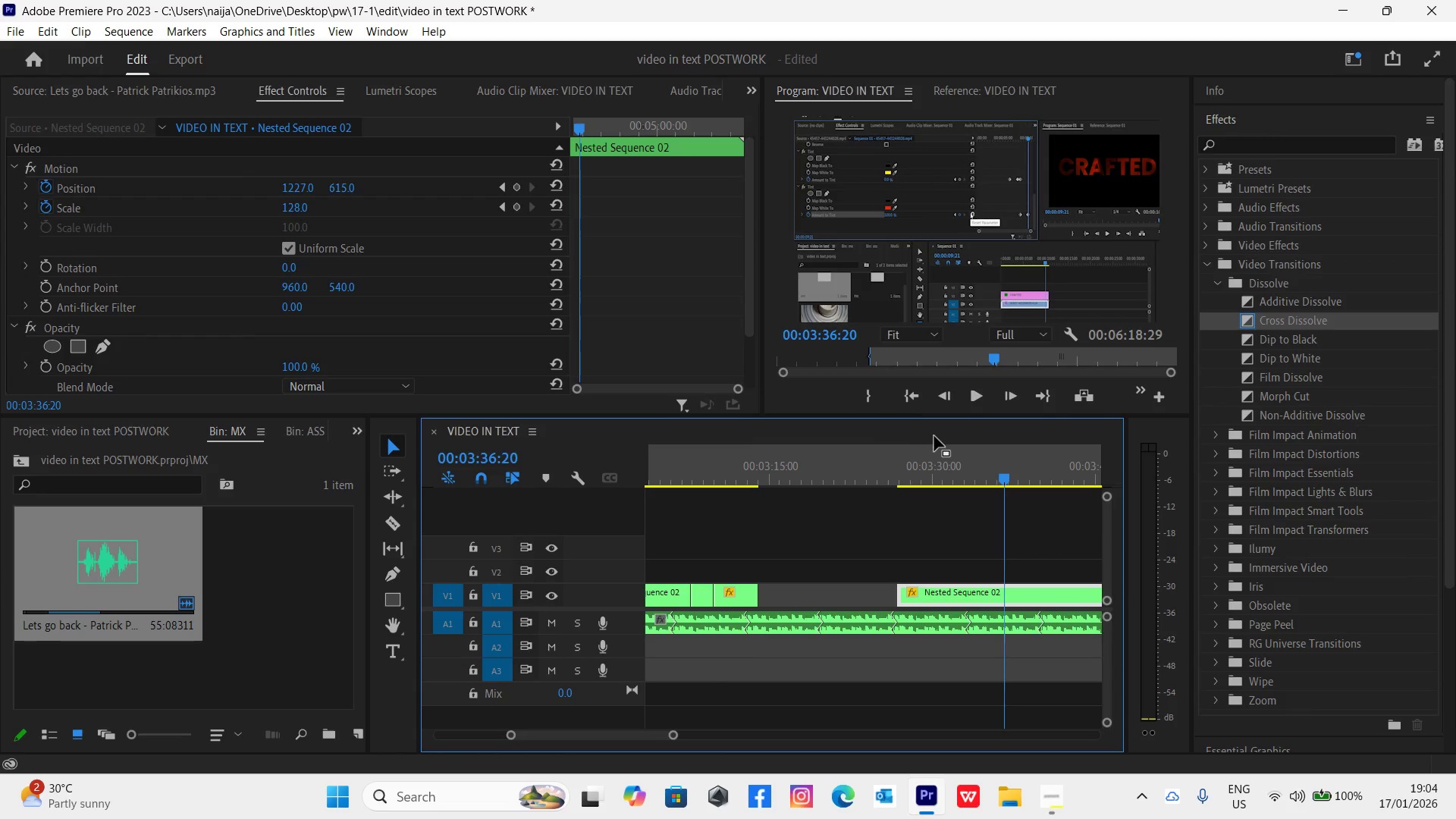 
left_click([896, 478])
 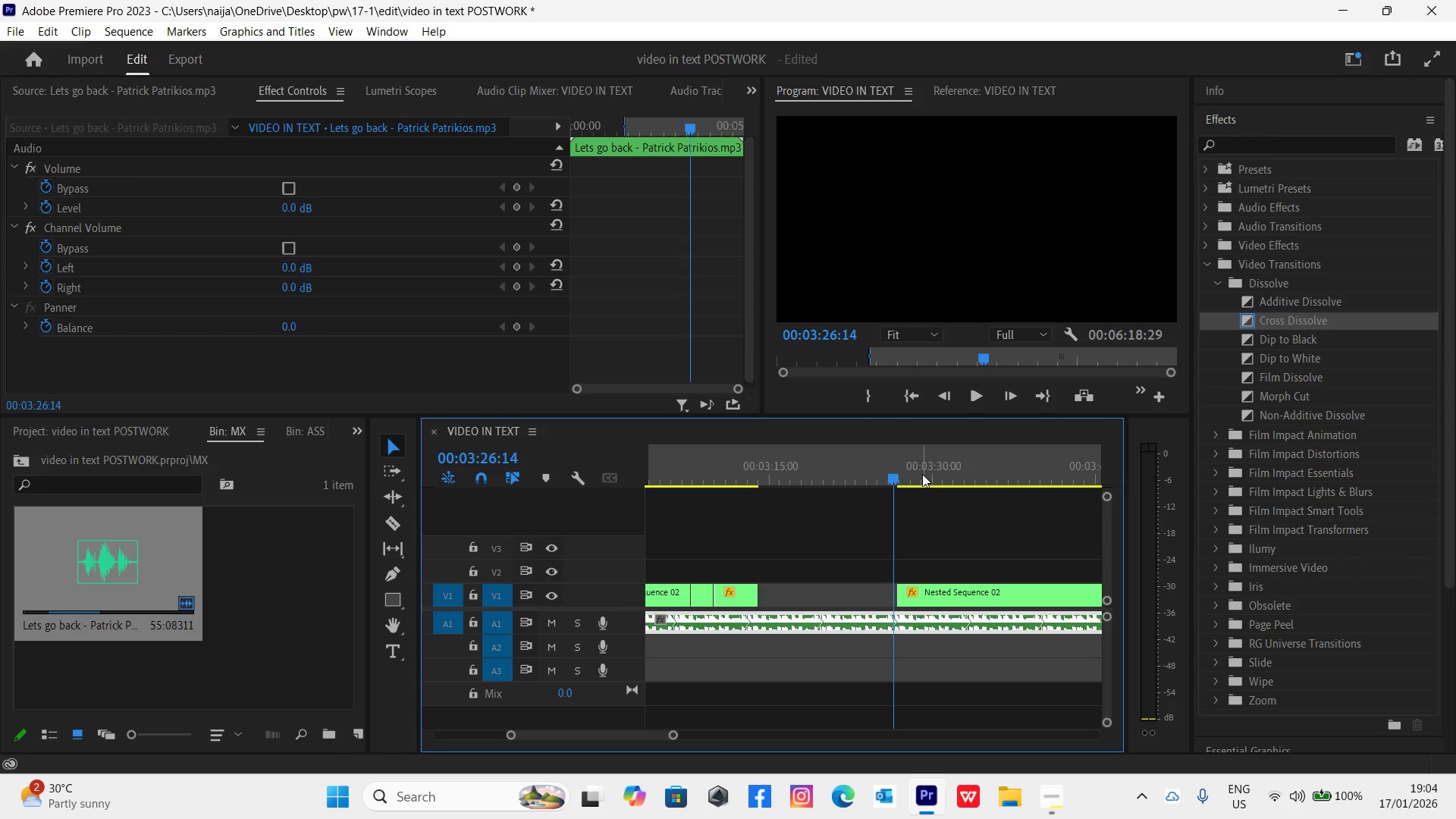 
left_click([922, 474])
 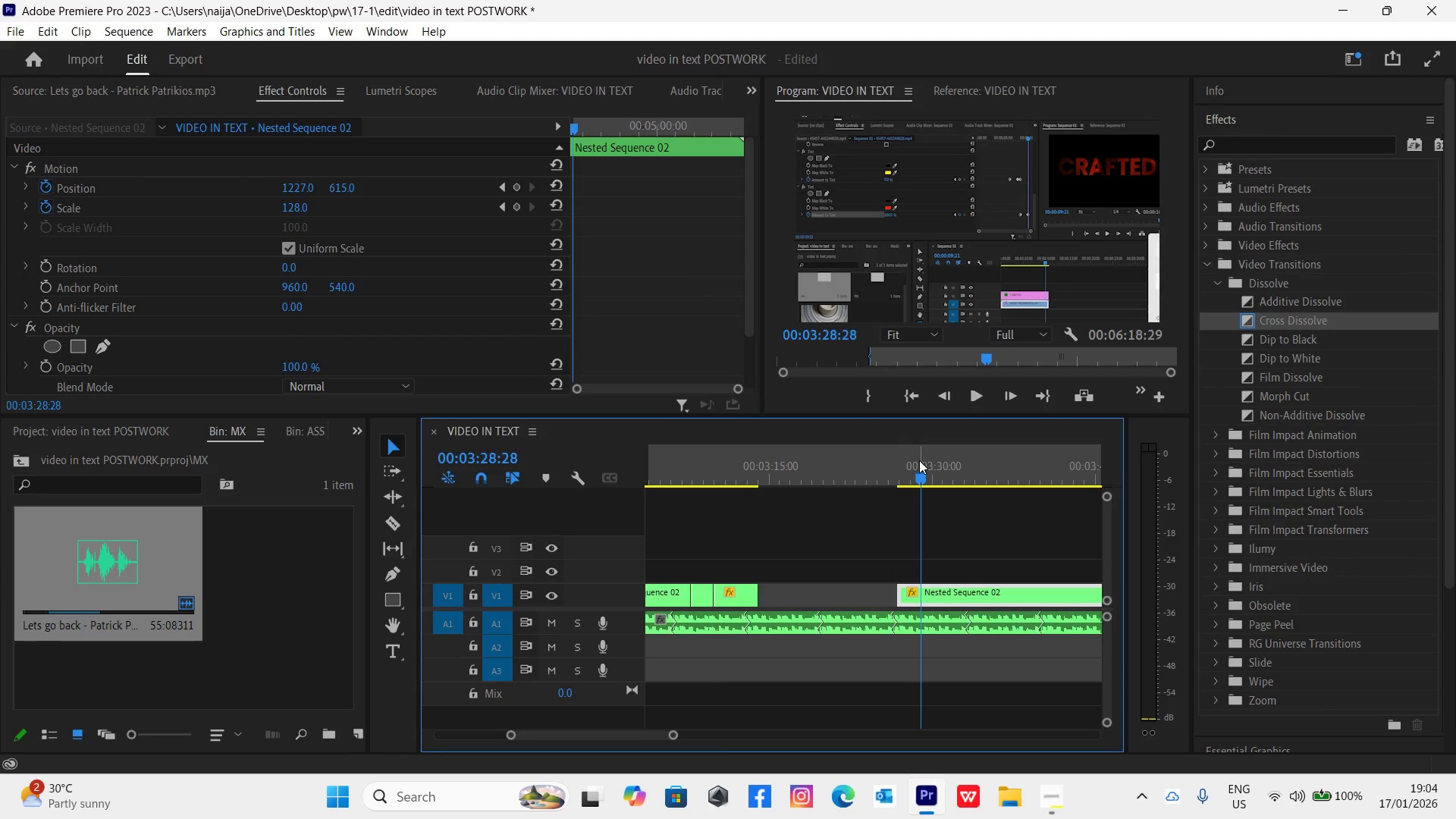 
key(Control+Backquote)
 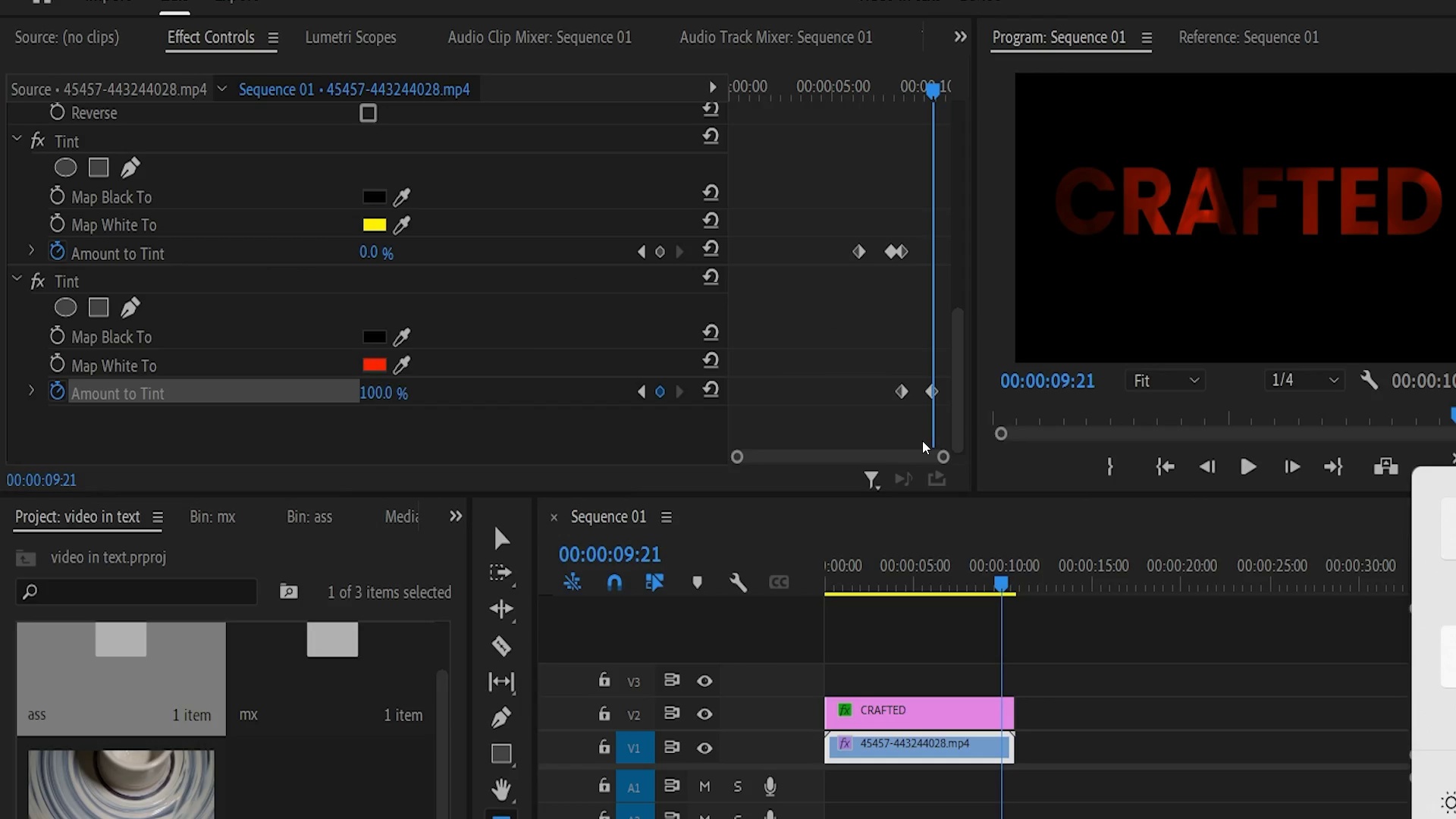 
key(Space)
 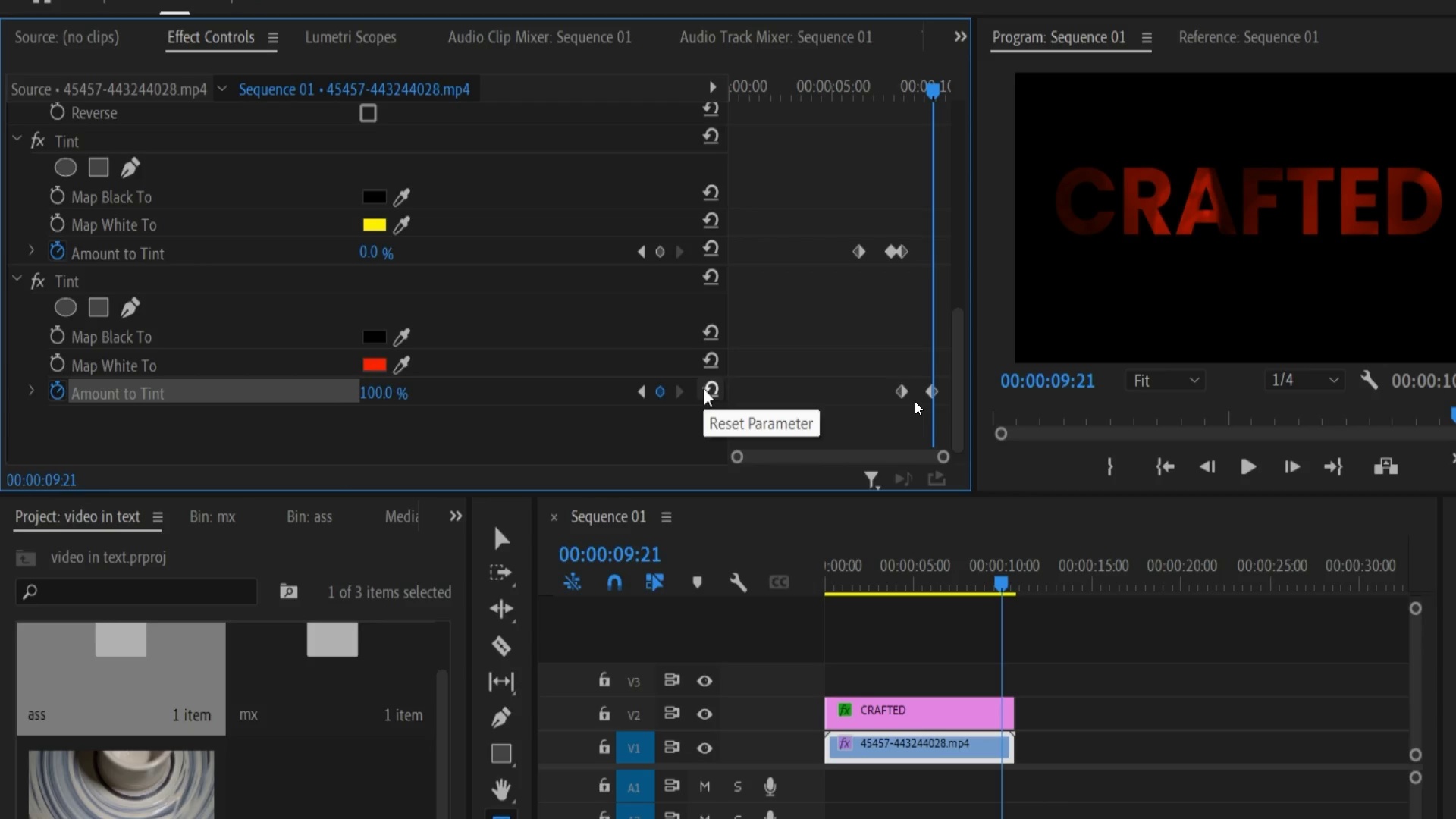 
wait(13.69)
 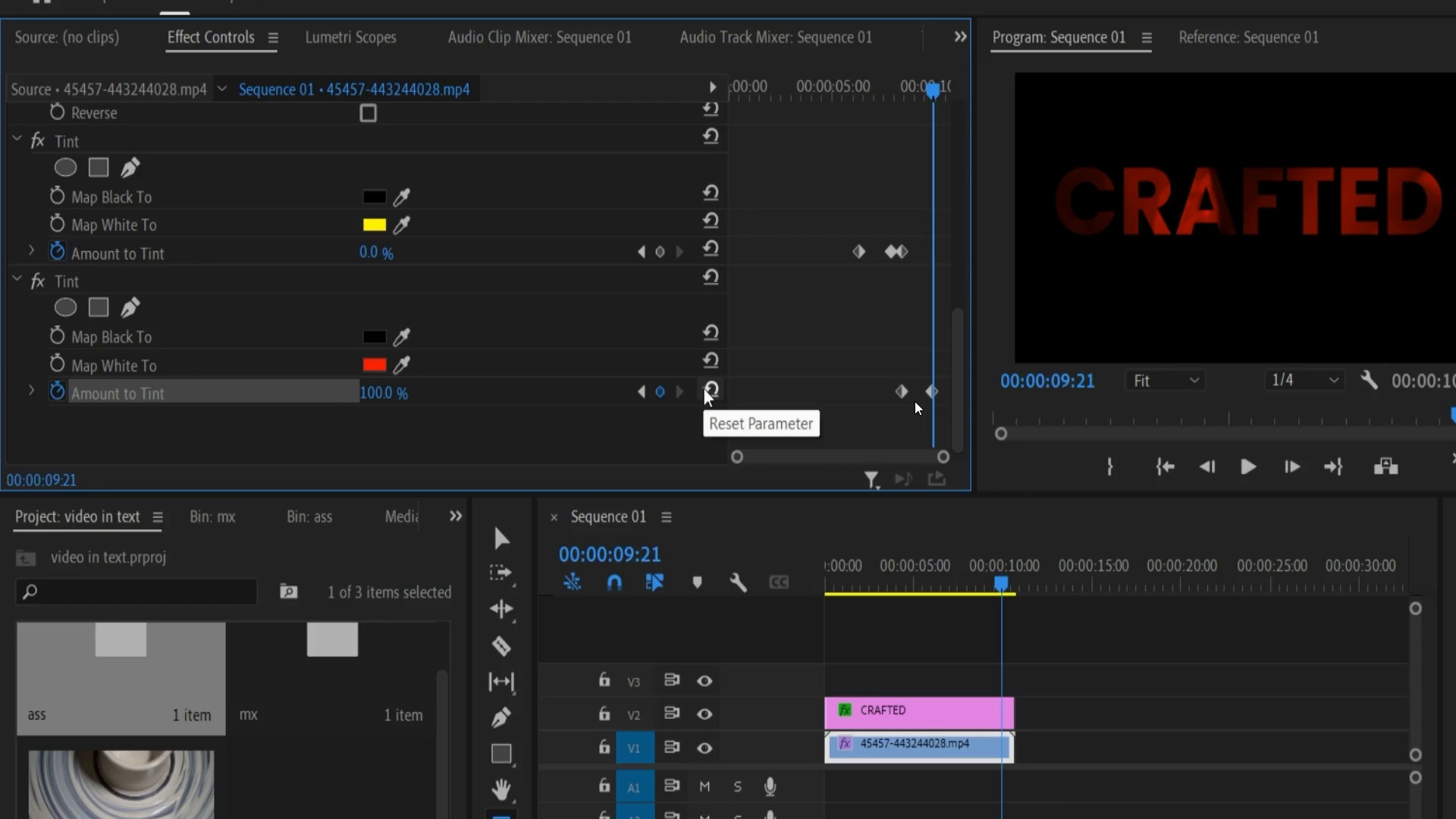 
key(Space)
 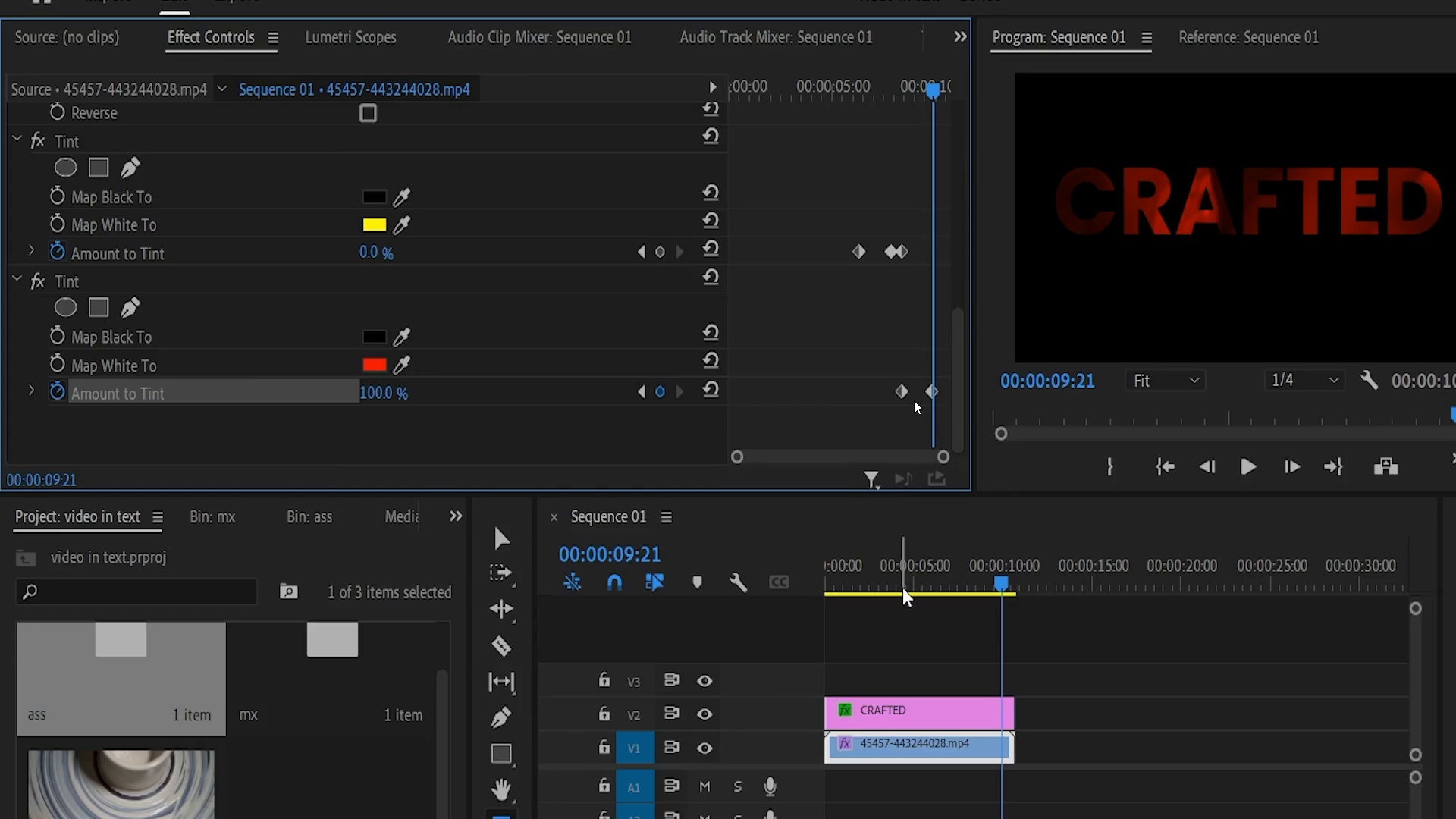 
key(Control+Backquote)
 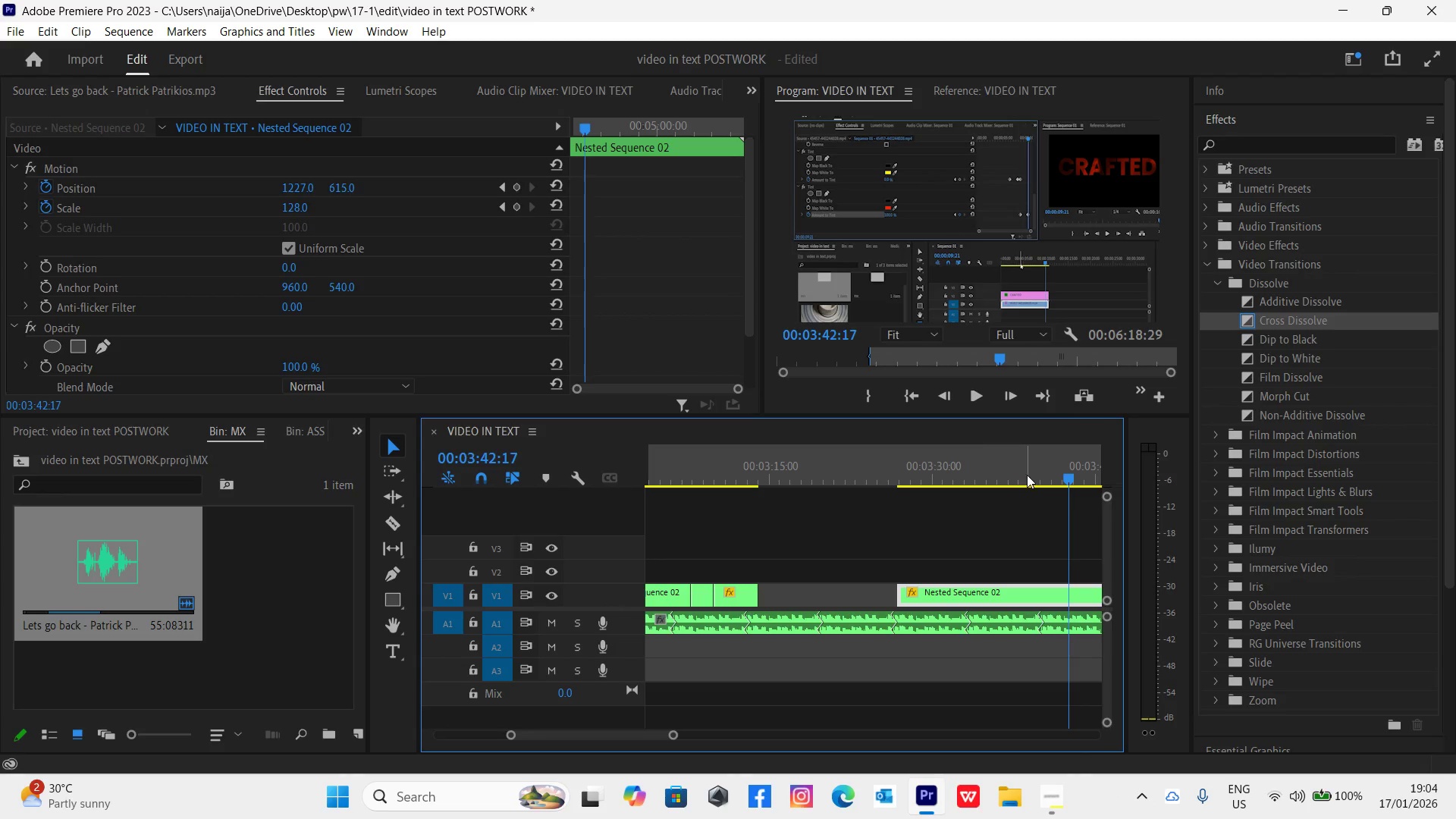 
key(C)
 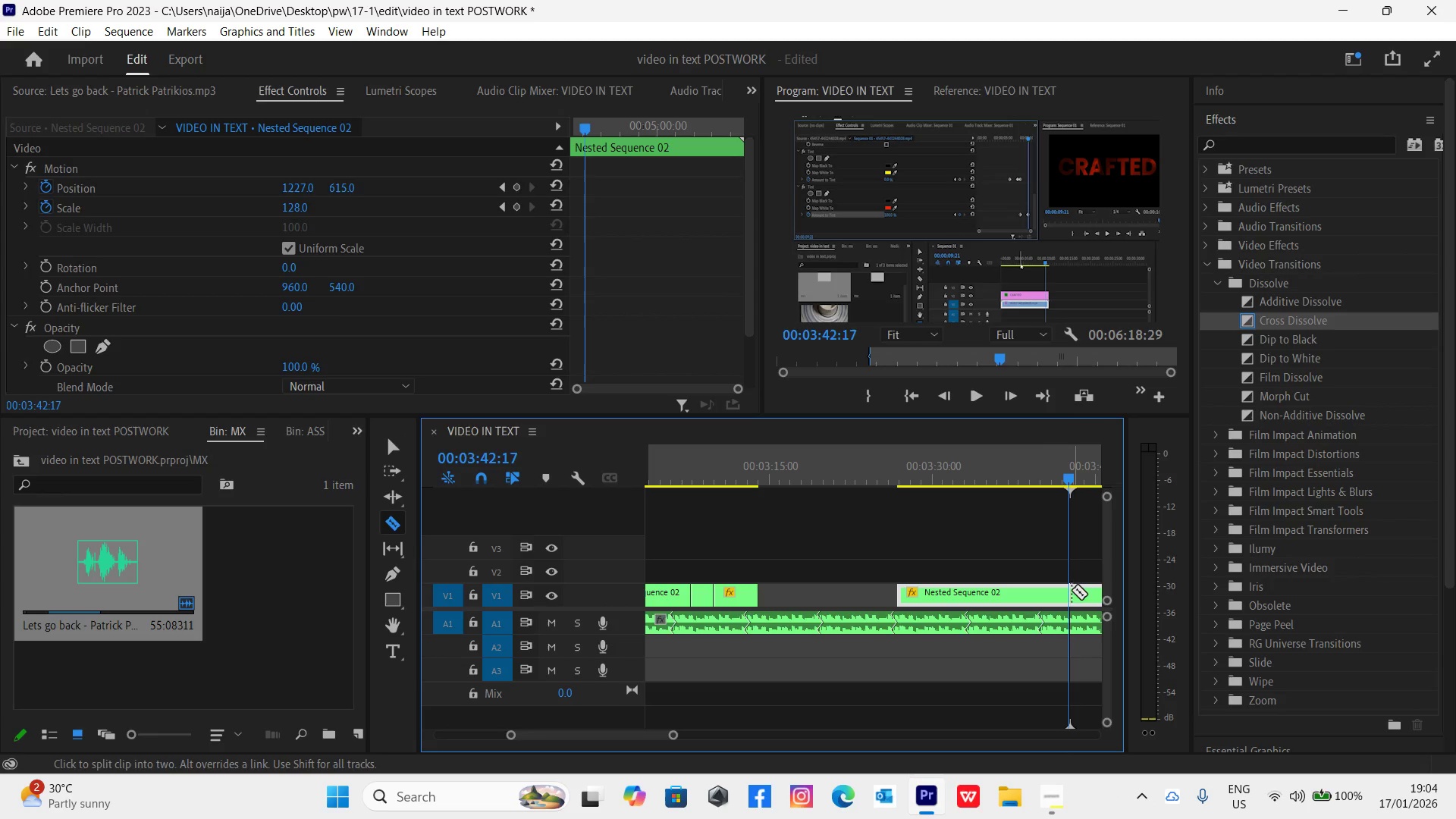 
left_click([1069, 595])
 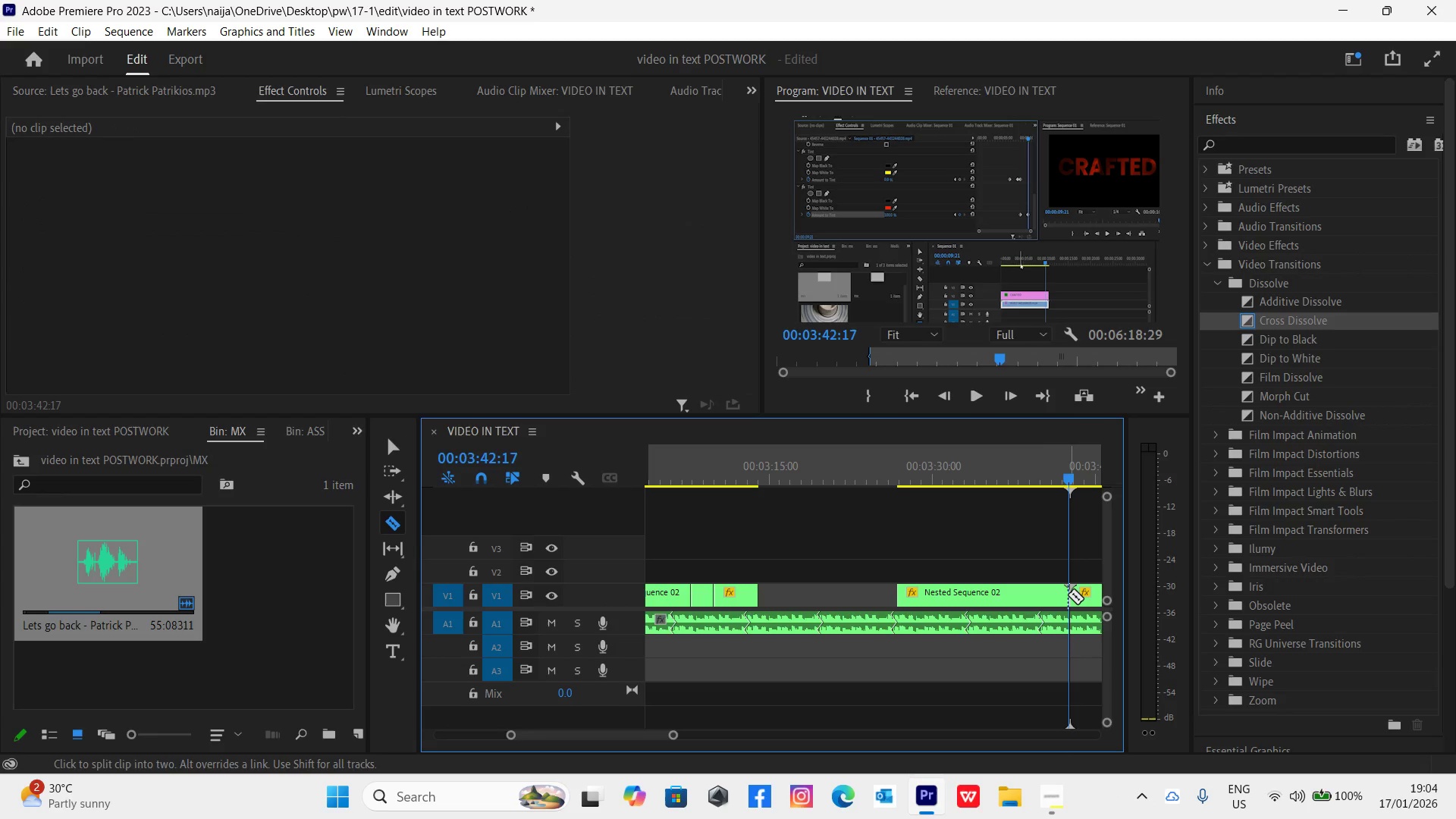 
key(V)
 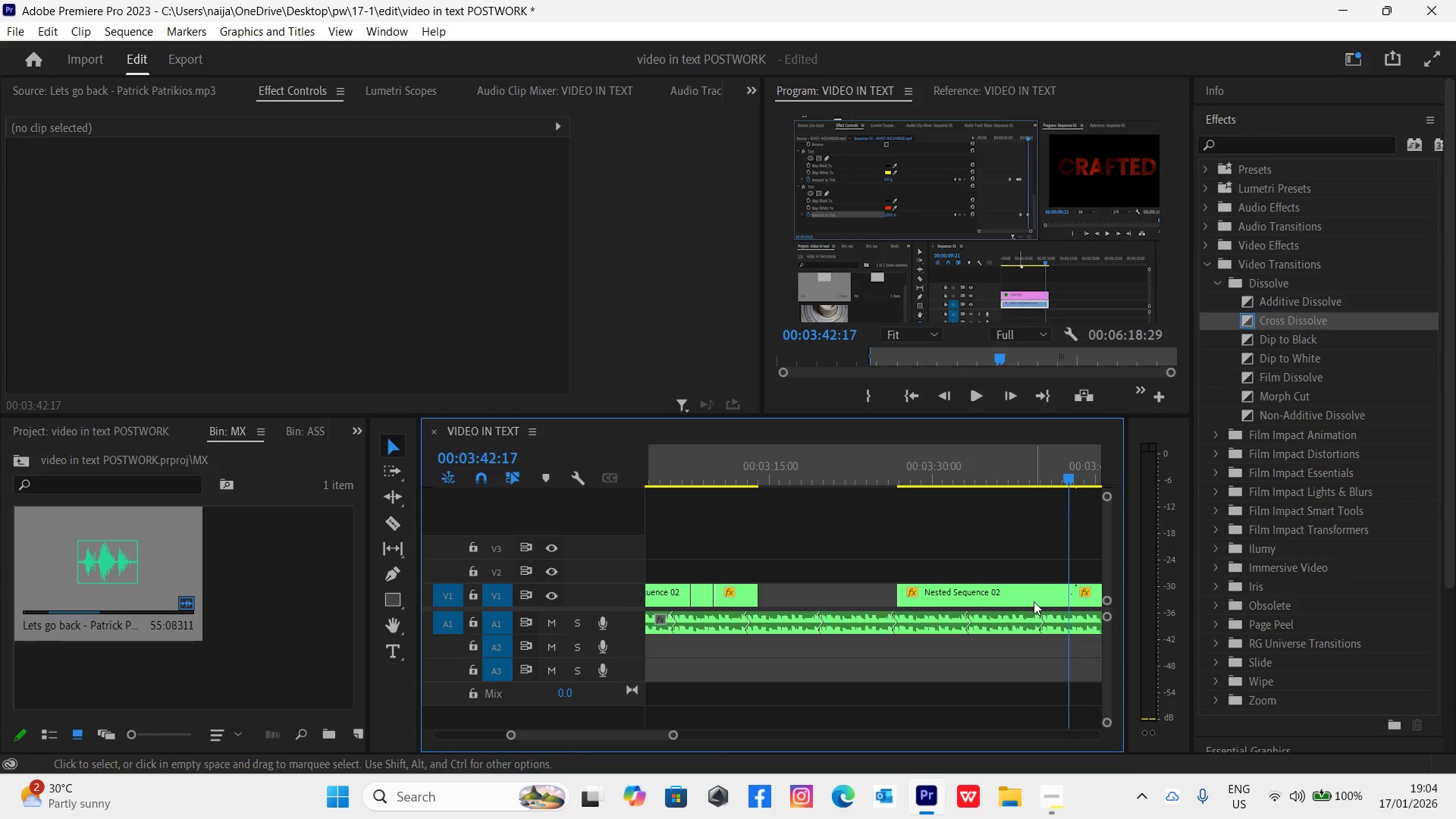 
left_click([1032, 601])
 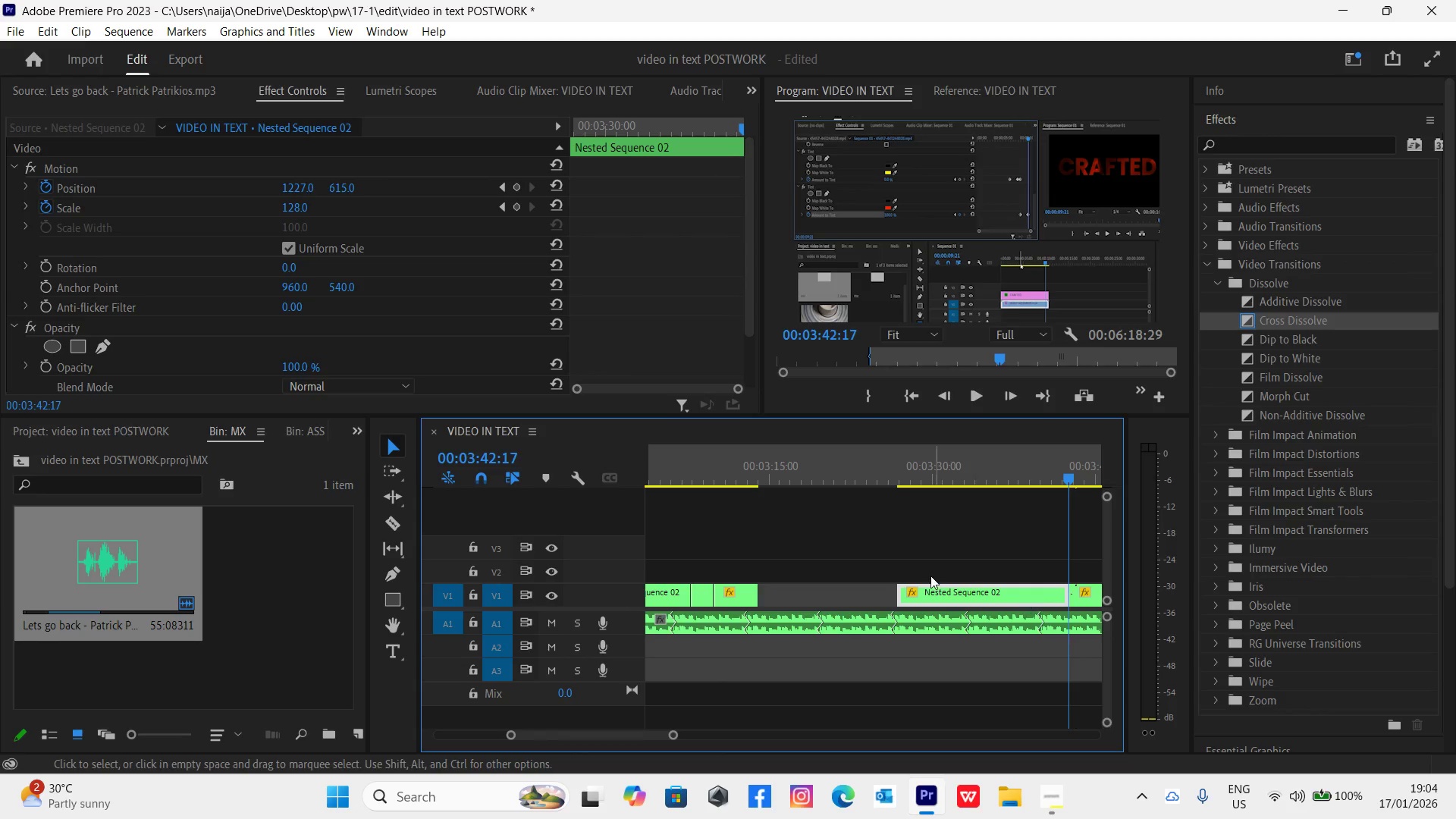 
key(F12)
 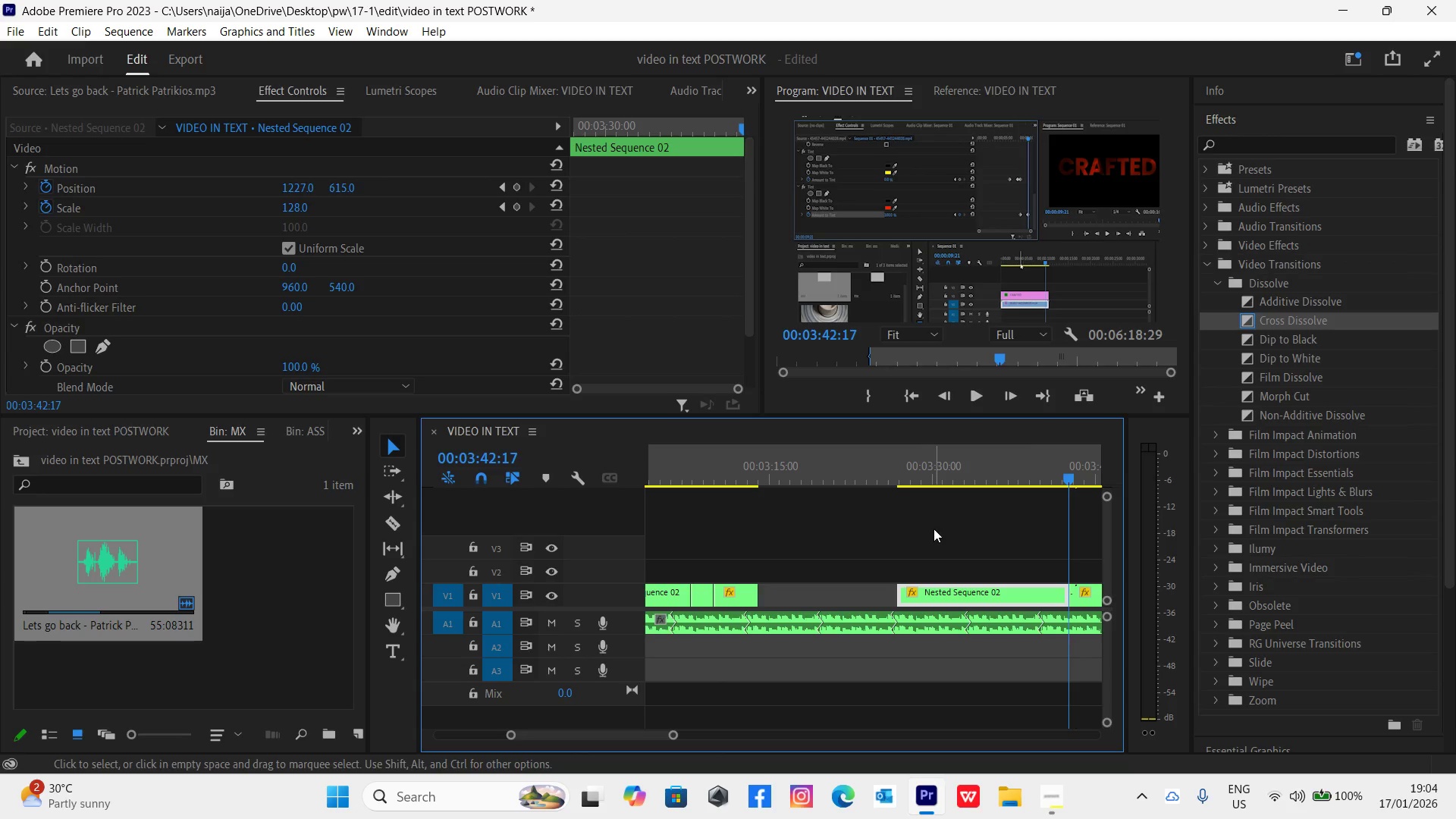 
key(Delete)
 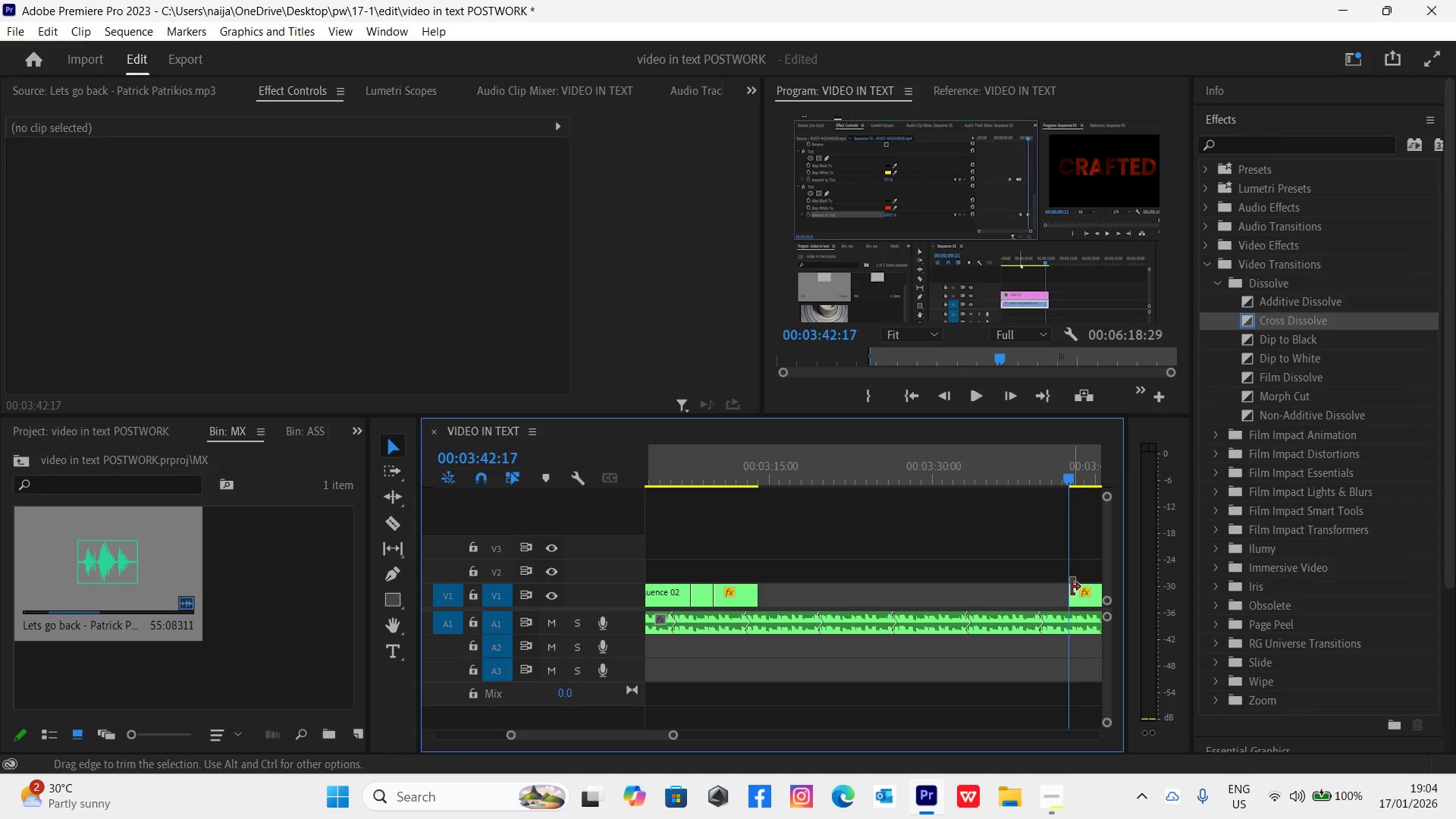 
left_click_drag(start_coordinate=[1087, 591], to_coordinate=[787, 604])
 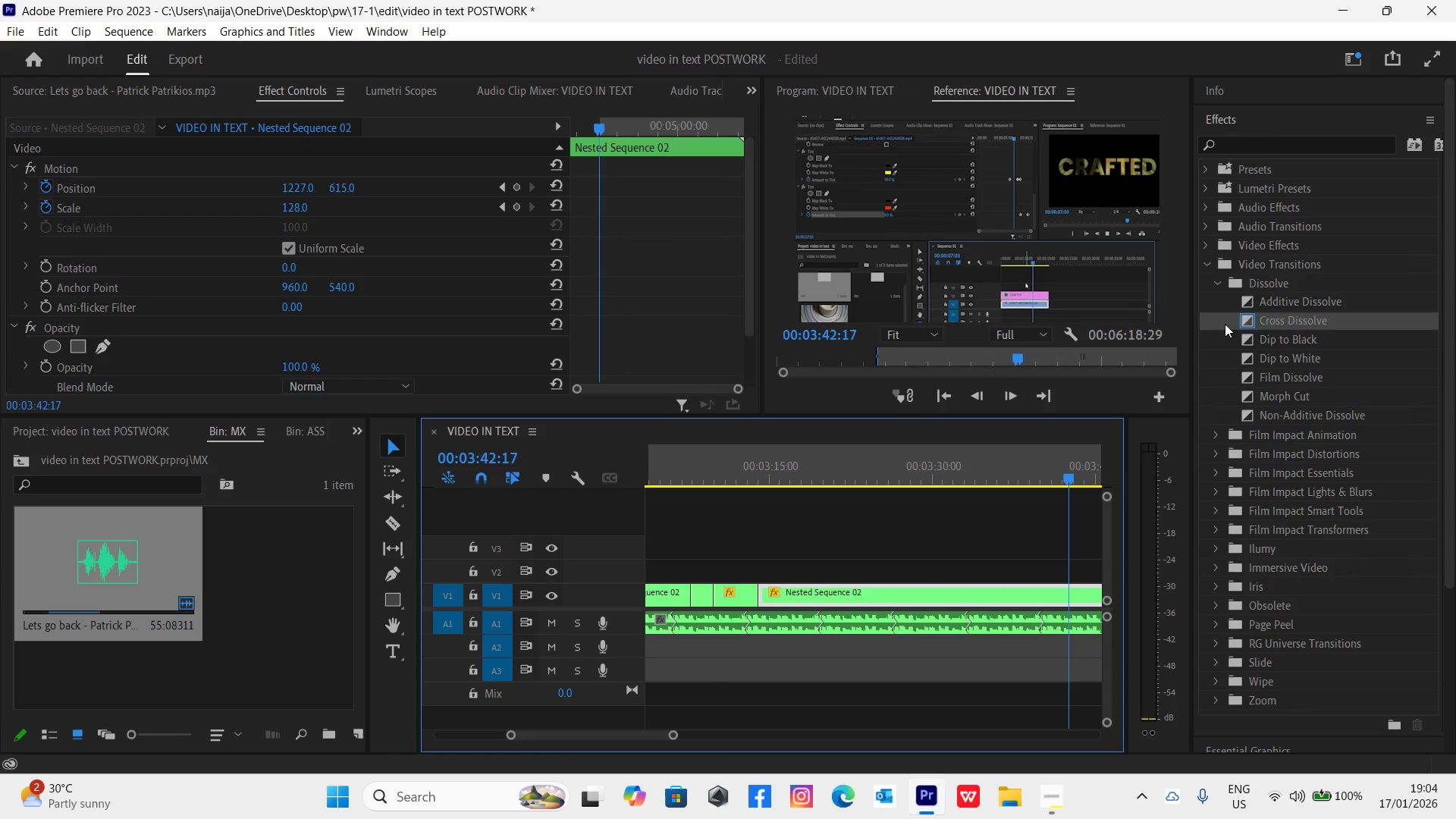 
left_click_drag(start_coordinate=[1243, 317], to_coordinate=[1241, 322])
 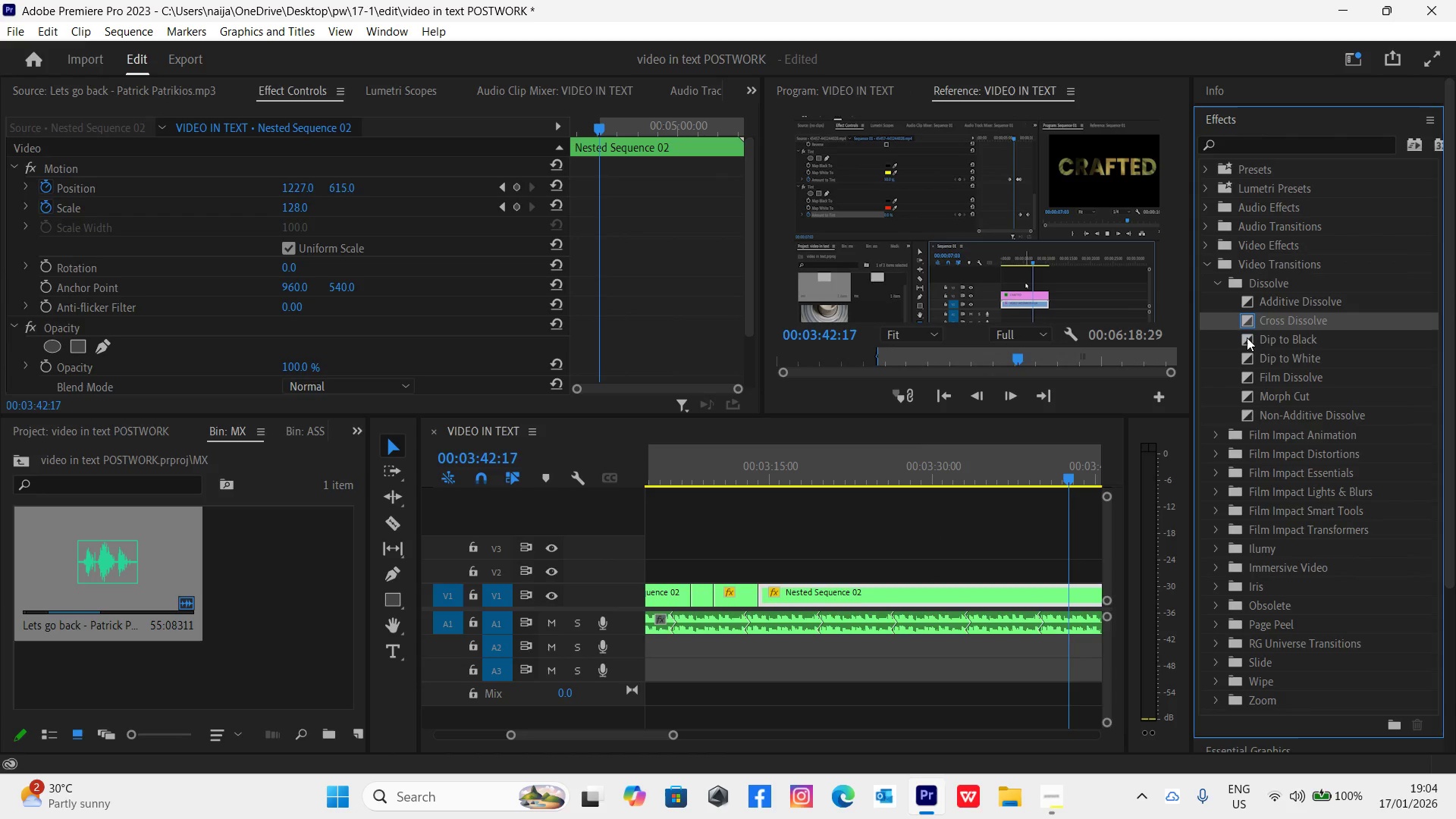 
left_click_drag(start_coordinate=[1242, 321], to_coordinate=[764, 594])
 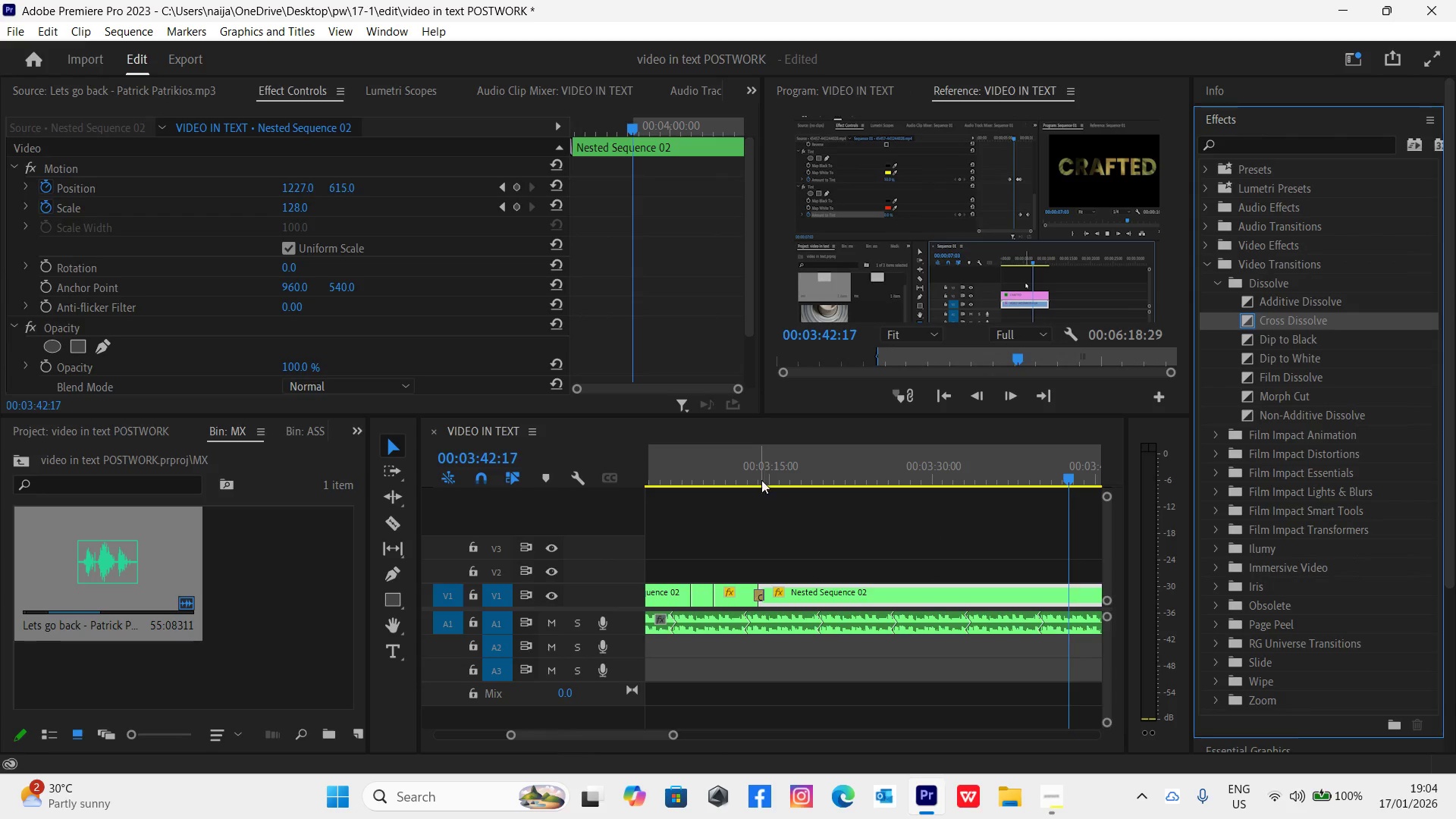 
left_click([755, 463])
 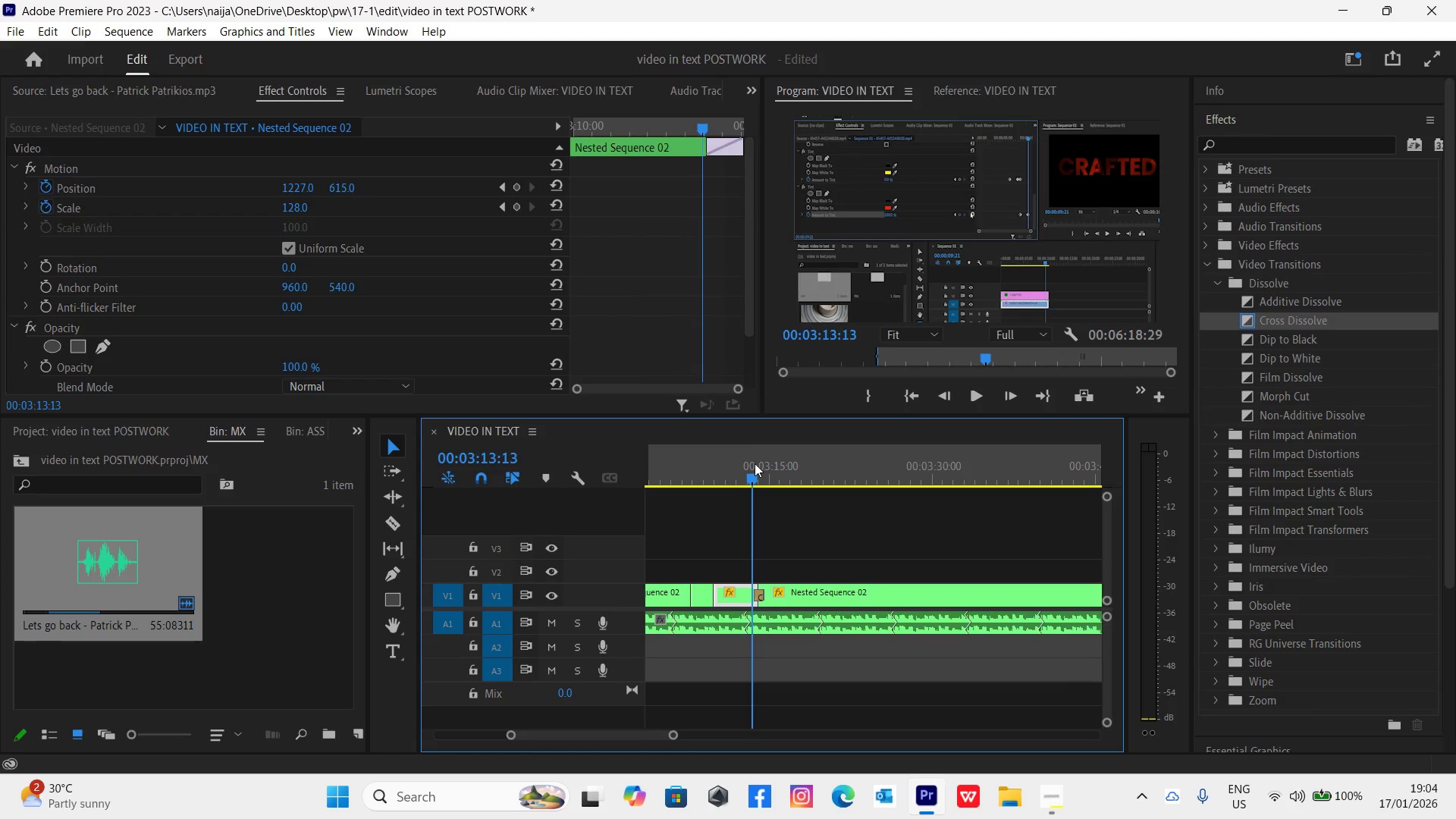 
key(Space)
 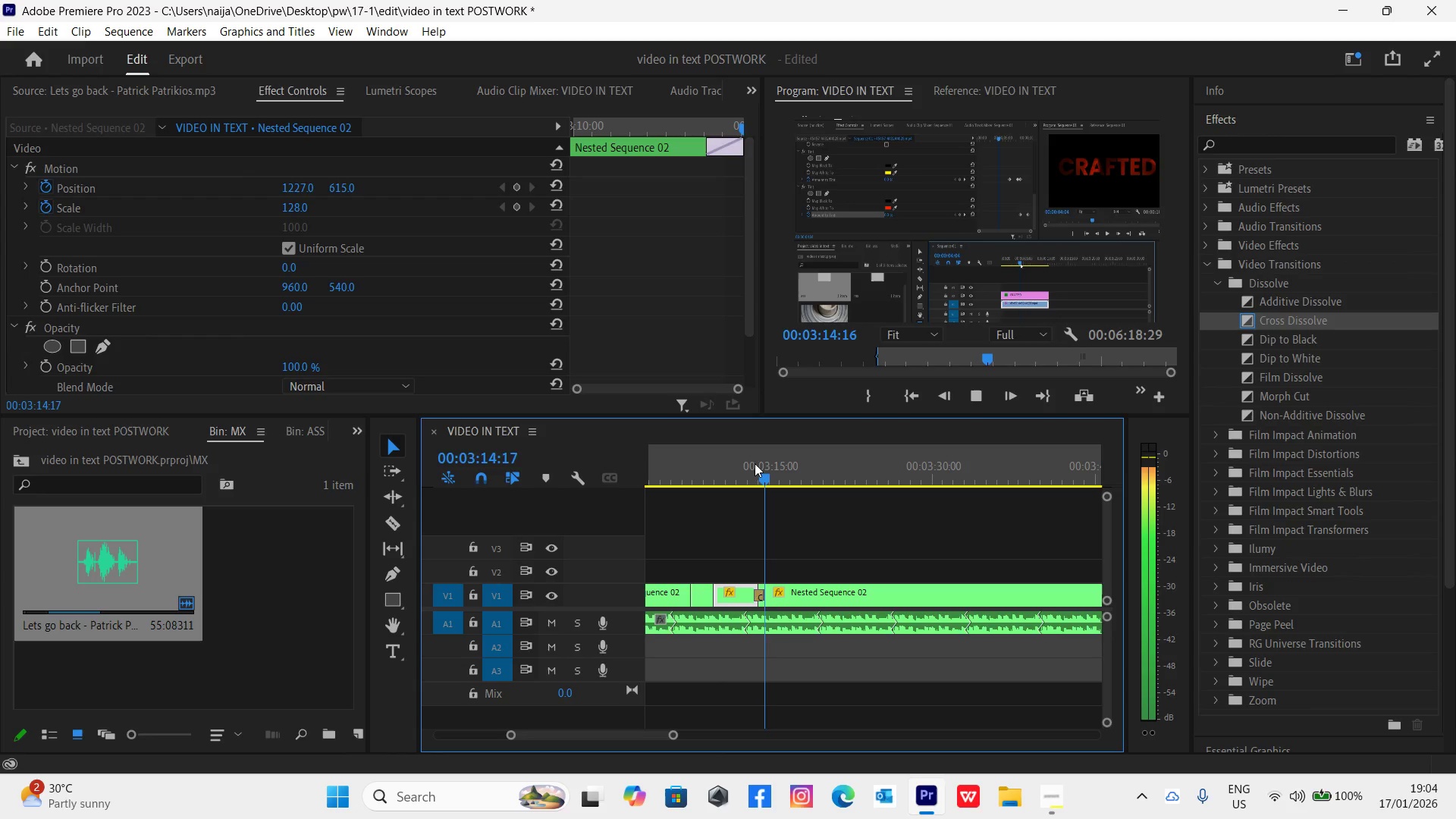 
key(Space)
 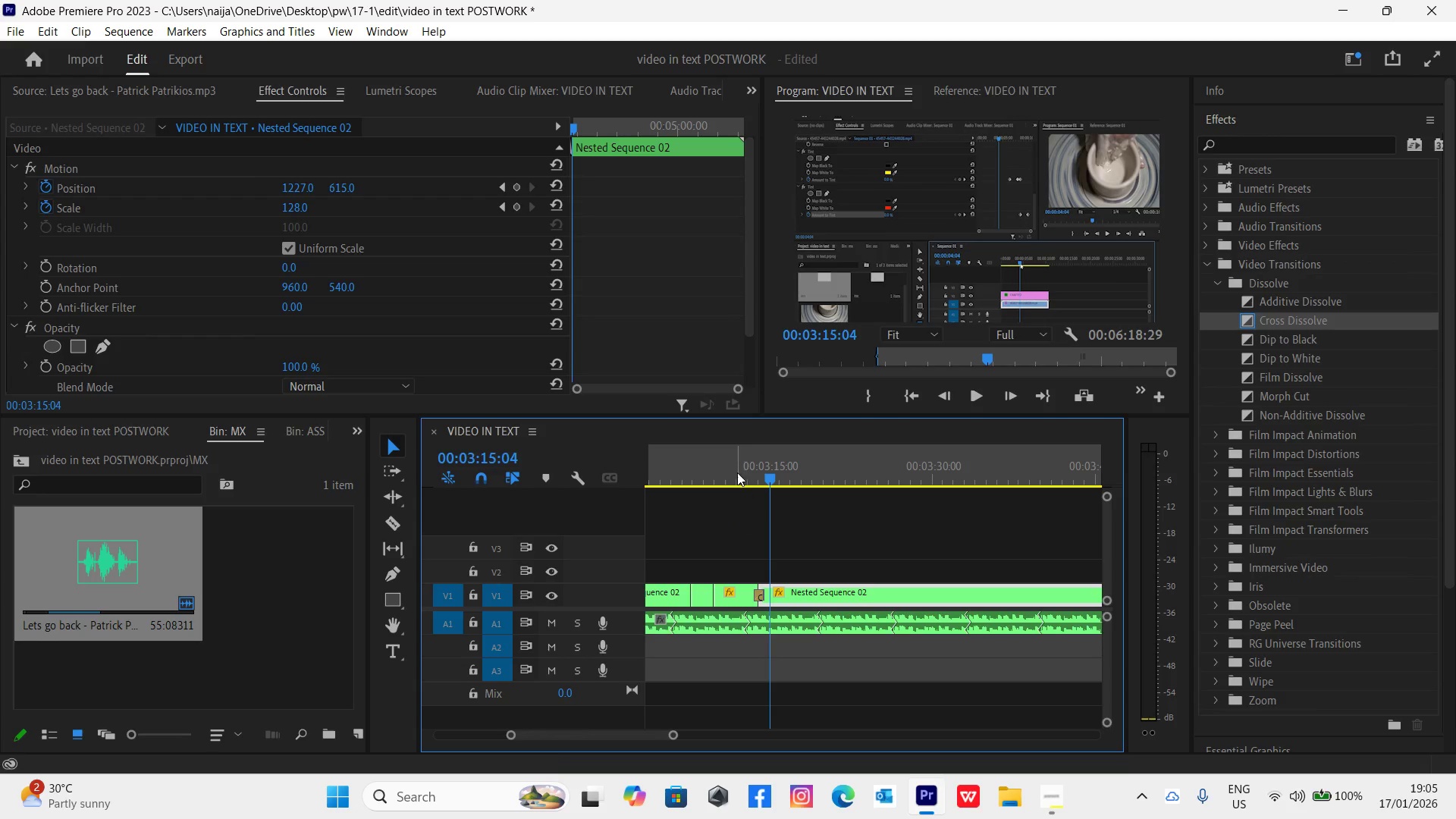 
left_click([736, 467])
 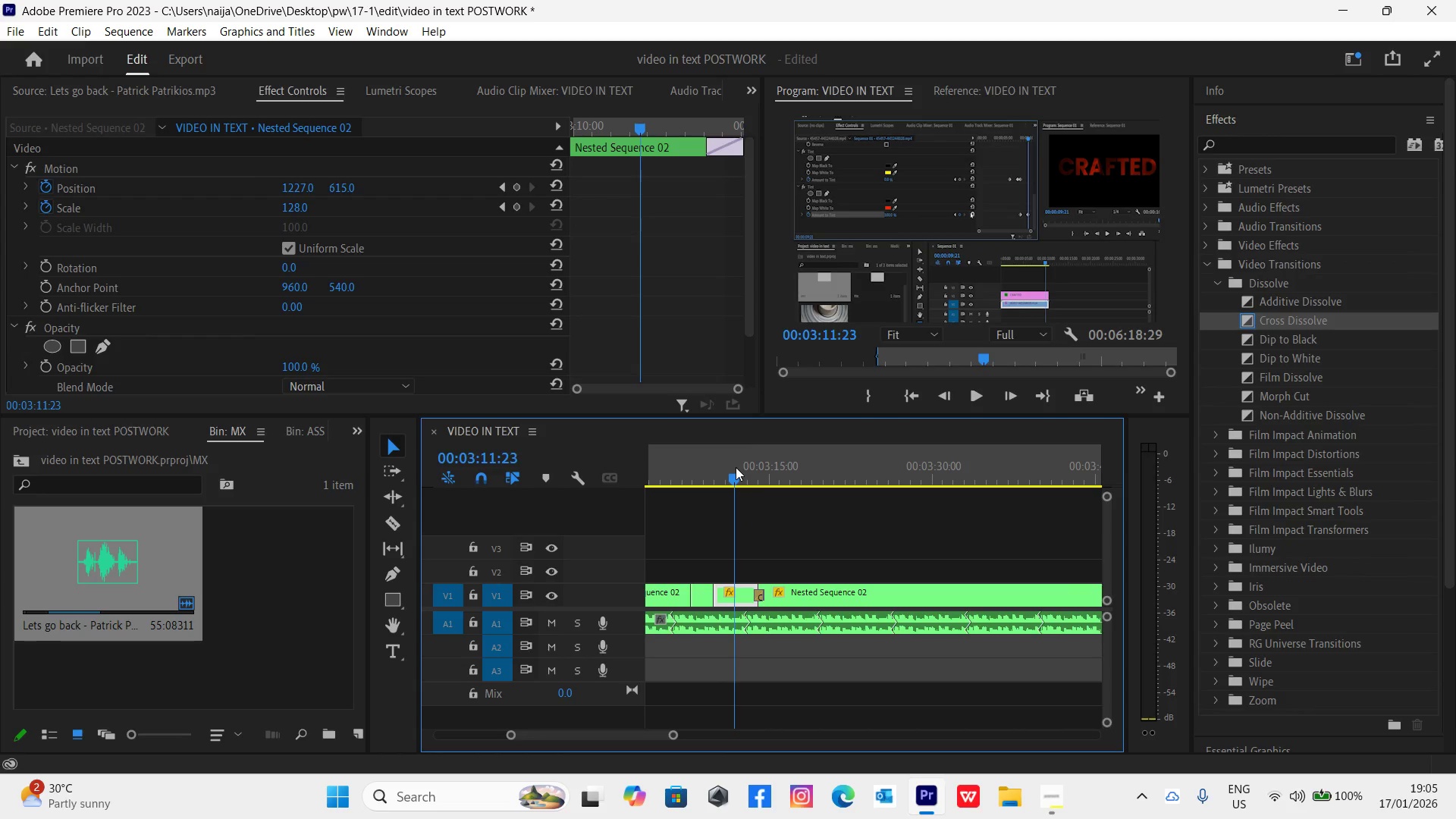 
key(Space)
 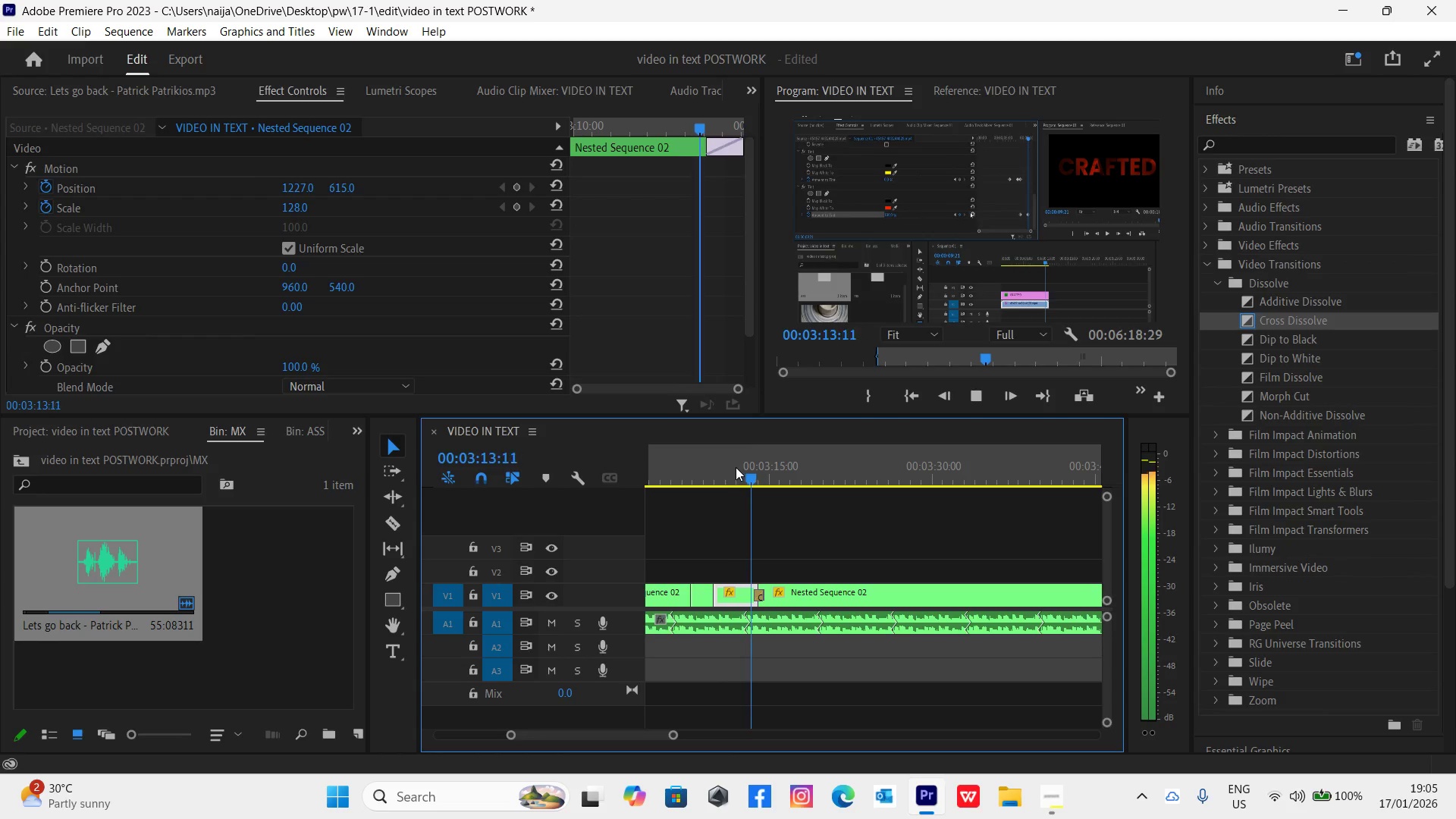 
key(Space)
 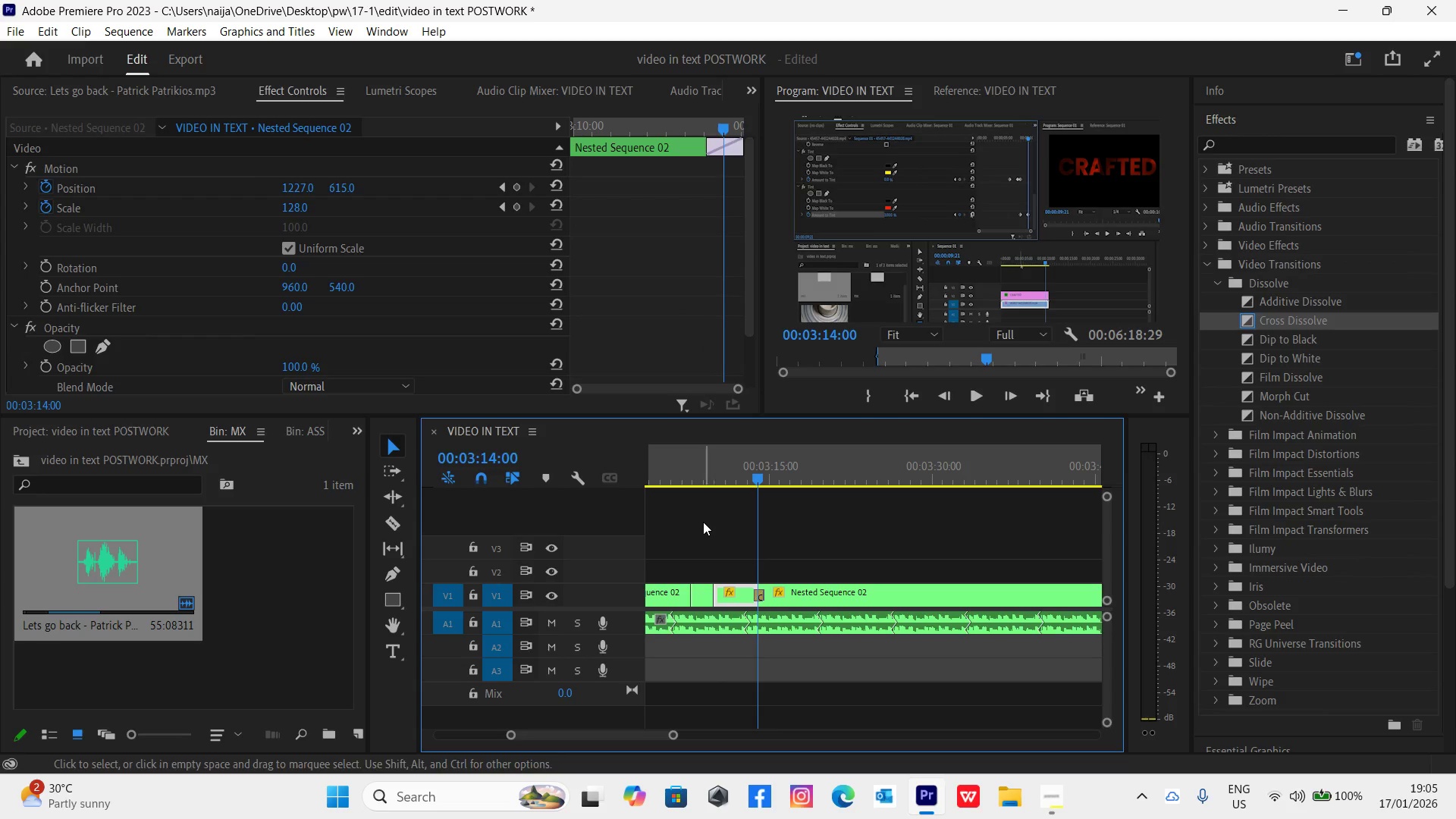 
left_click([701, 476])
 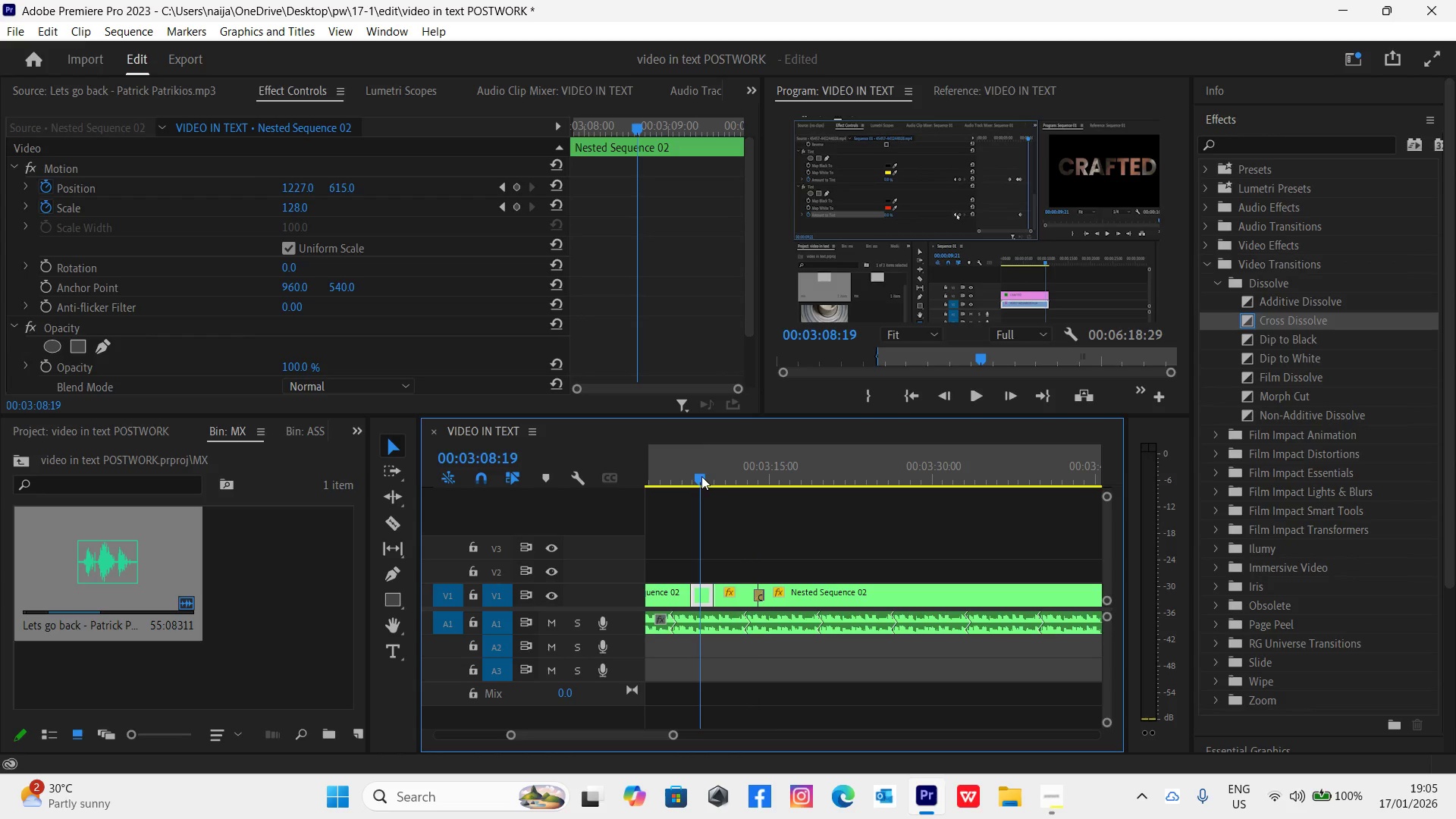 
key(Space)
 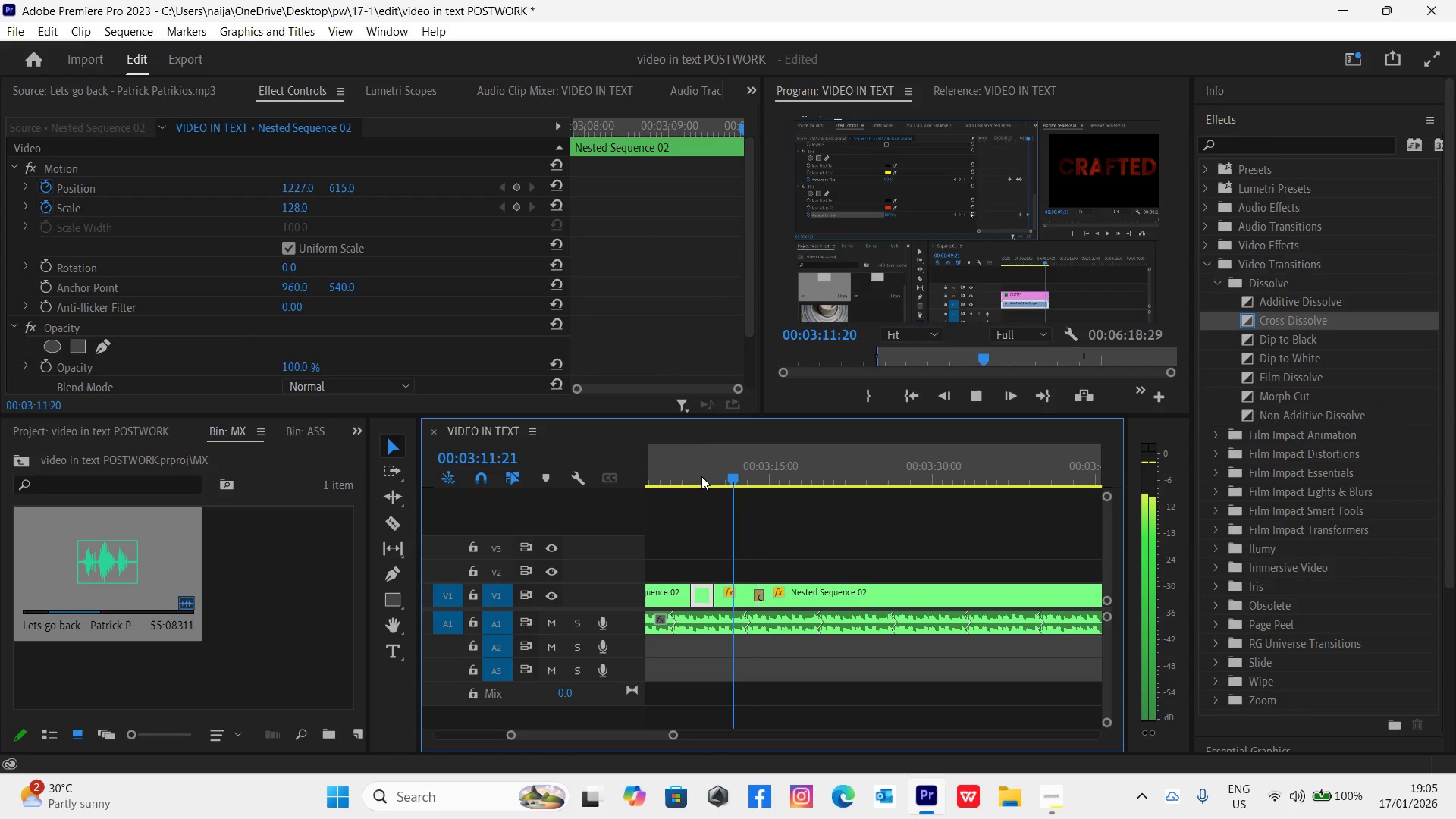 
key(Space)
 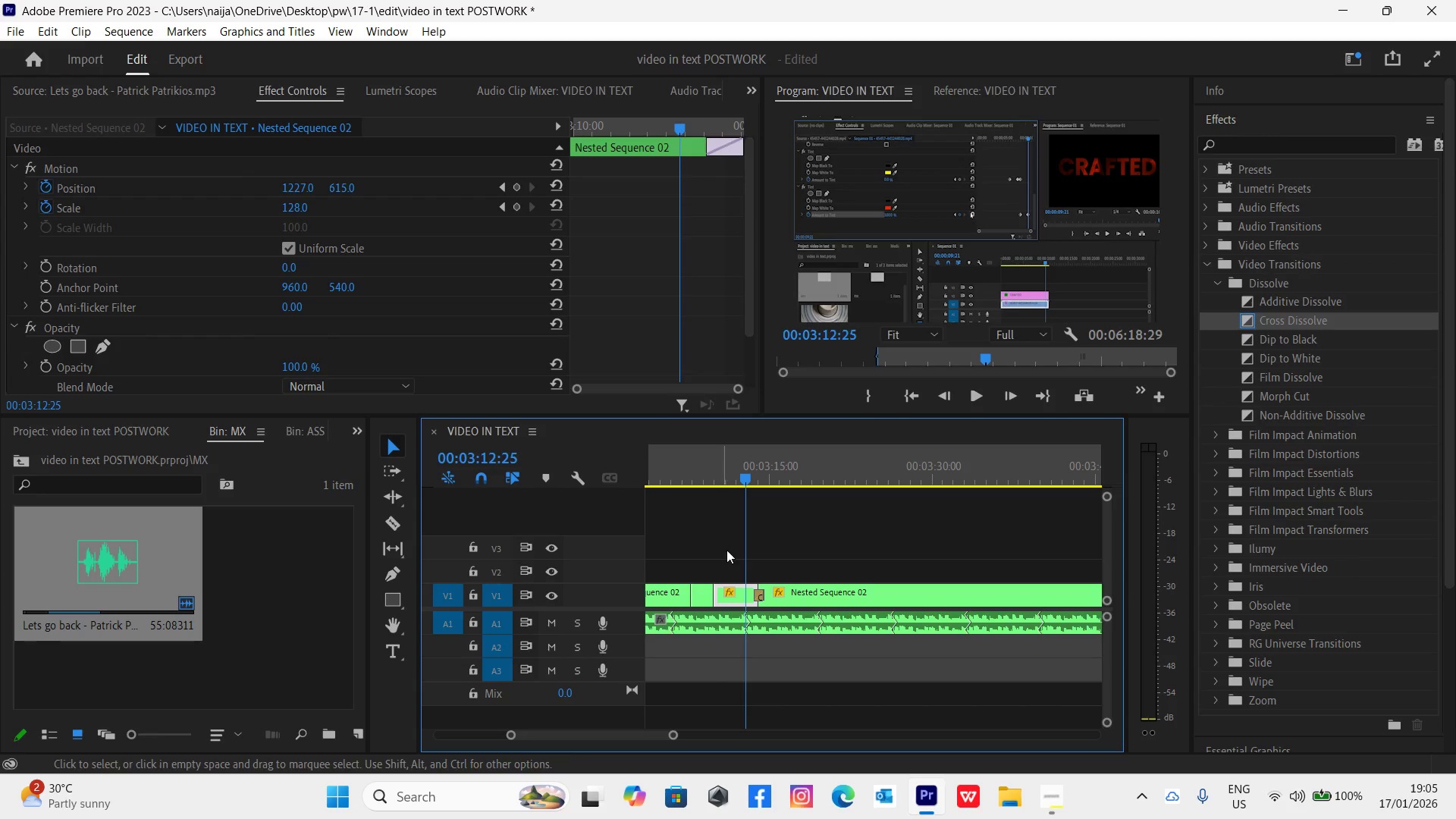 
left_click_drag(start_coordinate=[821, 591], to_coordinate=[808, 592])
 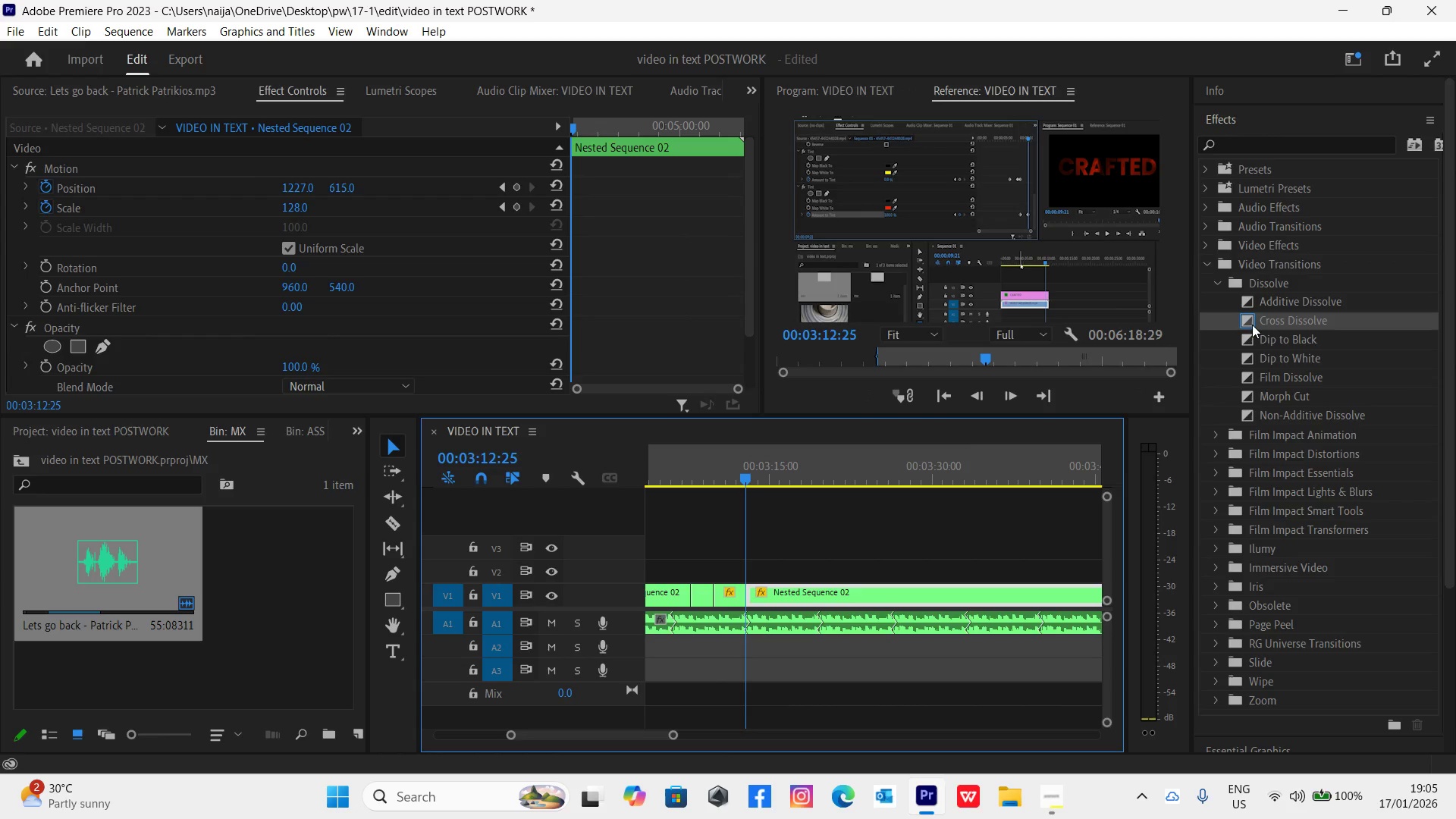 
left_click_drag(start_coordinate=[1247, 319], to_coordinate=[752, 601])
 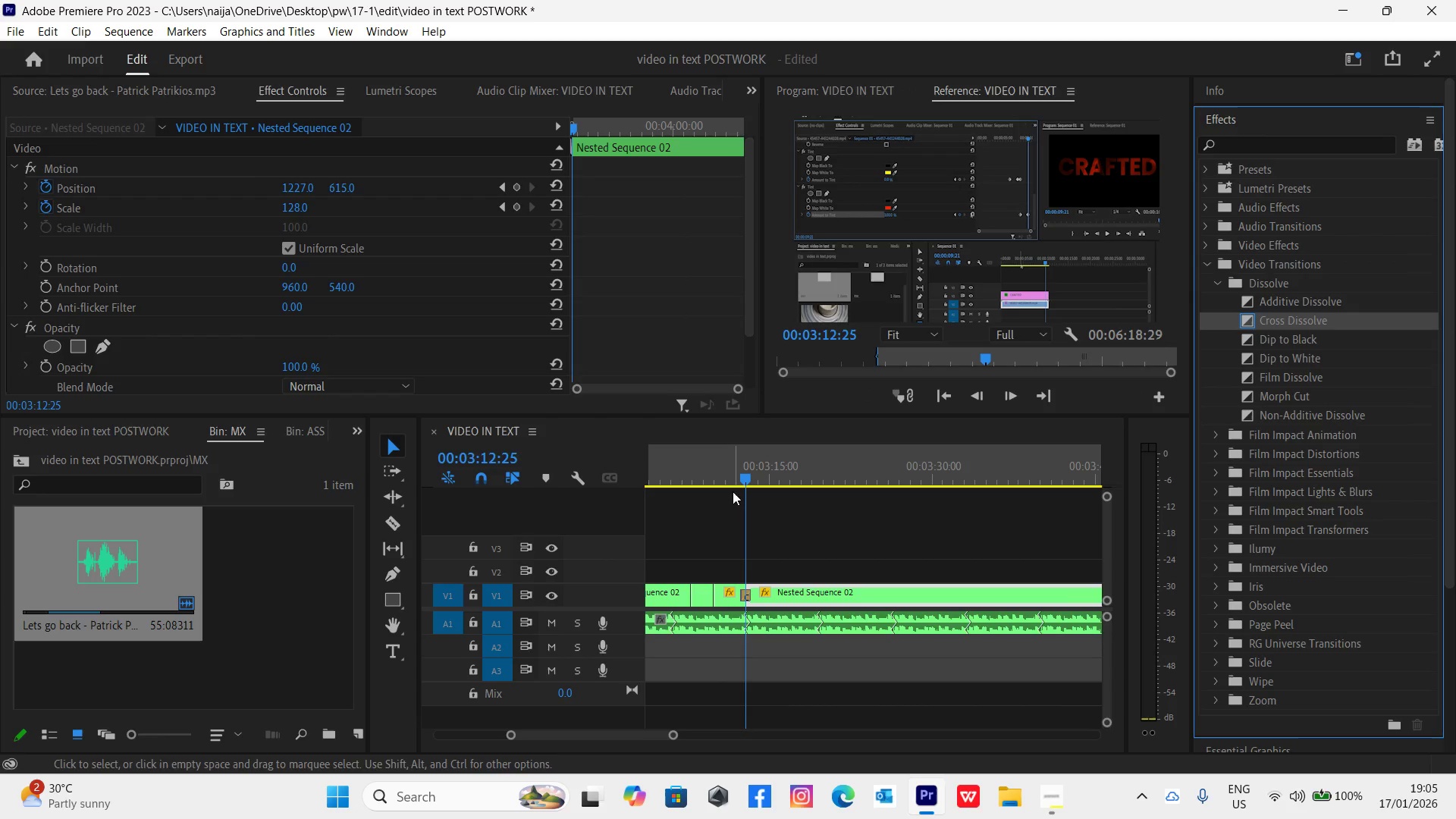 
left_click([728, 480])
 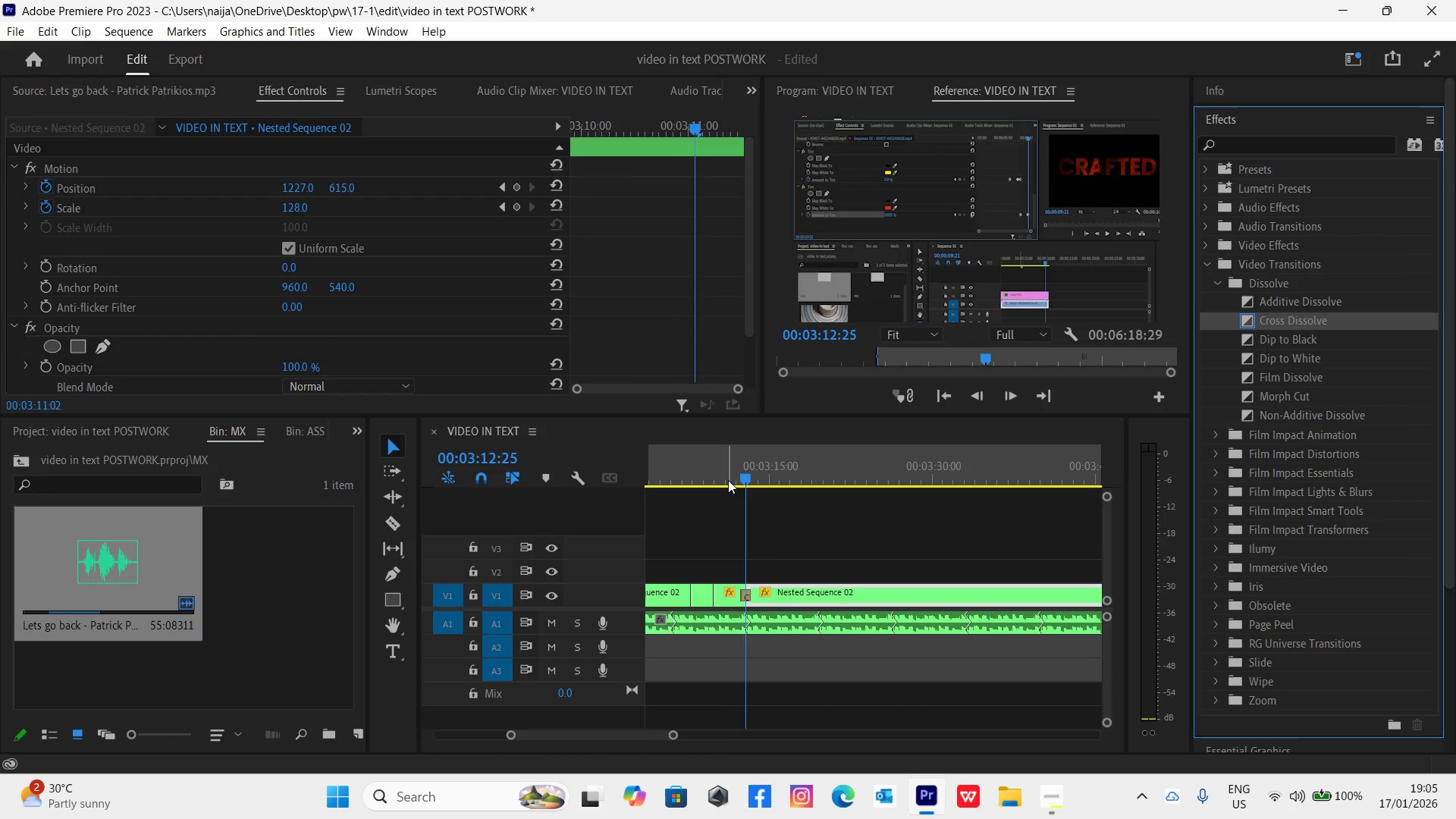 
key(Space)
 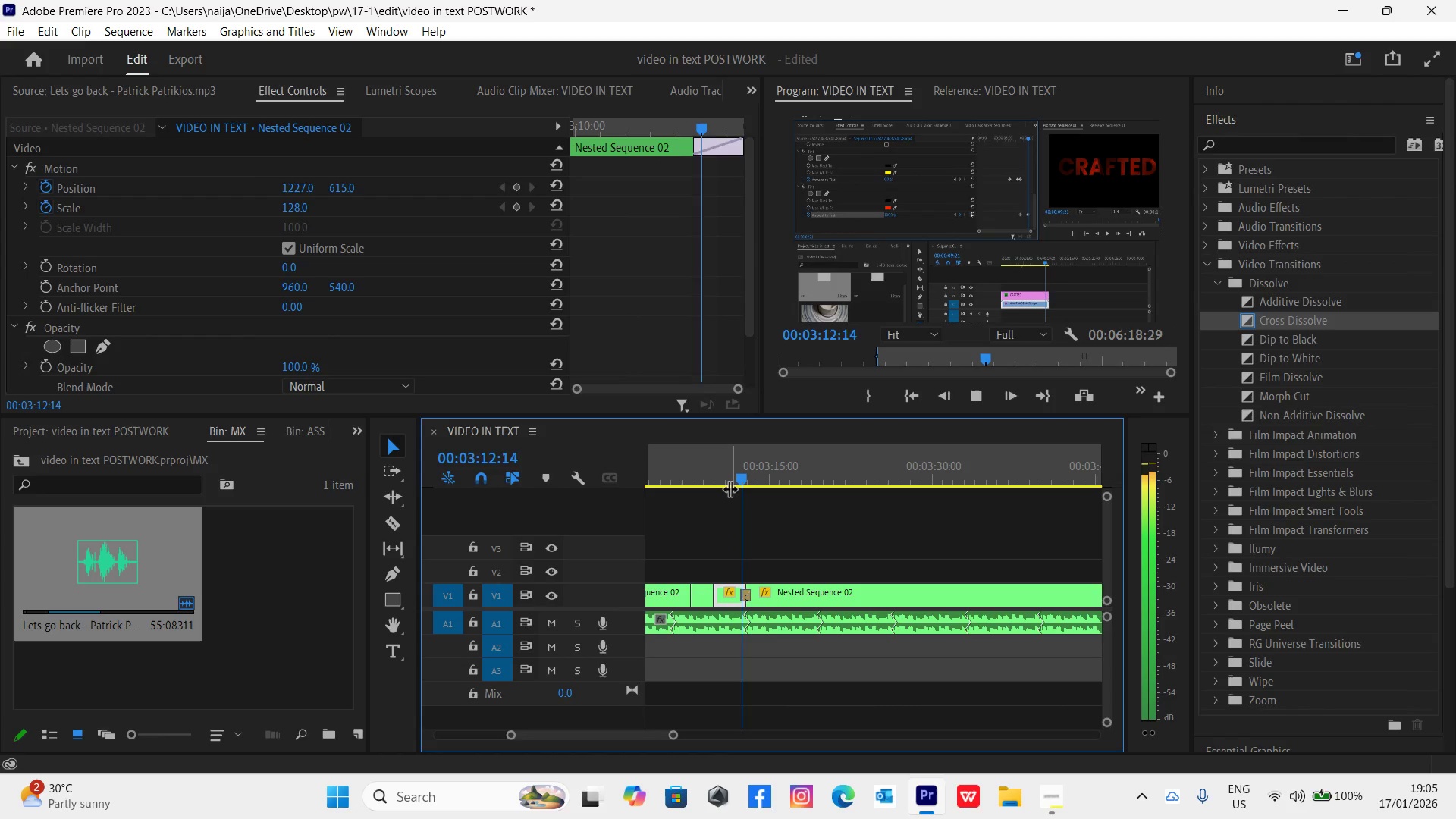 
key(Space)
 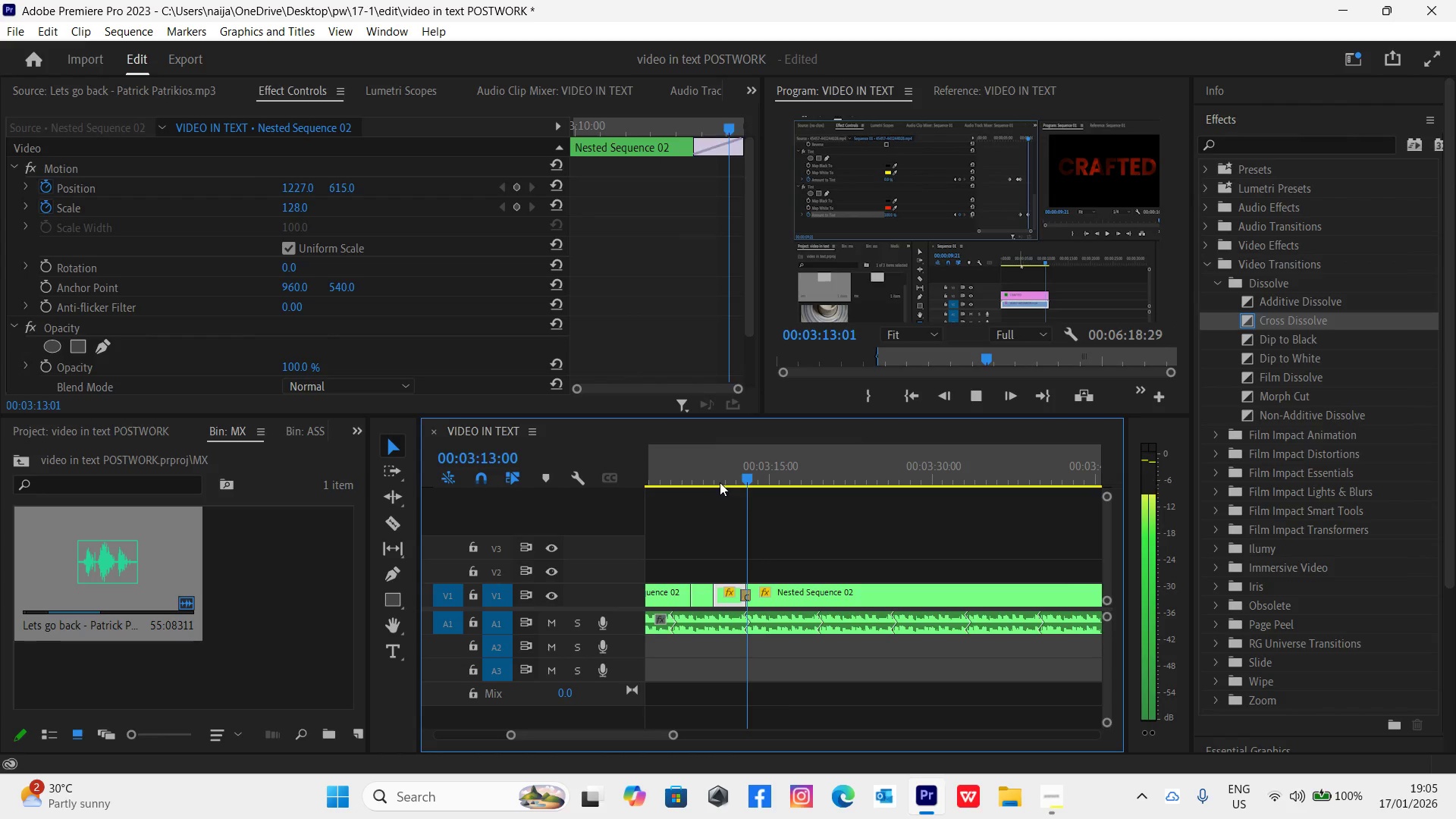 
left_click([719, 482])
 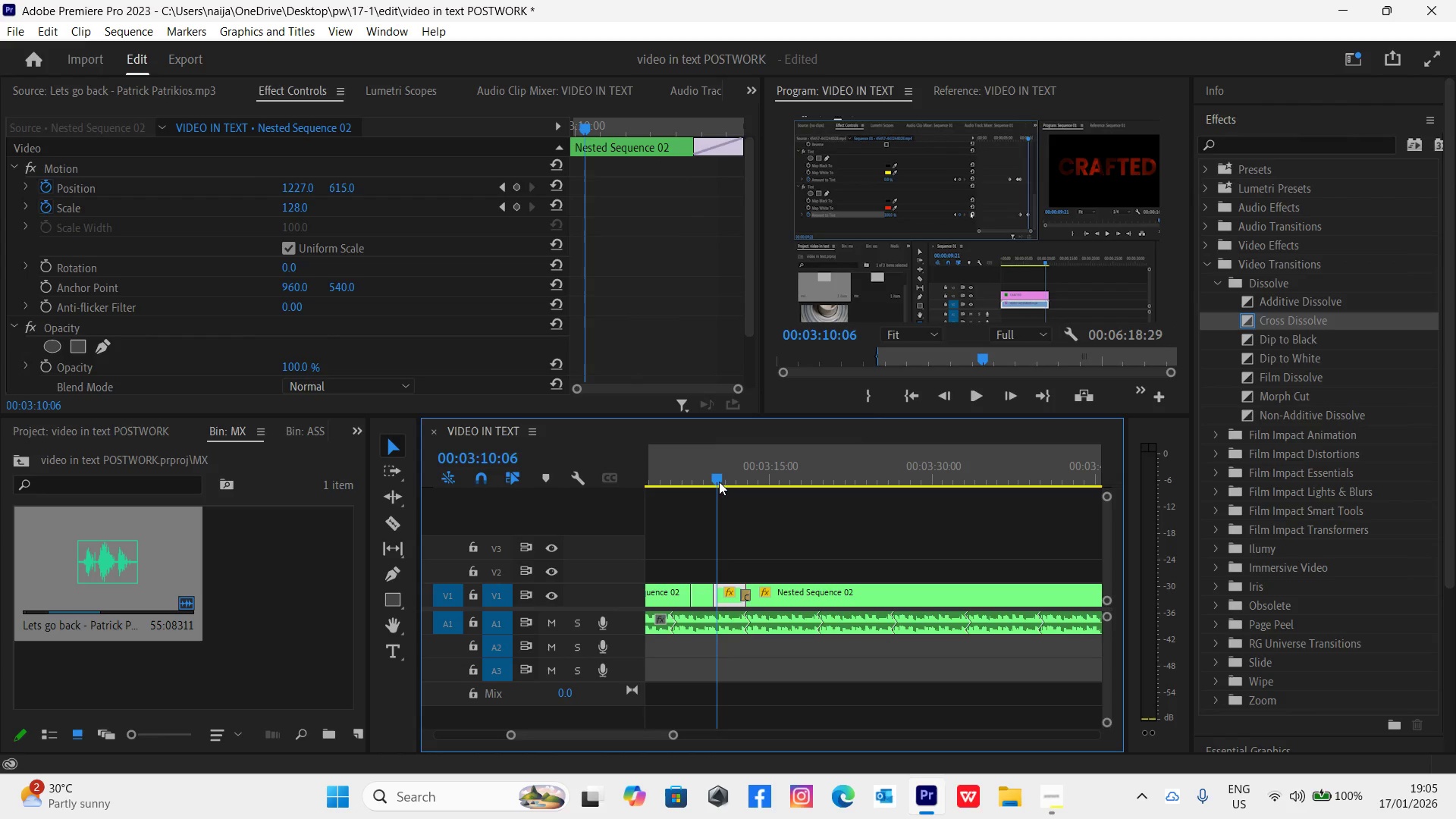 
key(Space)
 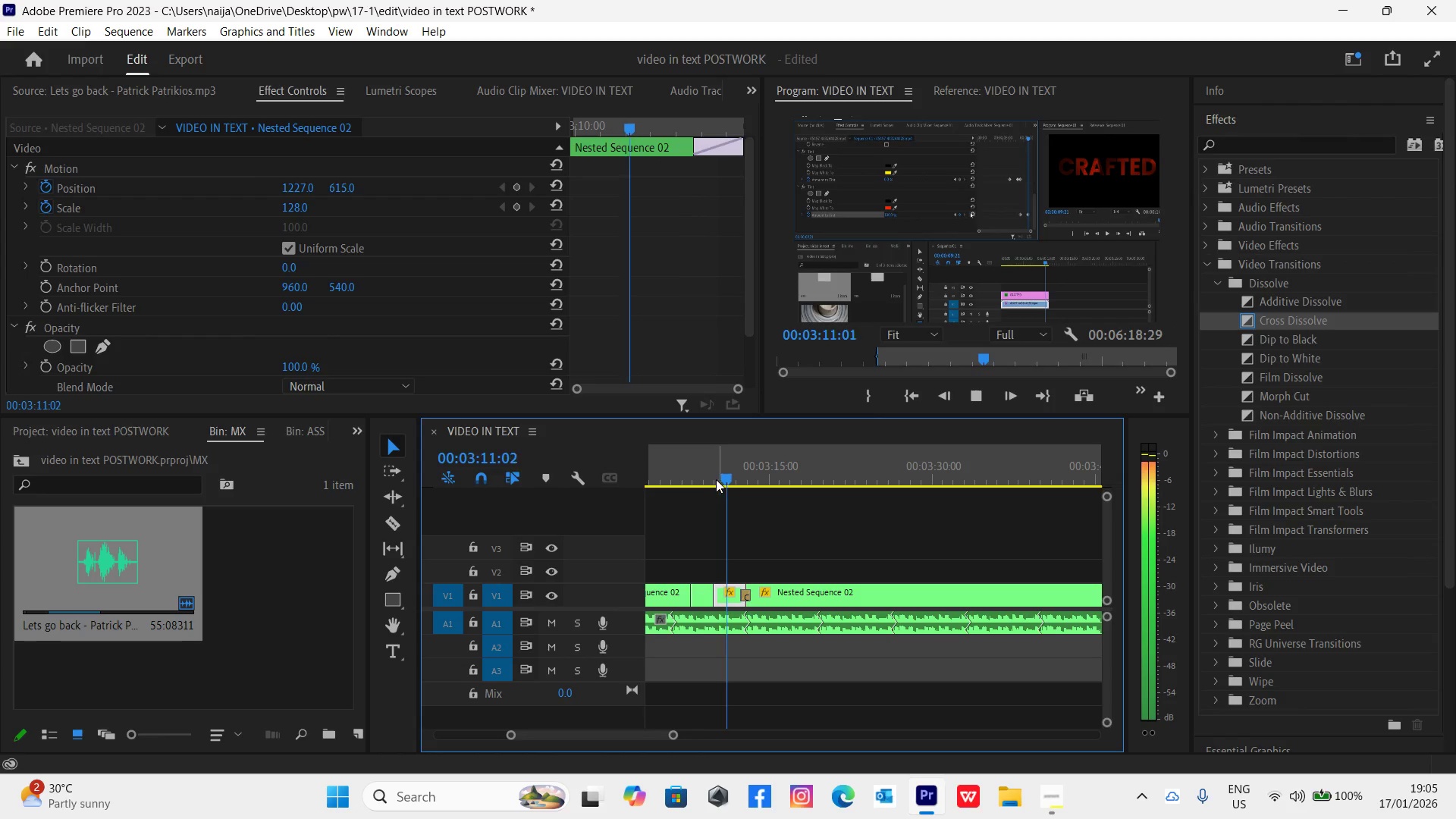 
left_click([713, 472])
 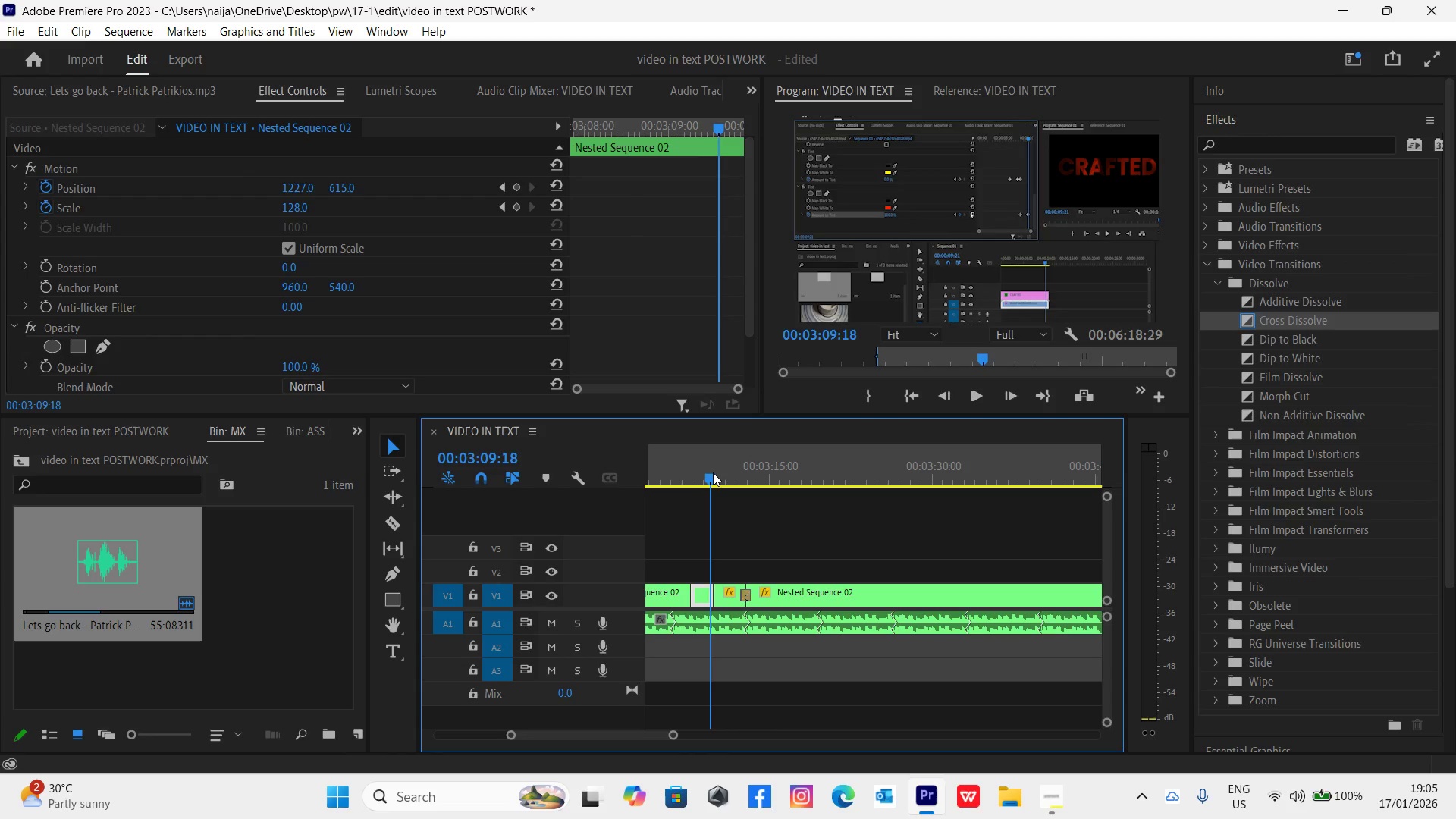 
key(Space)
 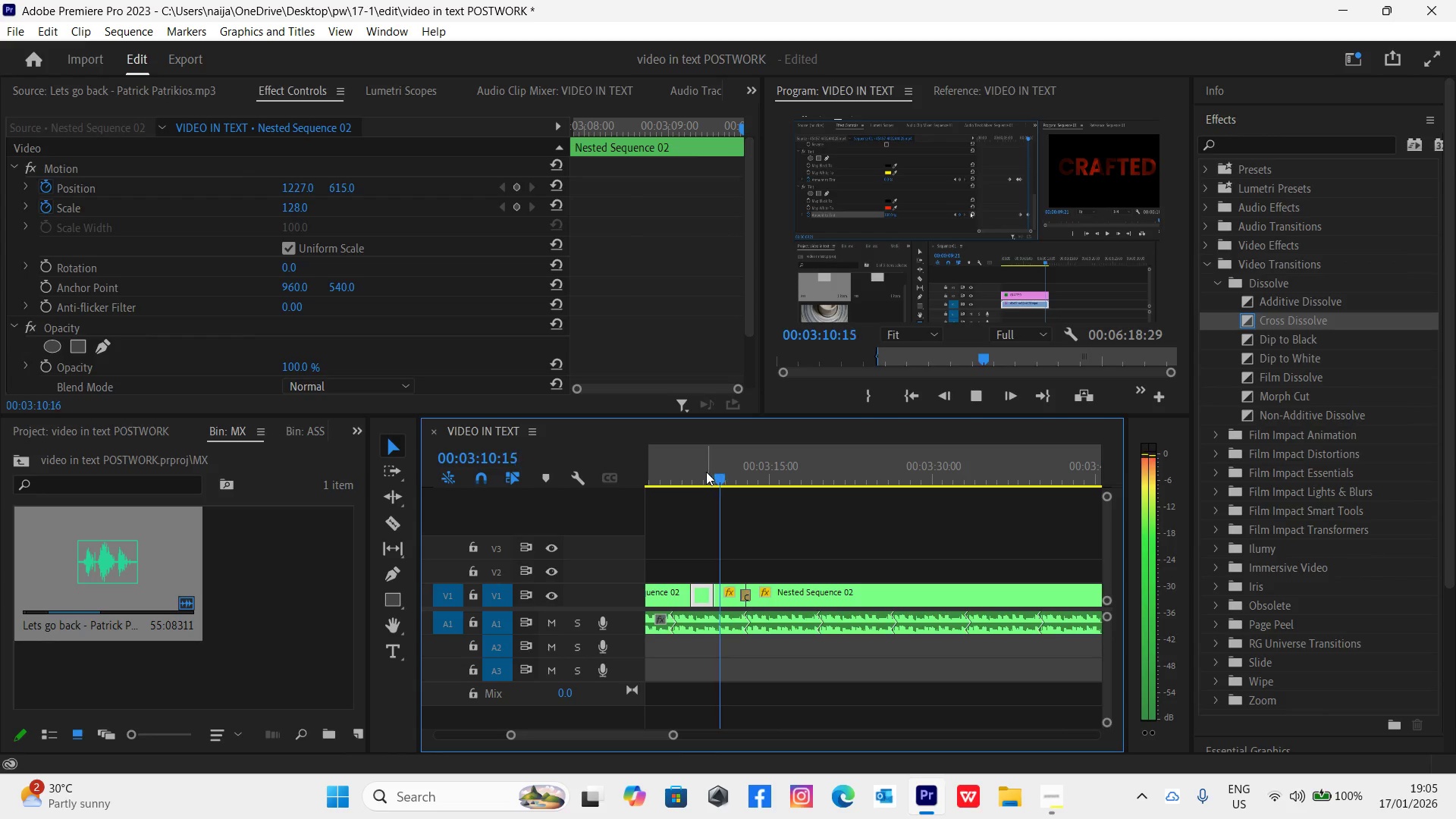 
left_click([688, 474])
 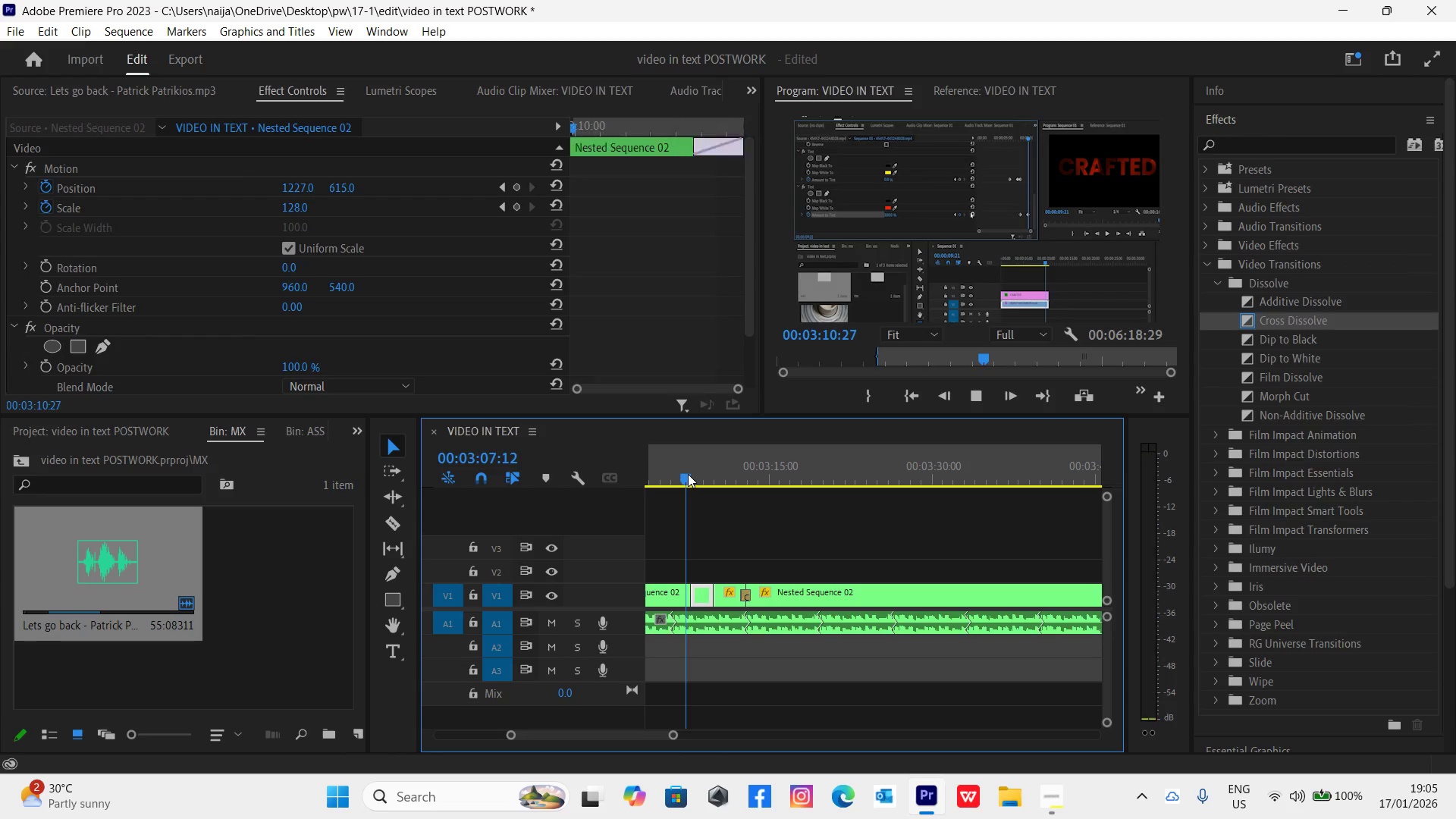 
key(Space)
 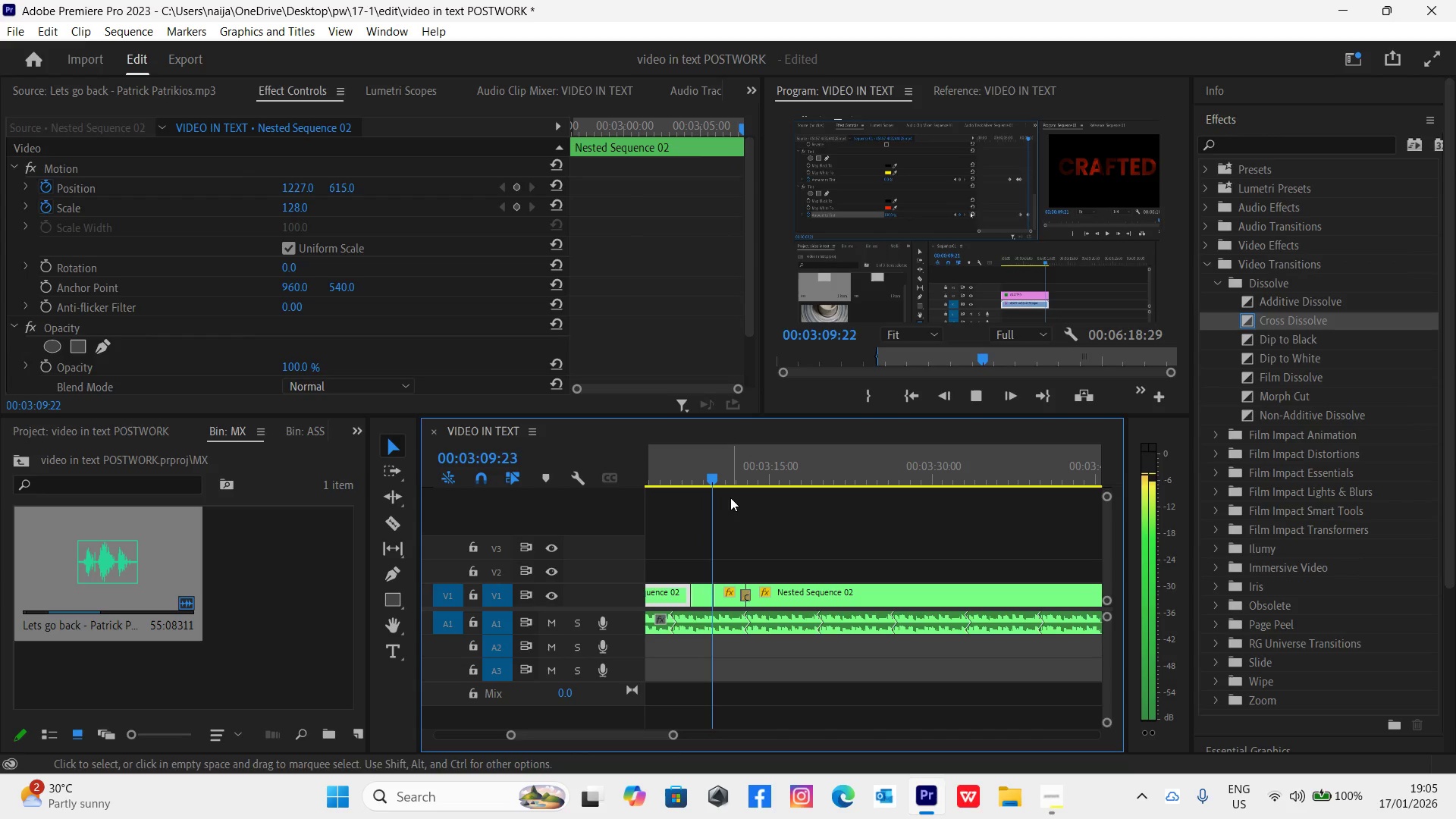 
key(Space)
 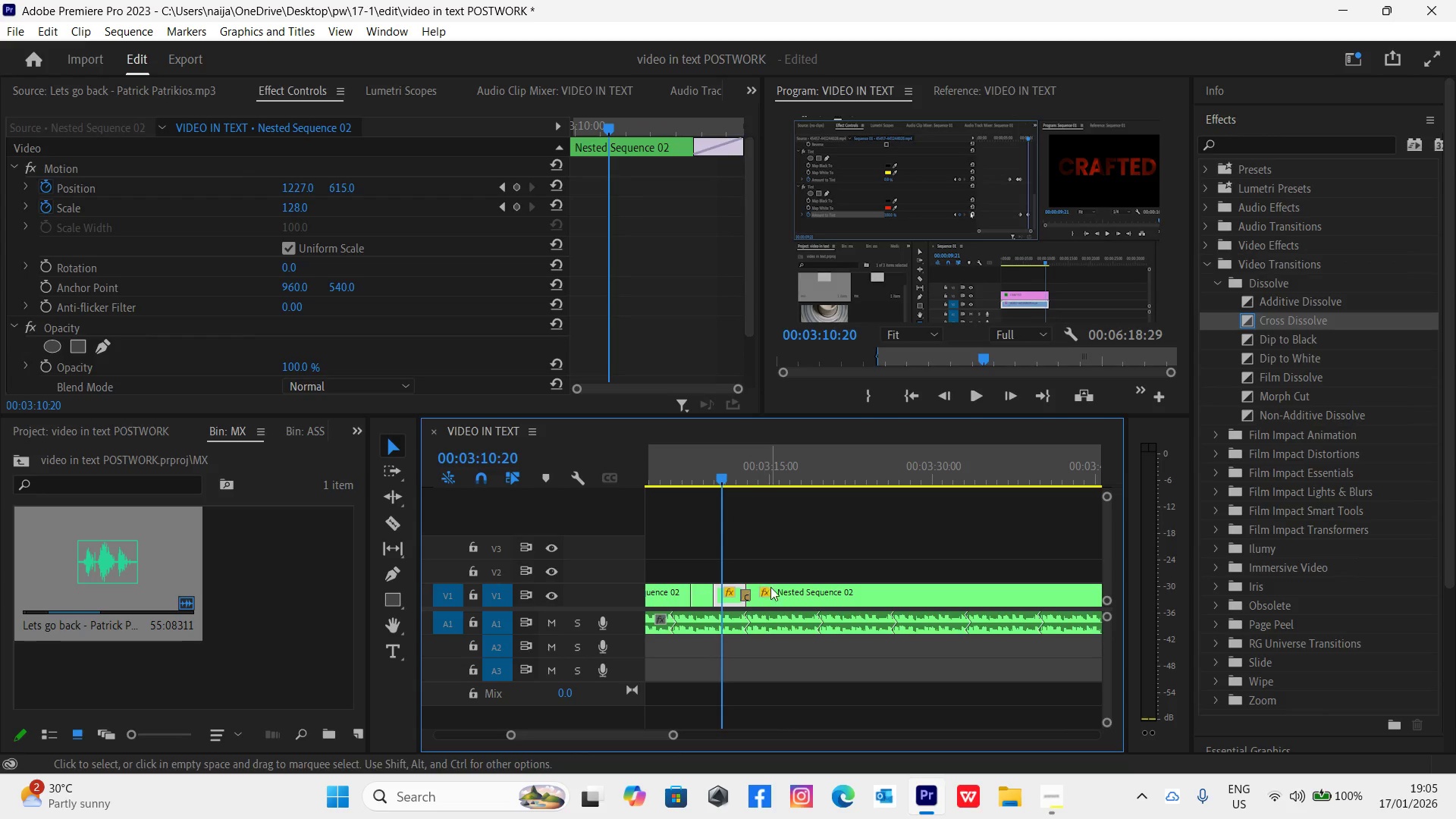 
left_click_drag(start_coordinate=[779, 593], to_coordinate=[760, 590])
 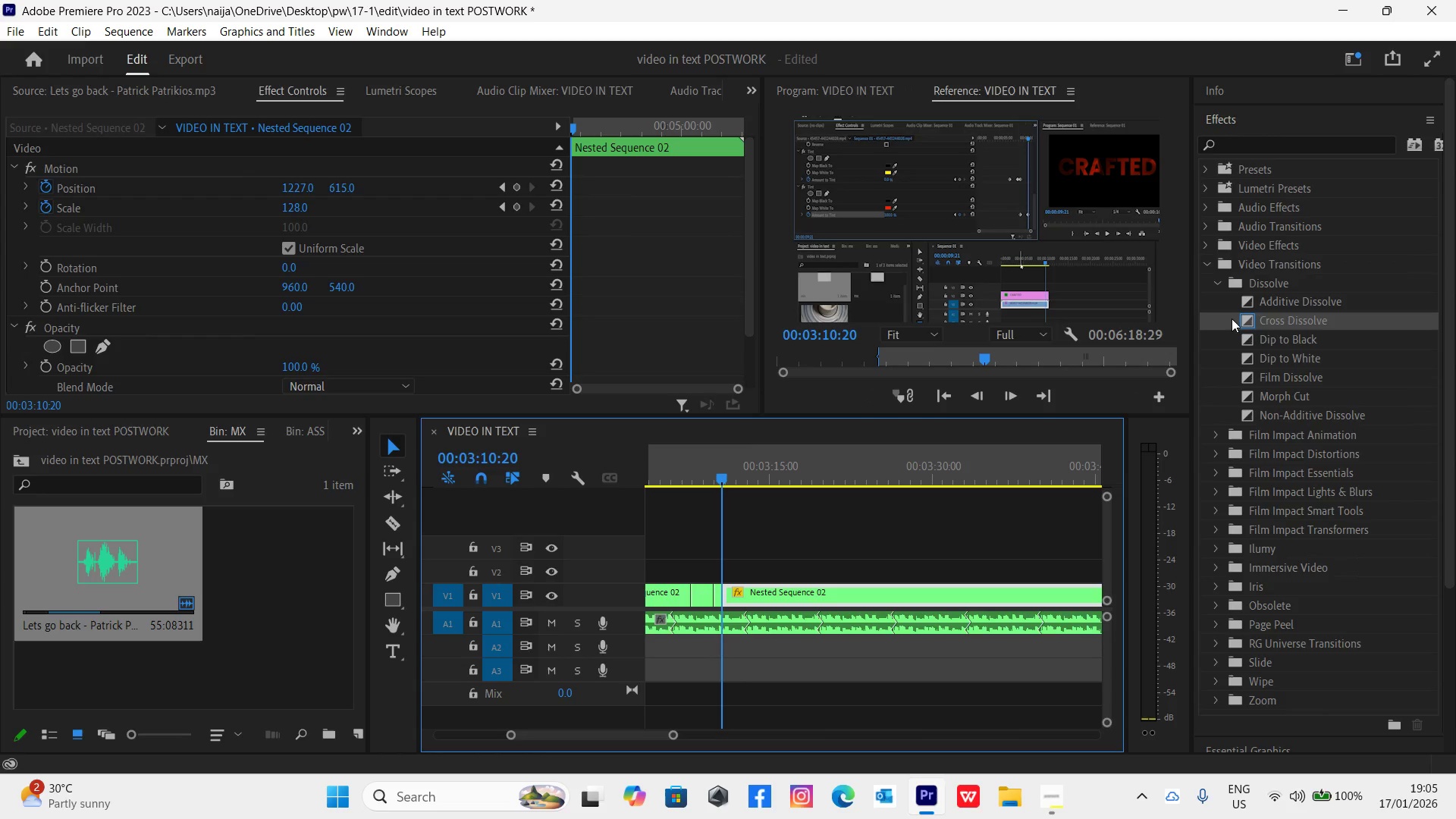 
left_click_drag(start_coordinate=[1241, 318], to_coordinate=[728, 601])
 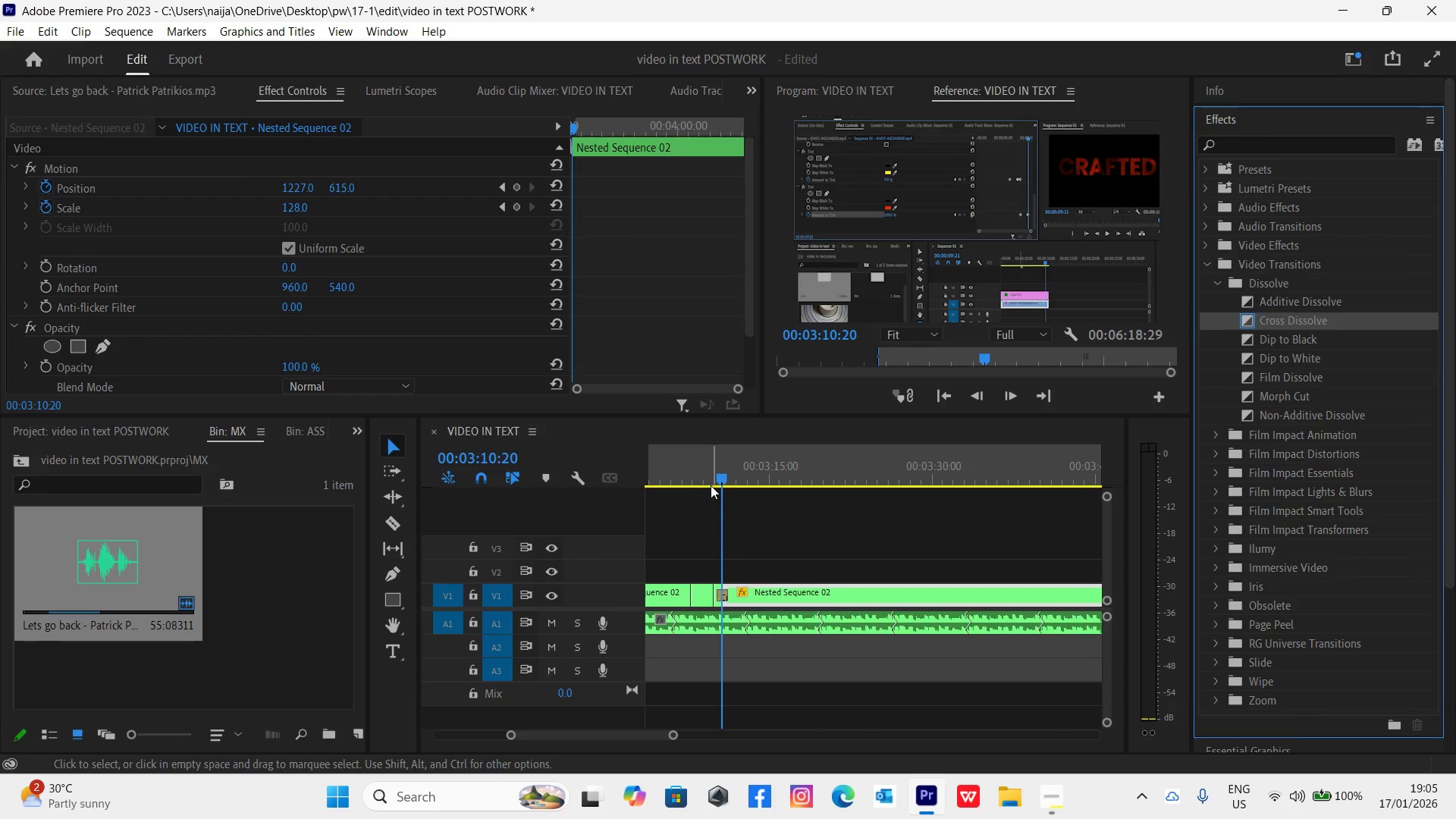 
left_click([704, 469])
 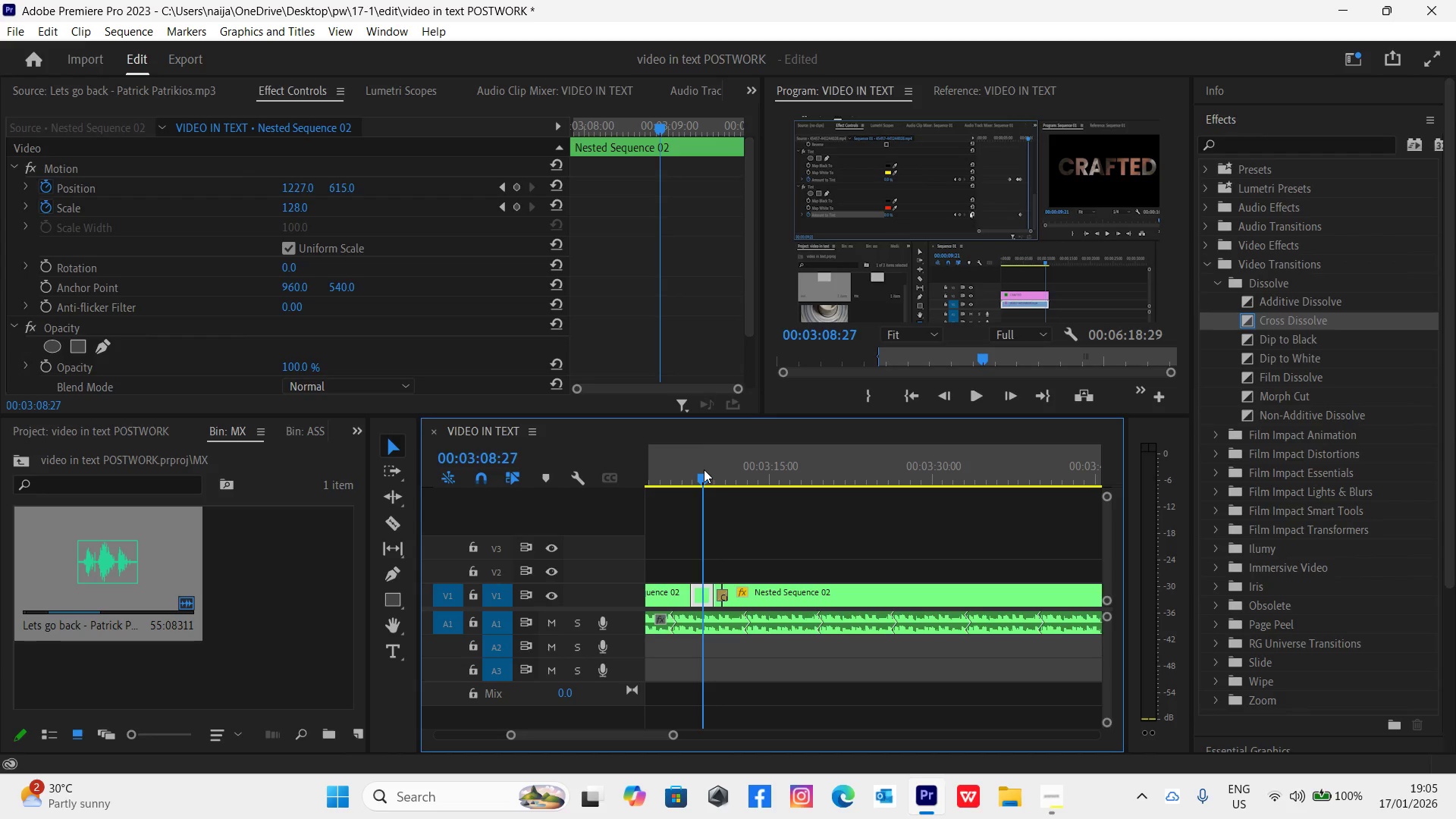 
key(Control+Backquote)
 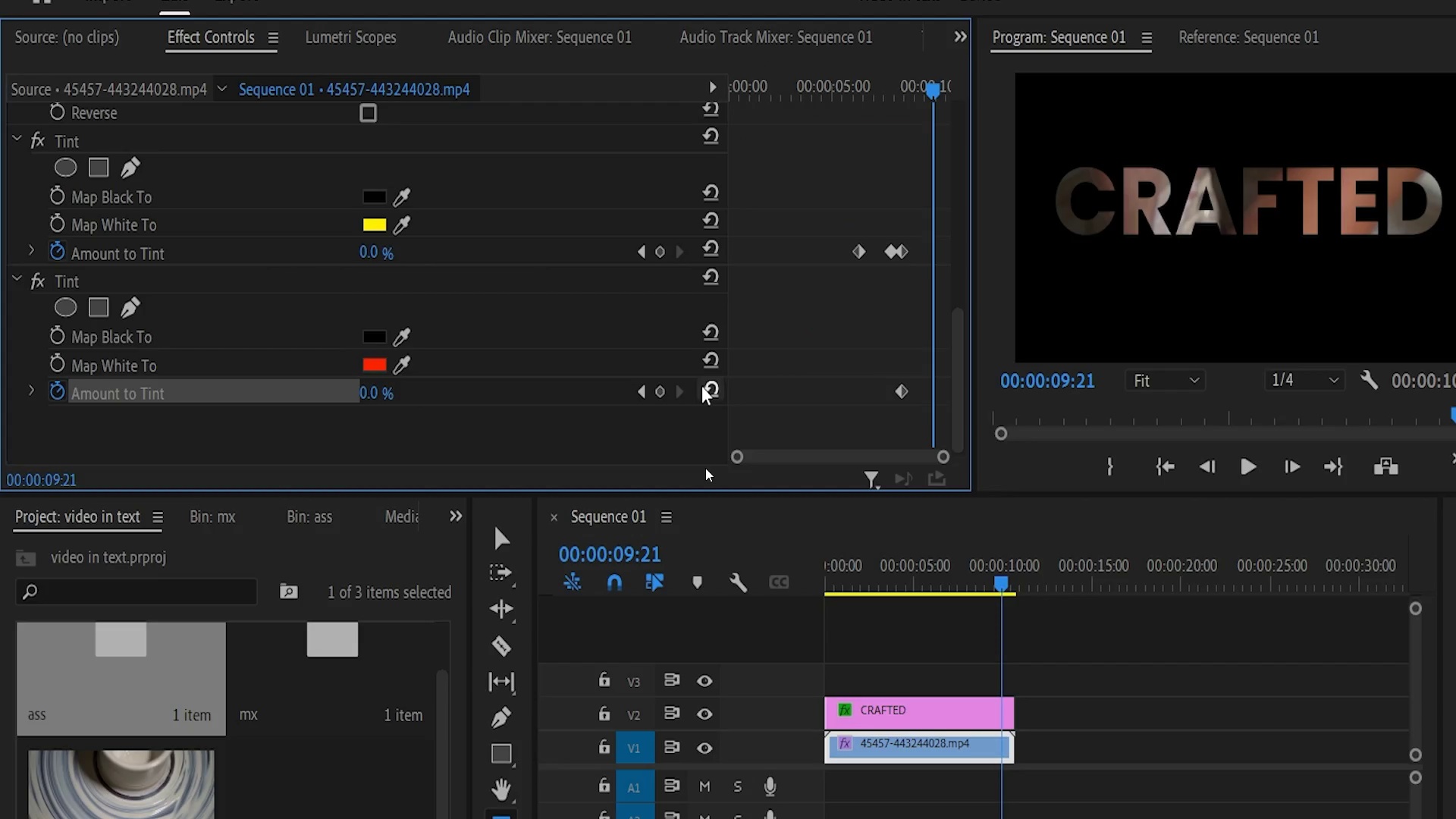 
key(Space)
 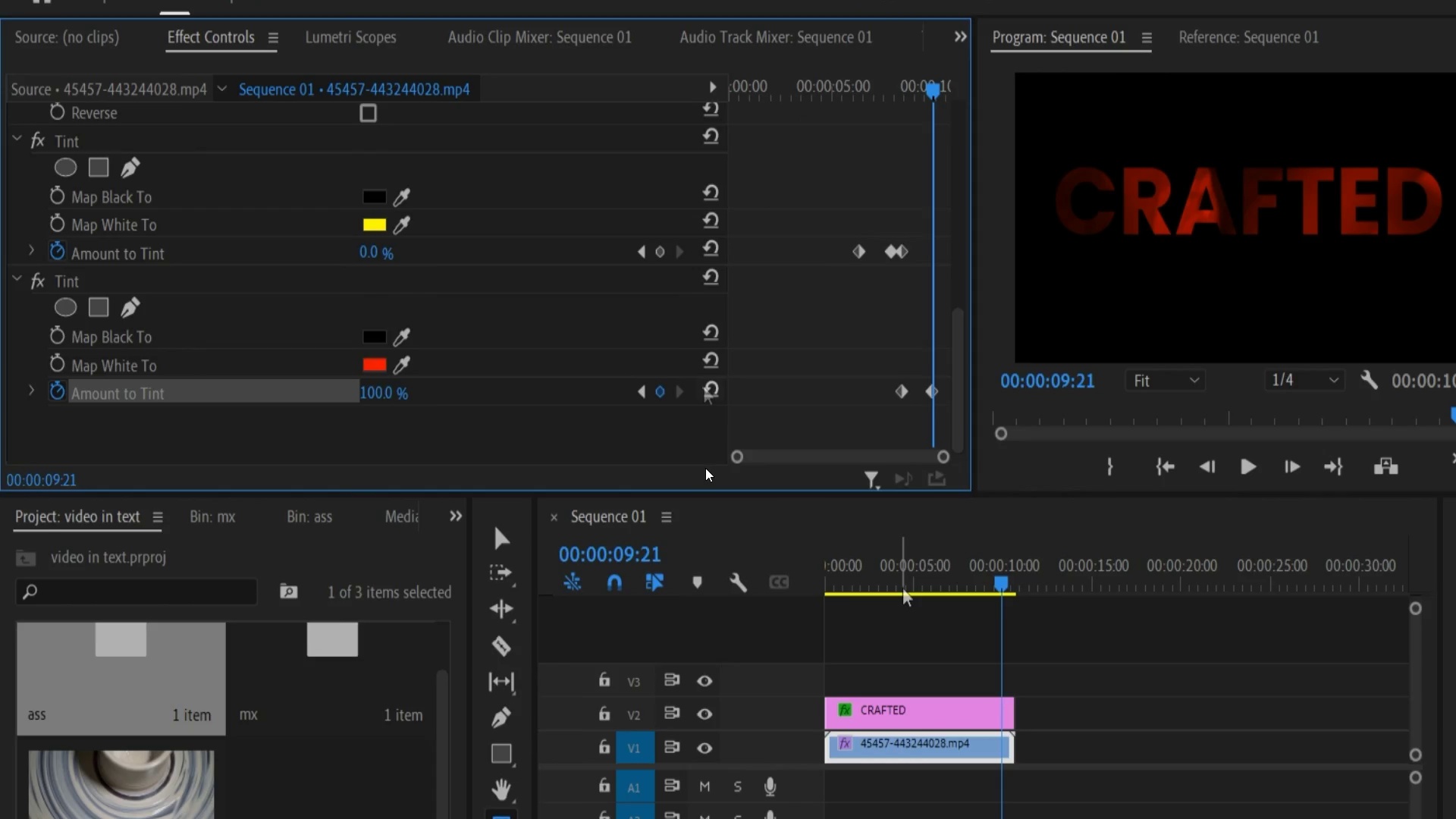 
key(Space)
 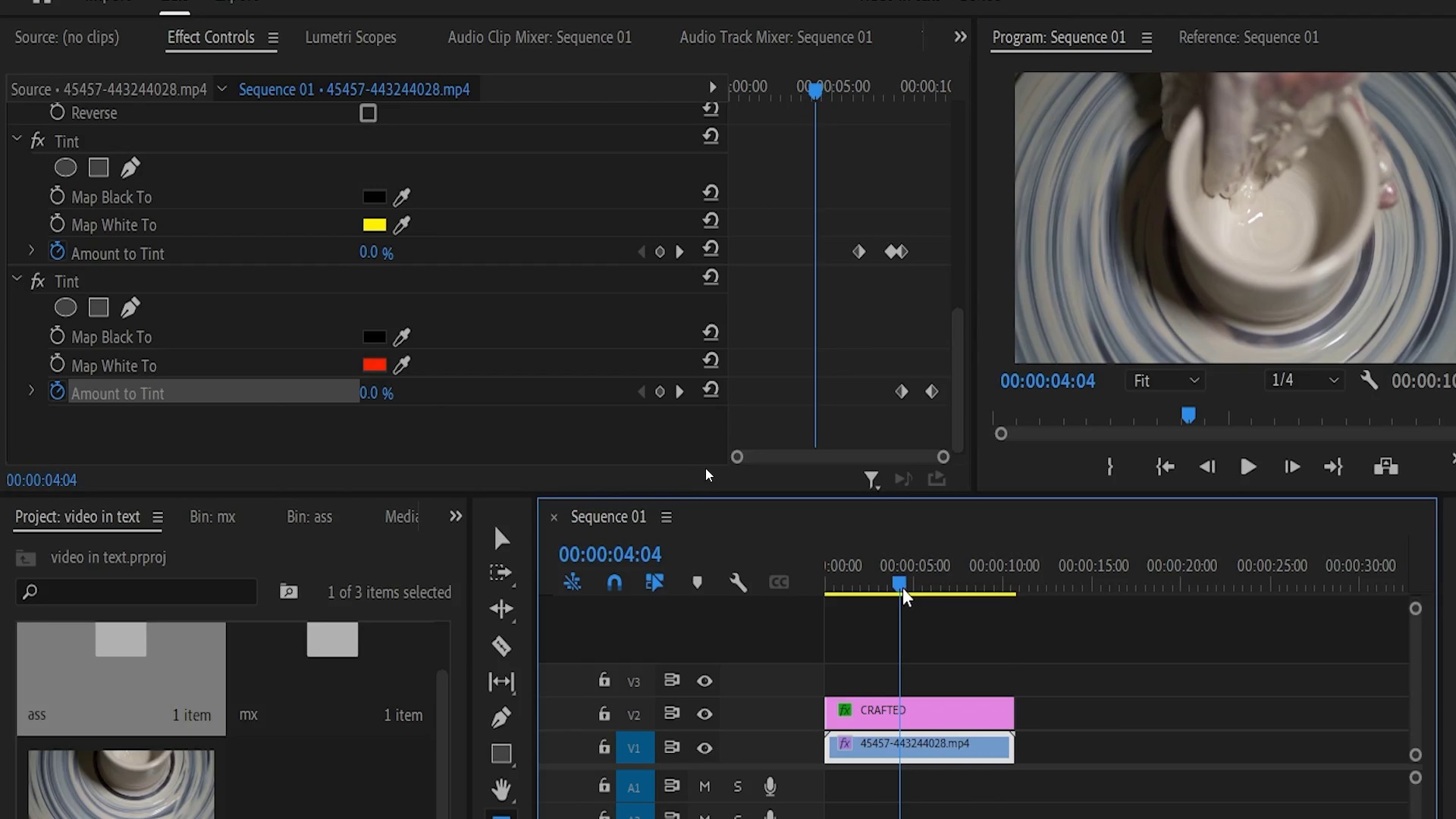 
key(Control+Backquote)
 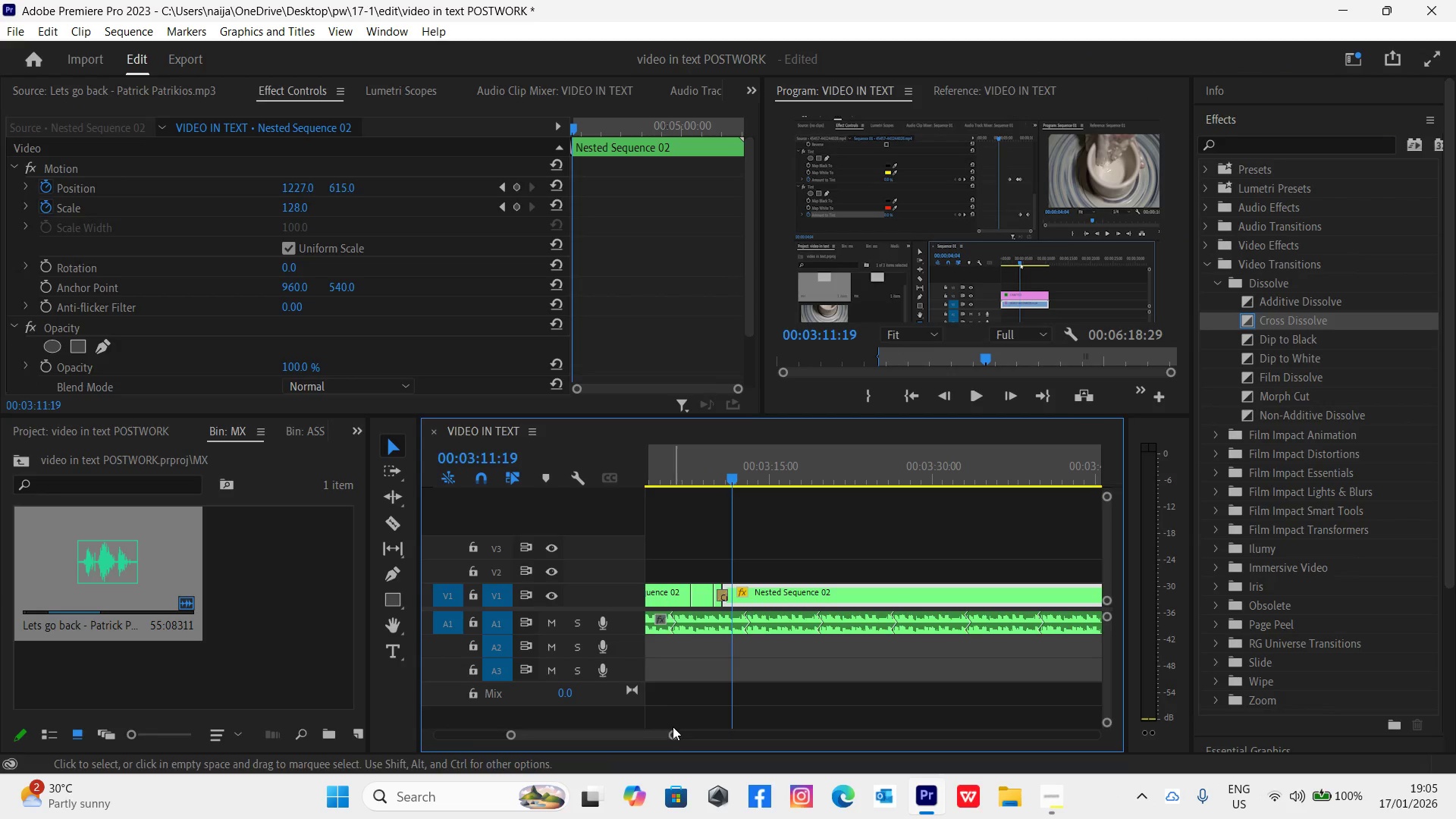 
left_click_drag(start_coordinate=[675, 734], to_coordinate=[654, 733])
 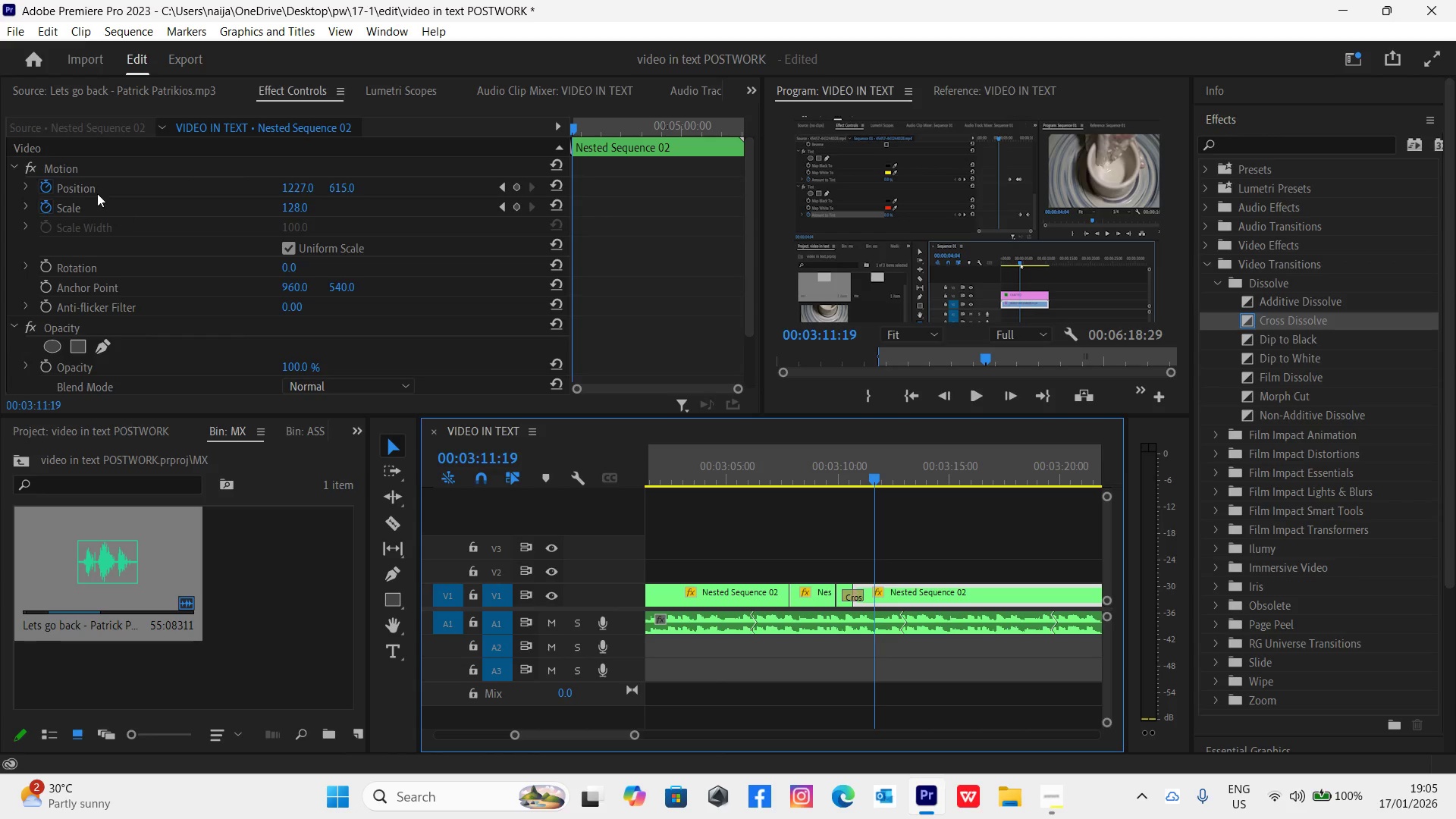 
left_click([49, 204])
 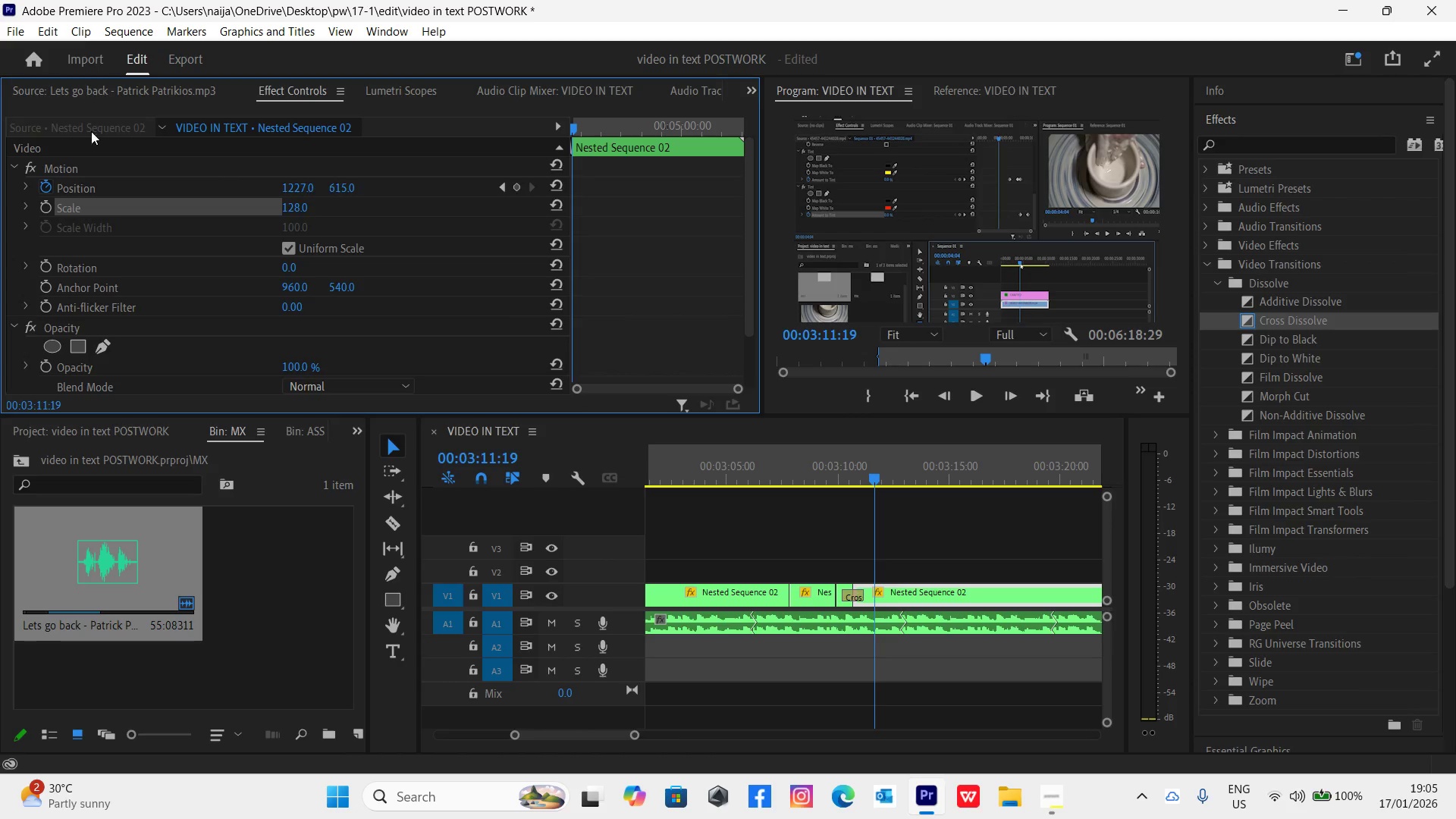 
left_click([48, 185])
 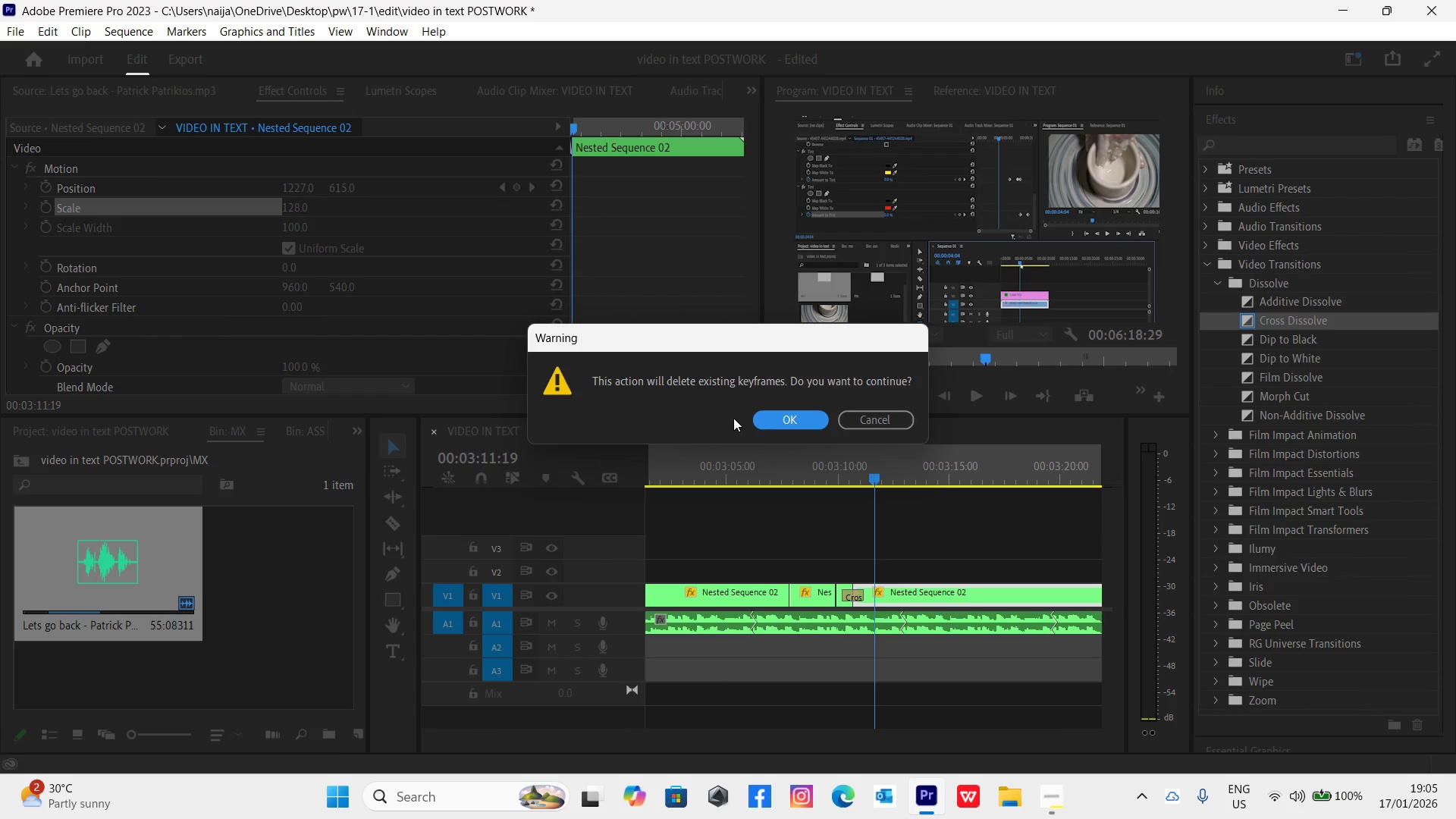 
left_click([770, 416])
 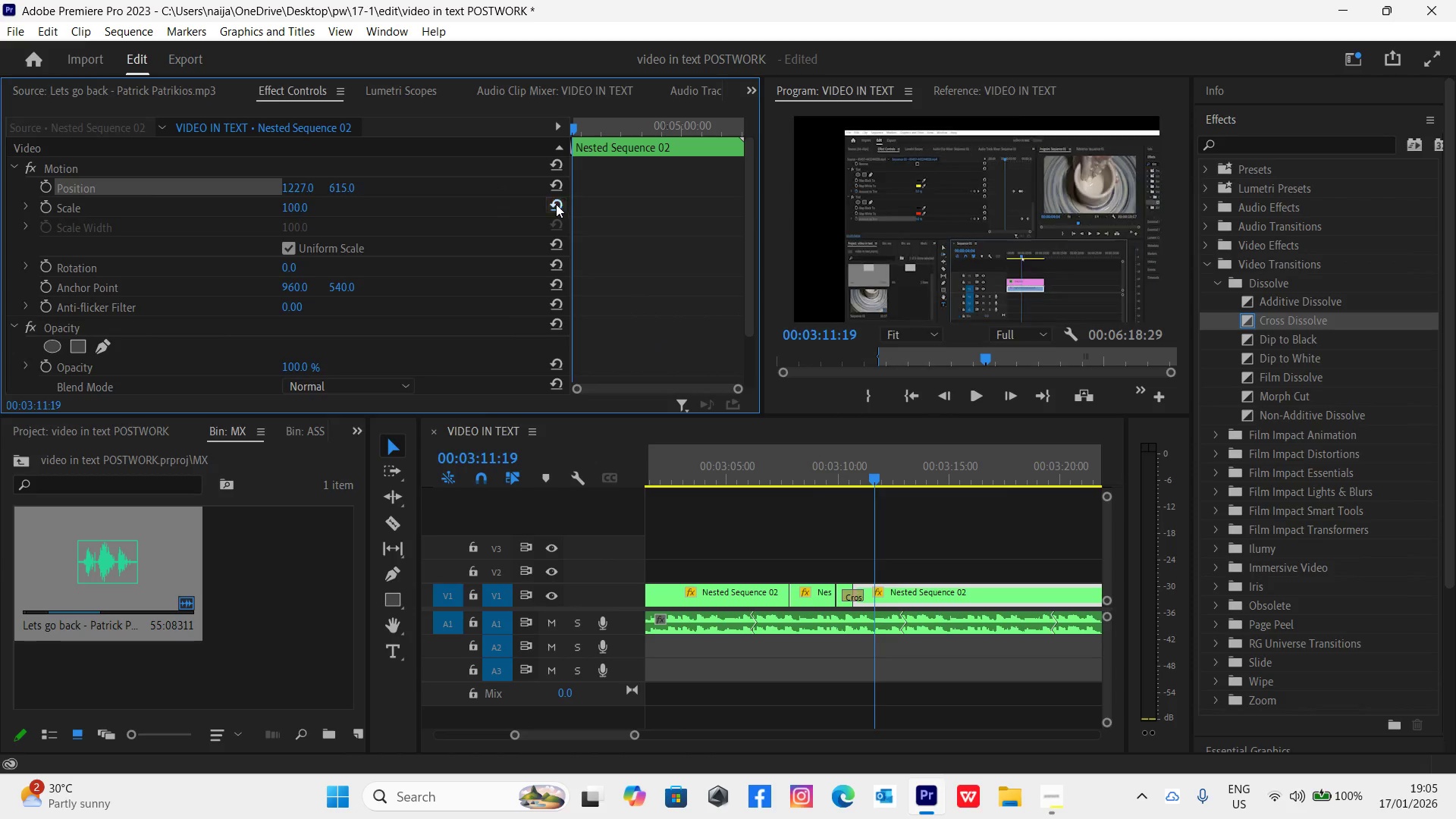 
double_click([548, 186])
 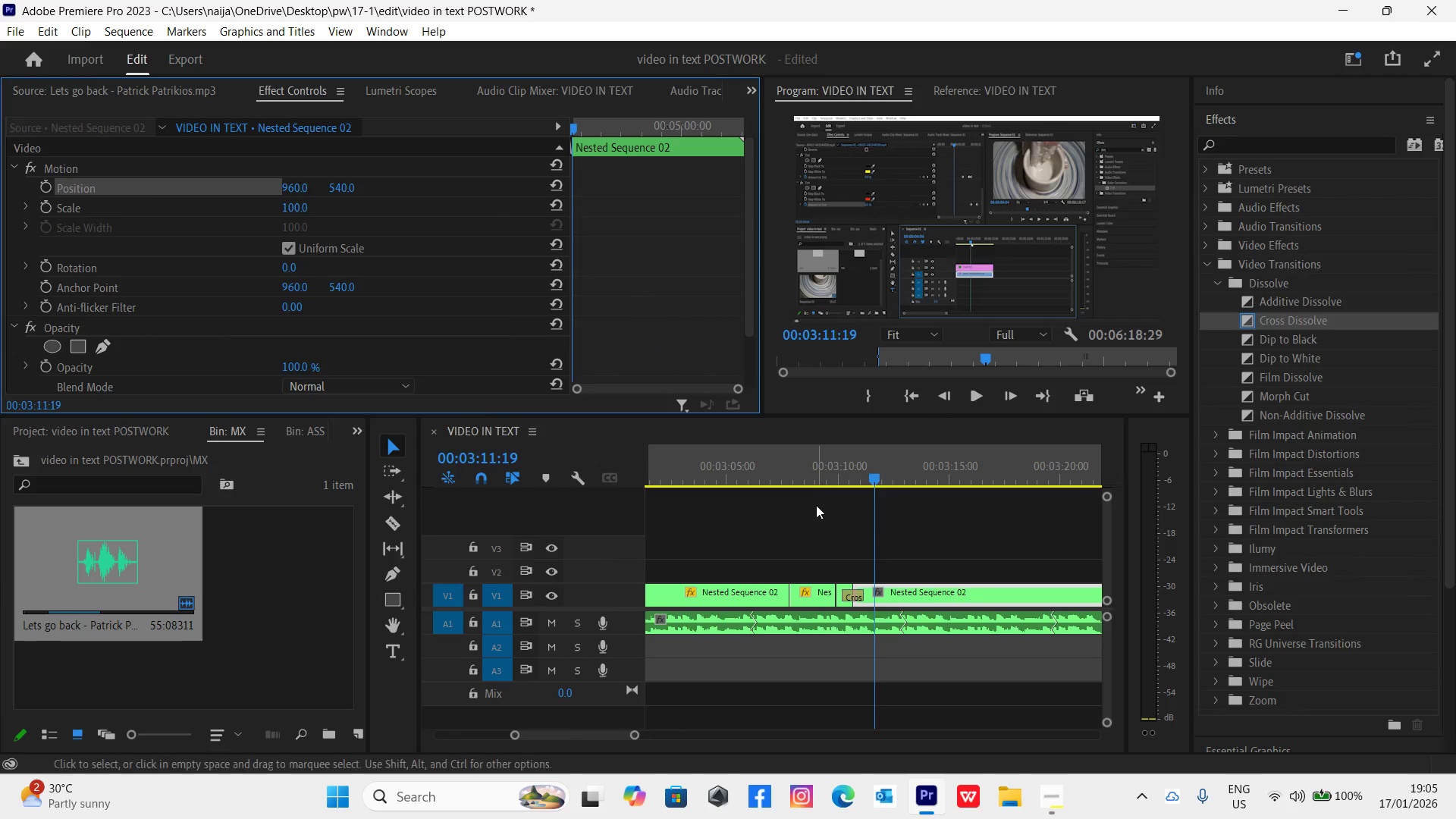 
left_click([797, 474])
 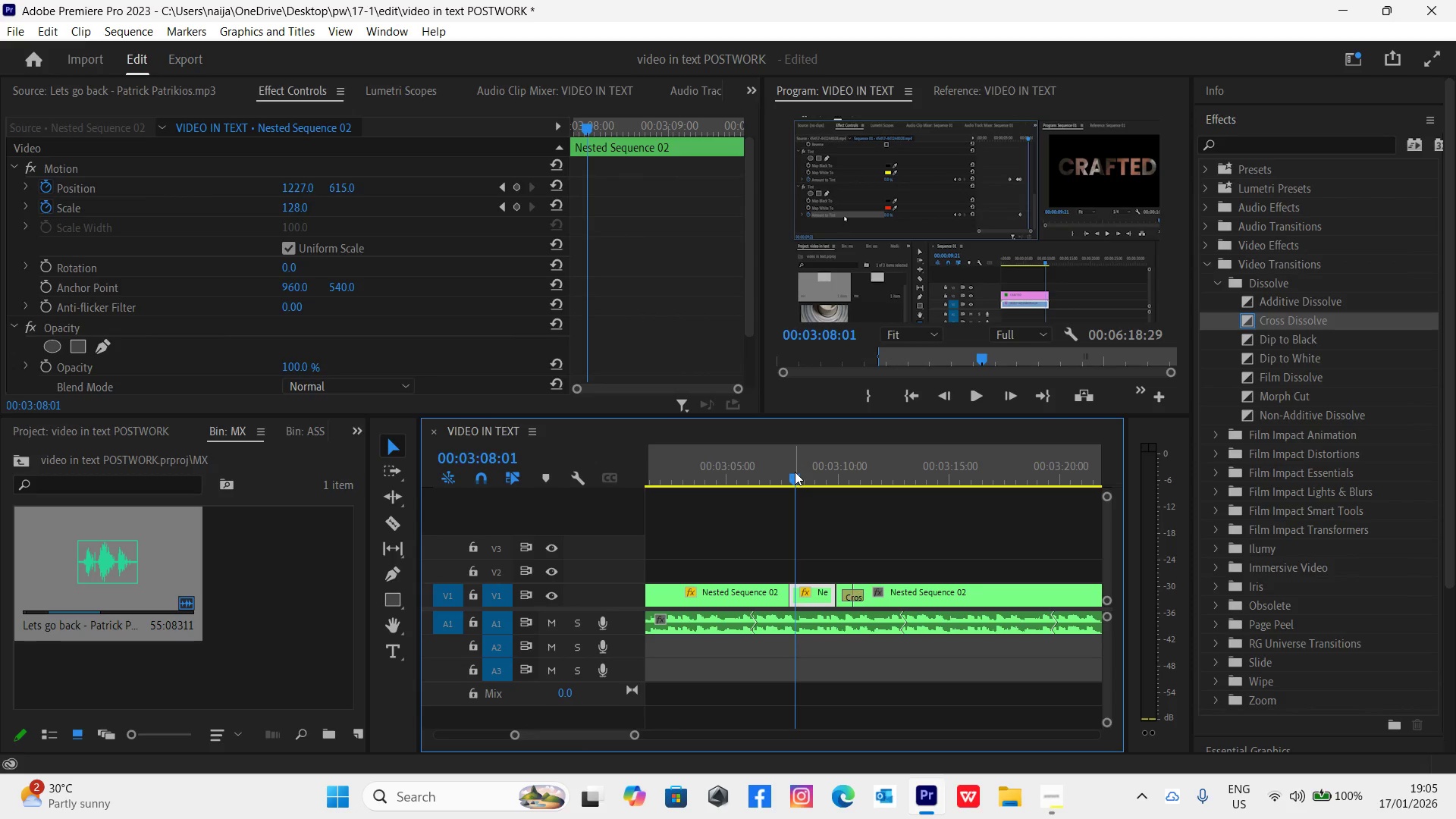 
key(Control+Backquote)
 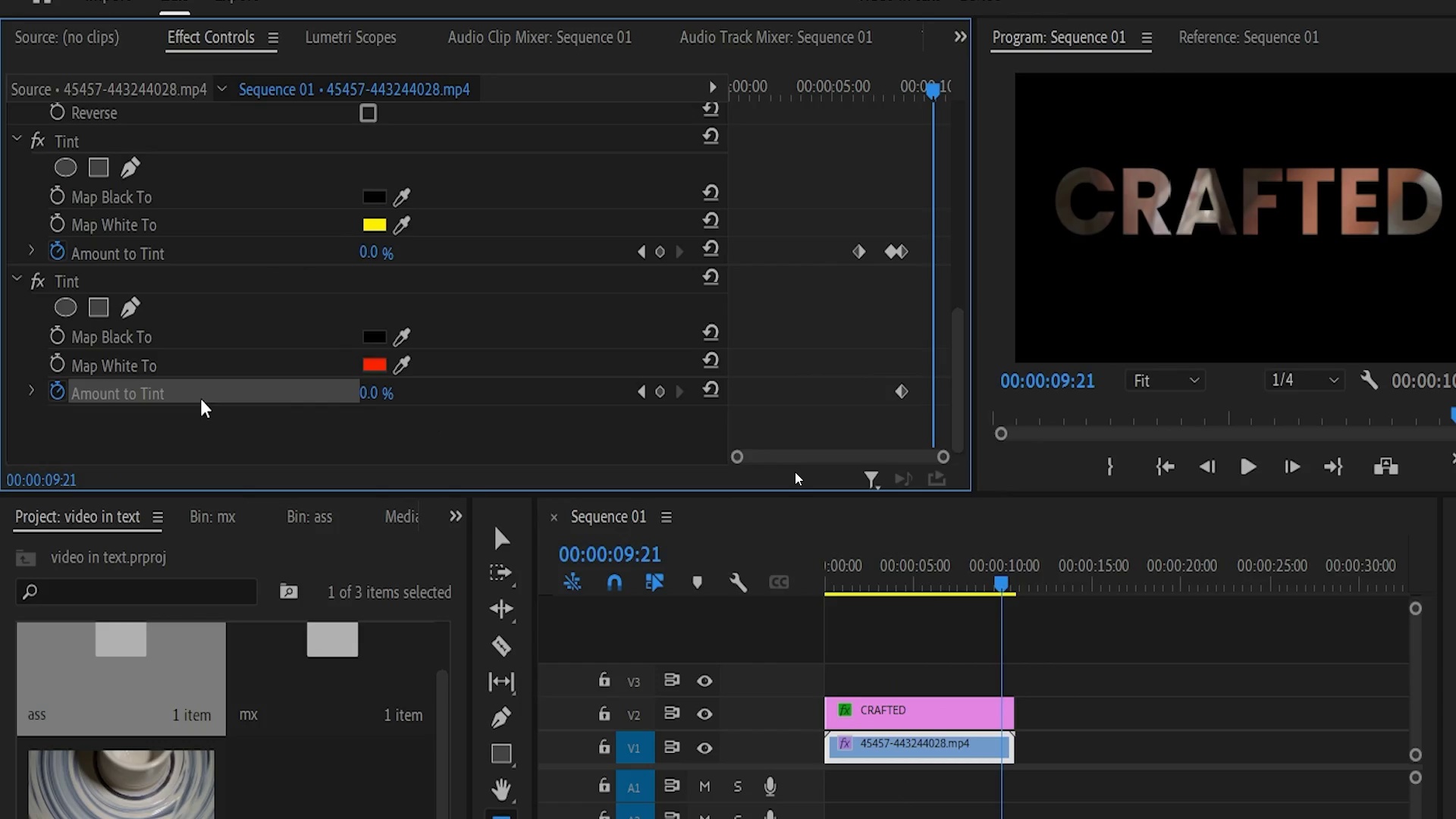 
key(Space)
 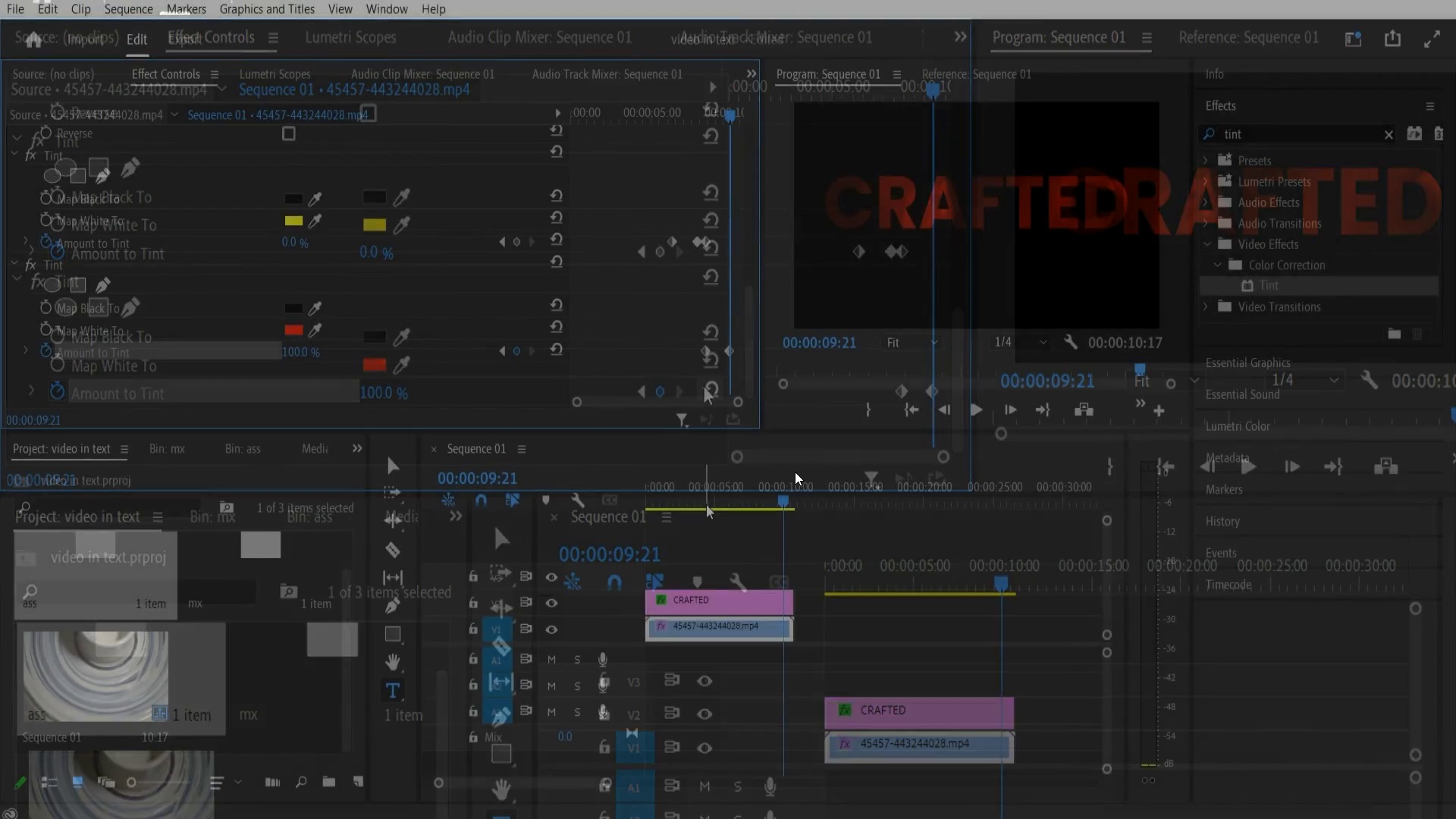 
key(Space)
 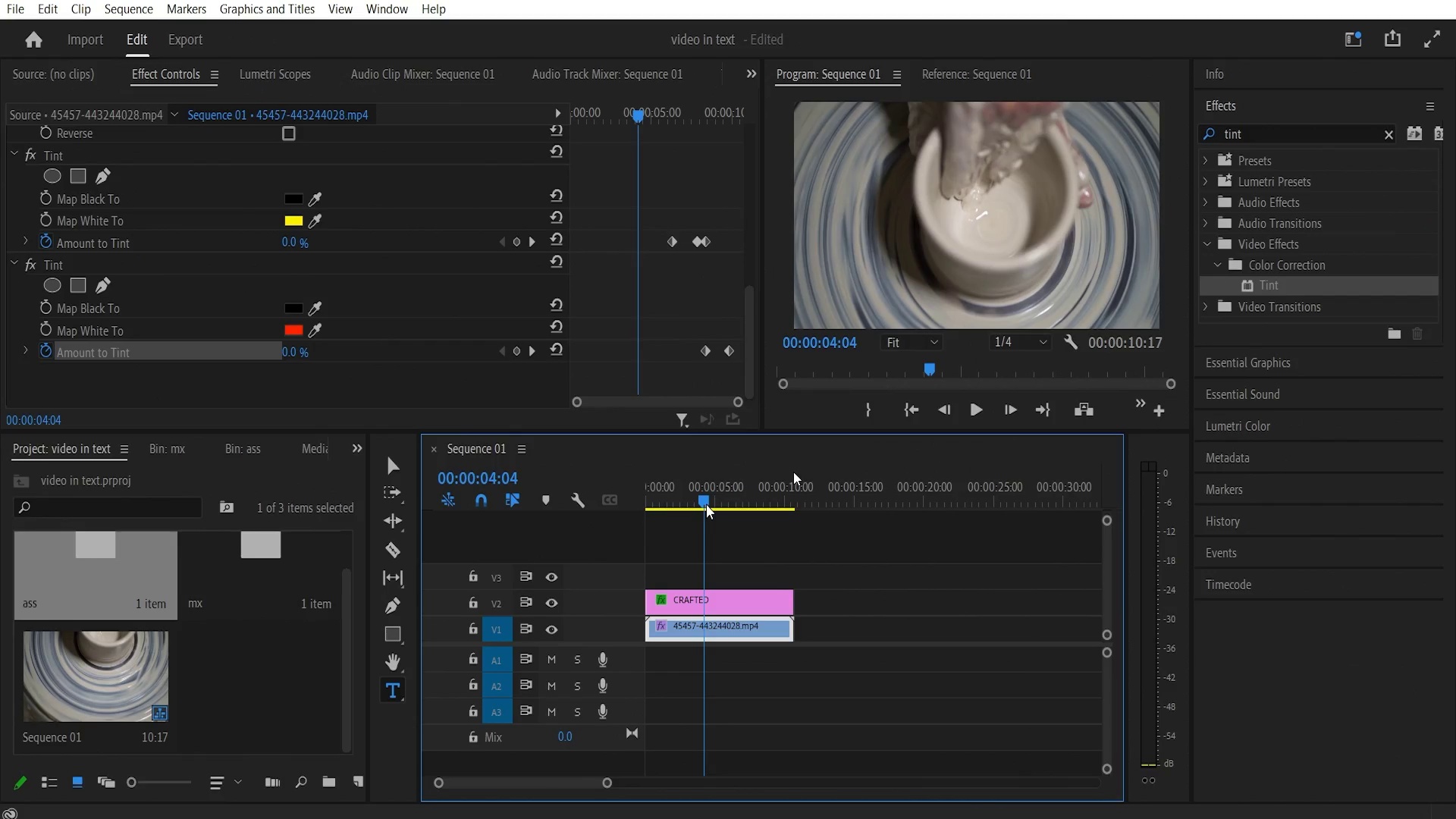 
key(Control+Backquote)
 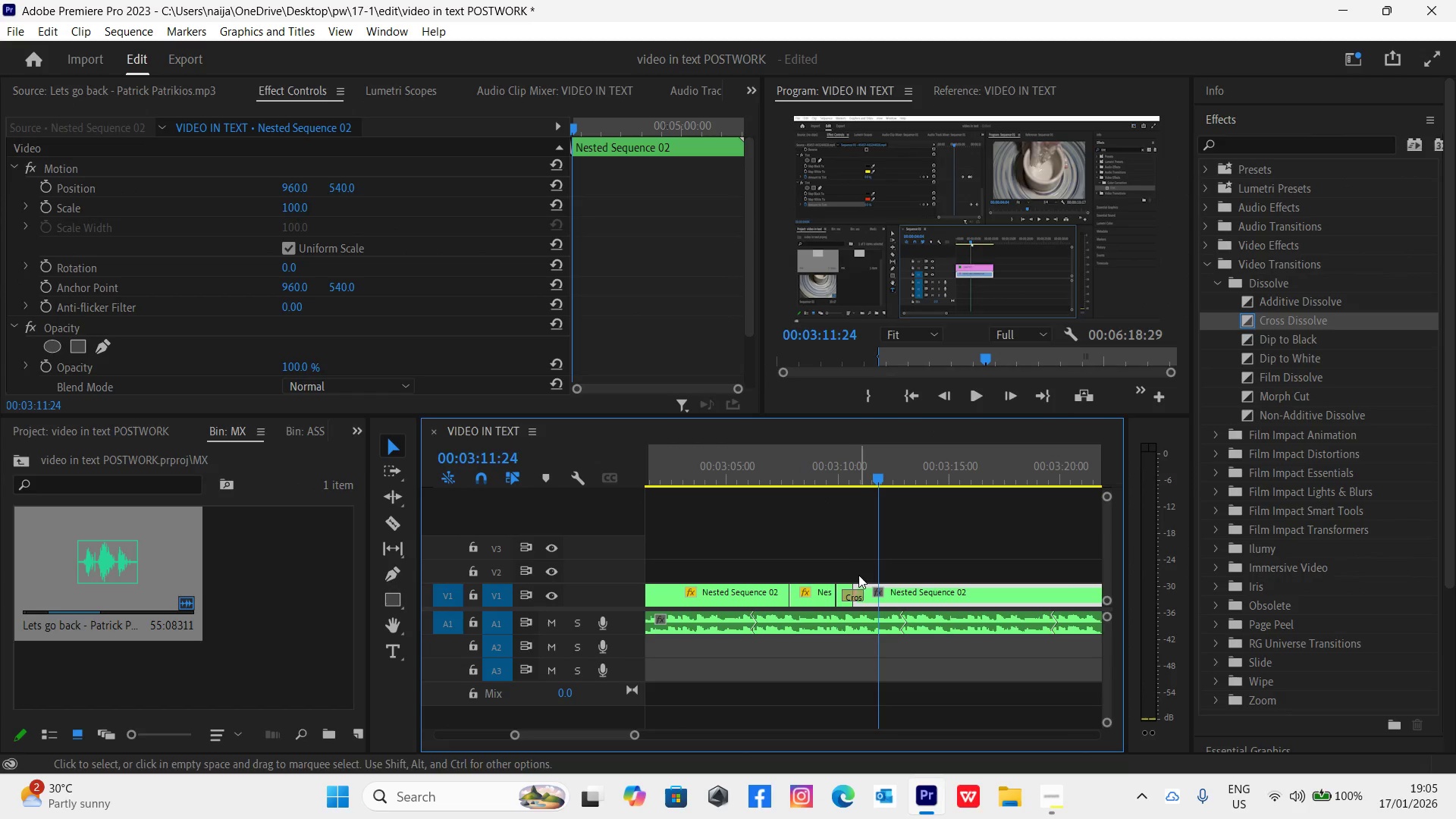 
left_click_drag(start_coordinate=[856, 585], to_coordinate=[879, 592])
 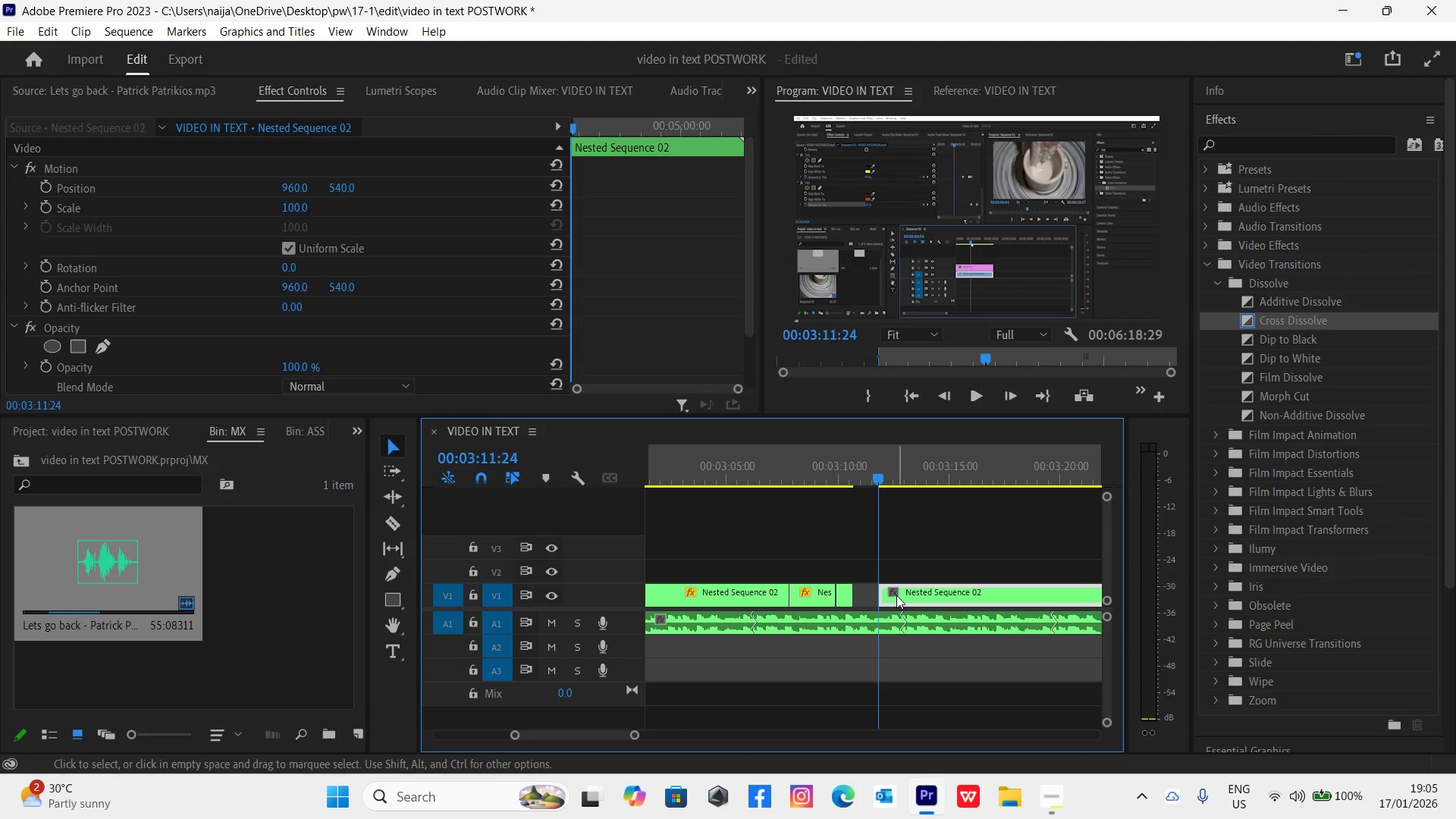 
left_click_drag(start_coordinate=[898, 596], to_coordinate=[882, 593])
 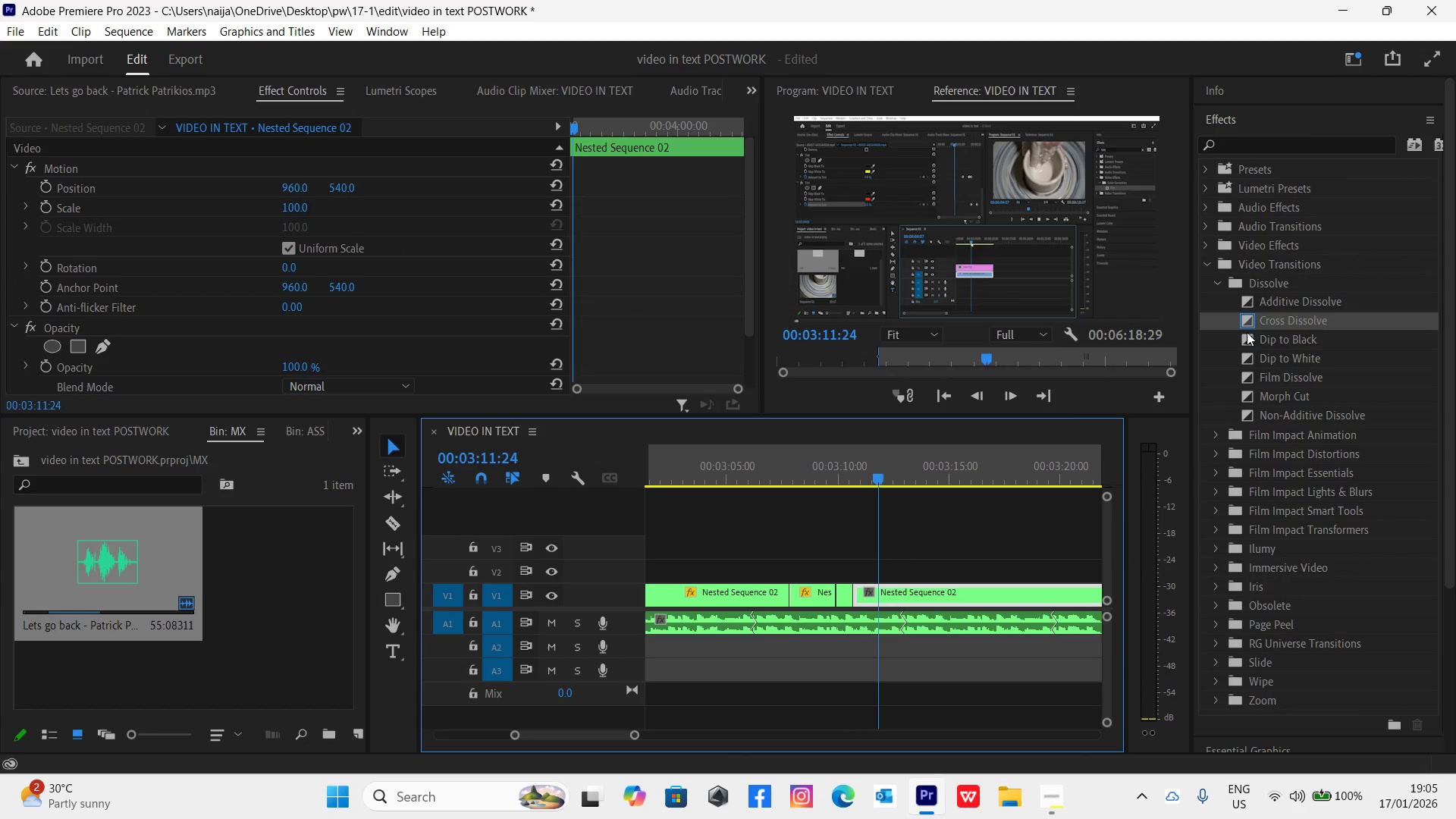 
left_click_drag(start_coordinate=[1245, 318], to_coordinate=[861, 596])
 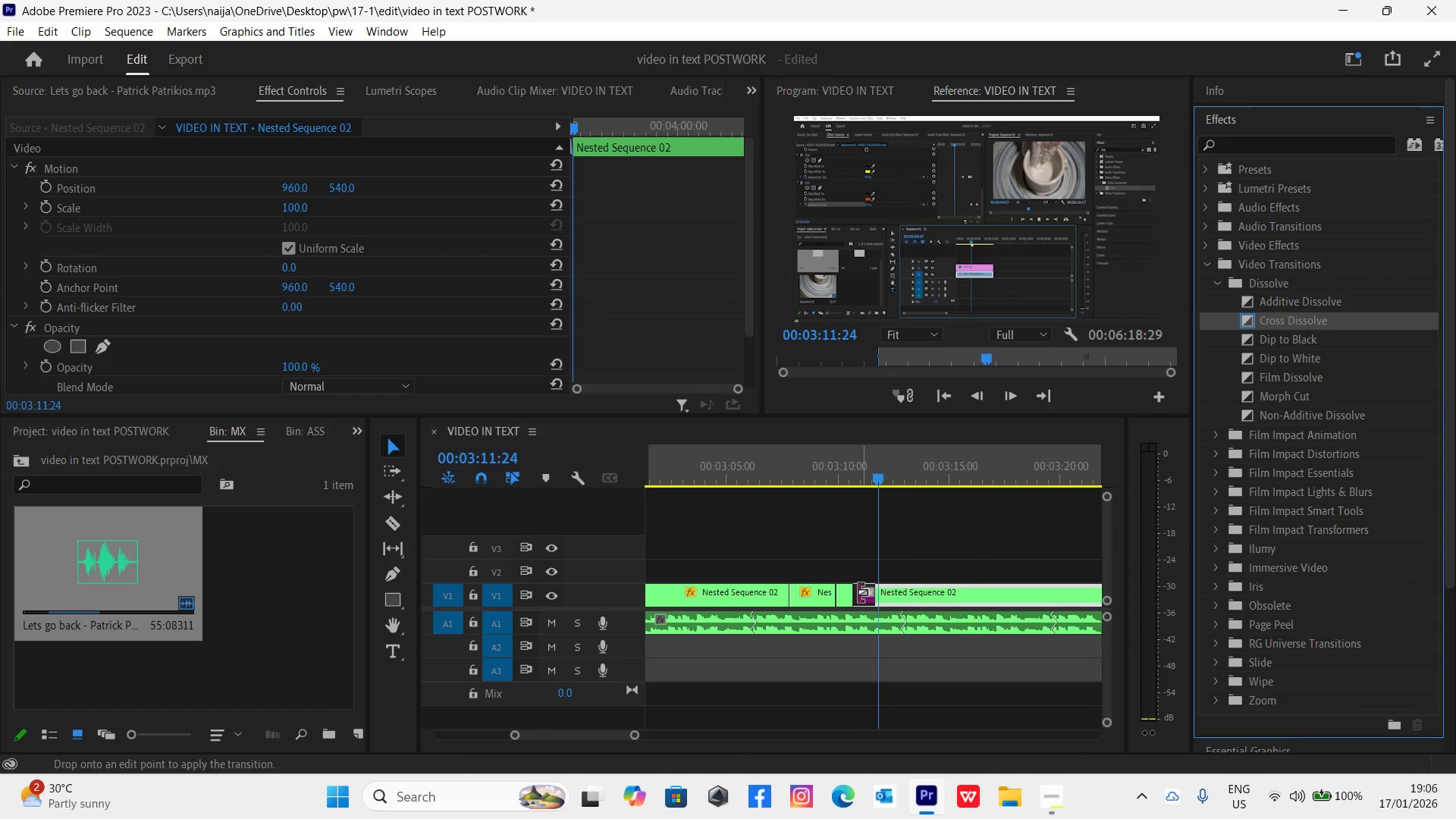 
mouse_move([859, 574])
 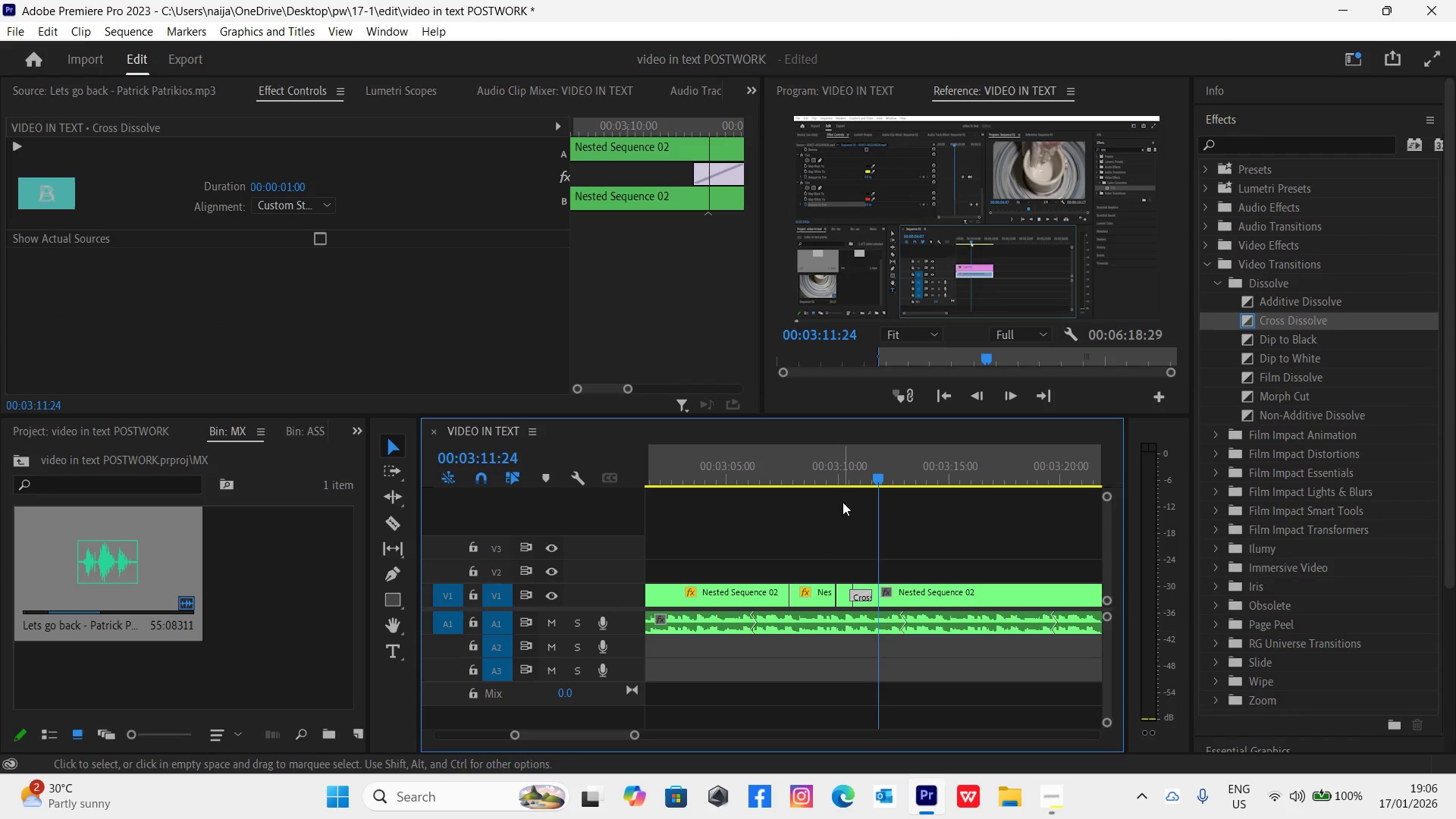 
left_click([837, 474])
 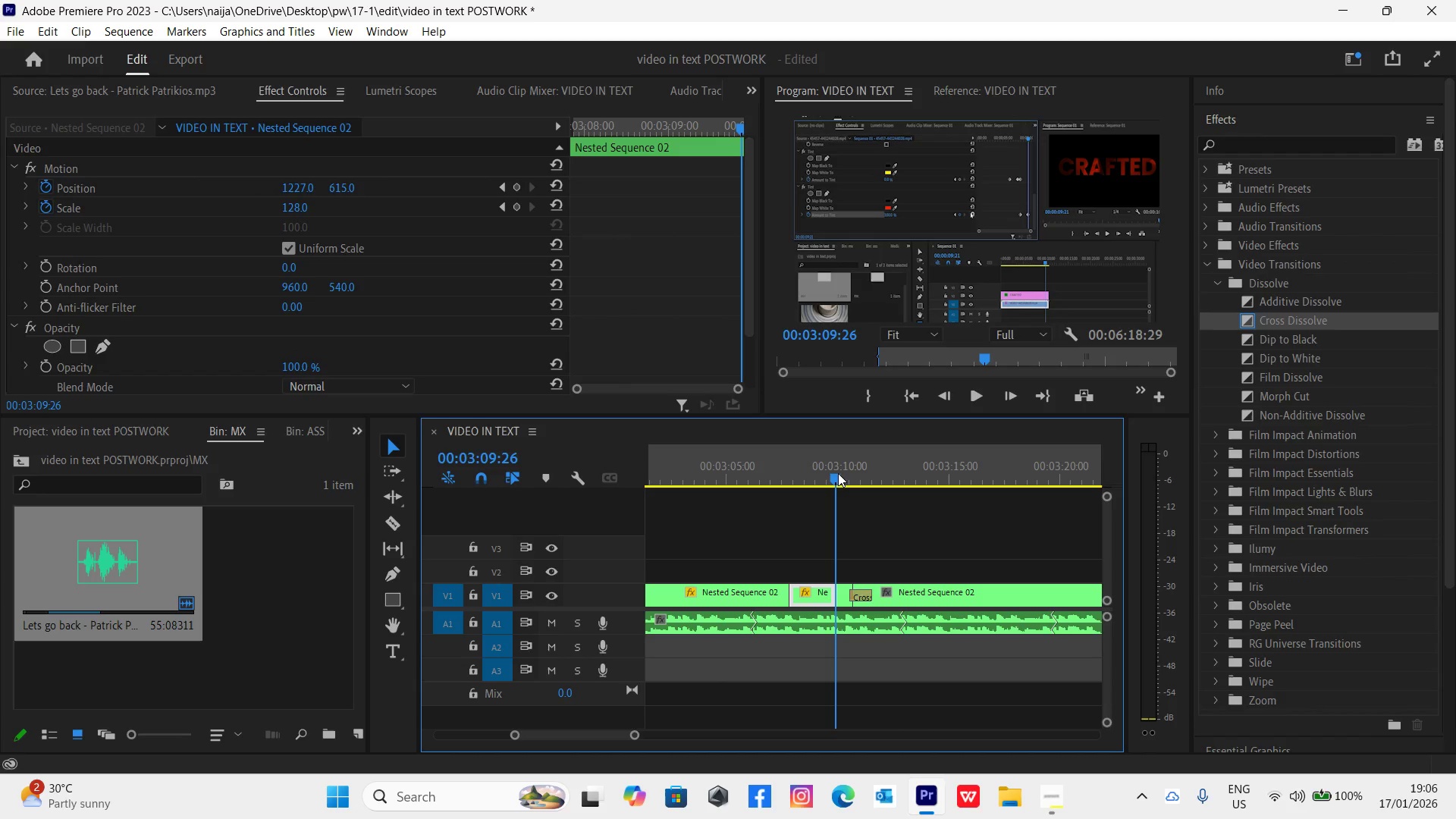 
key(Control+Backquote)
 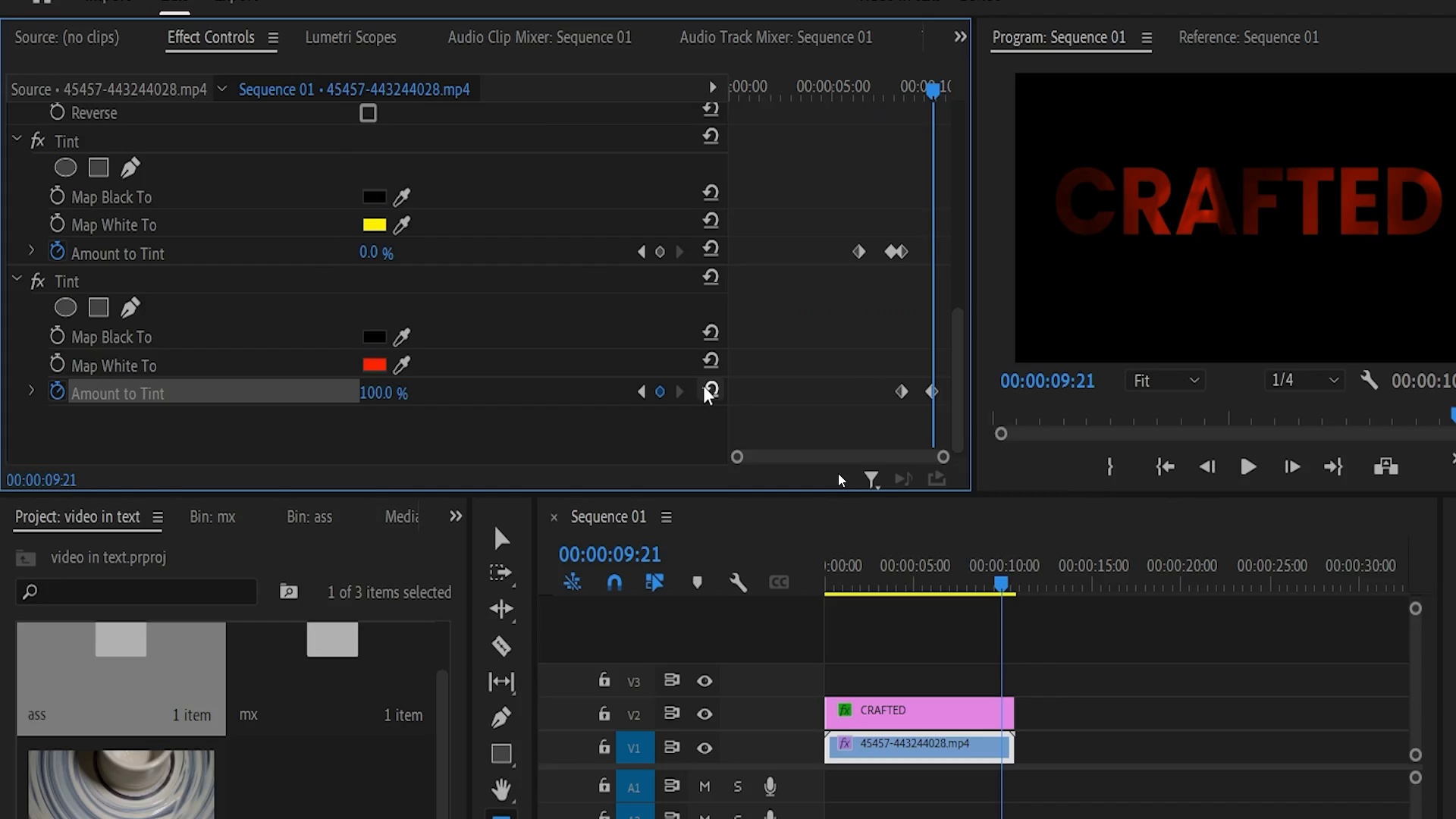 
key(Space)
 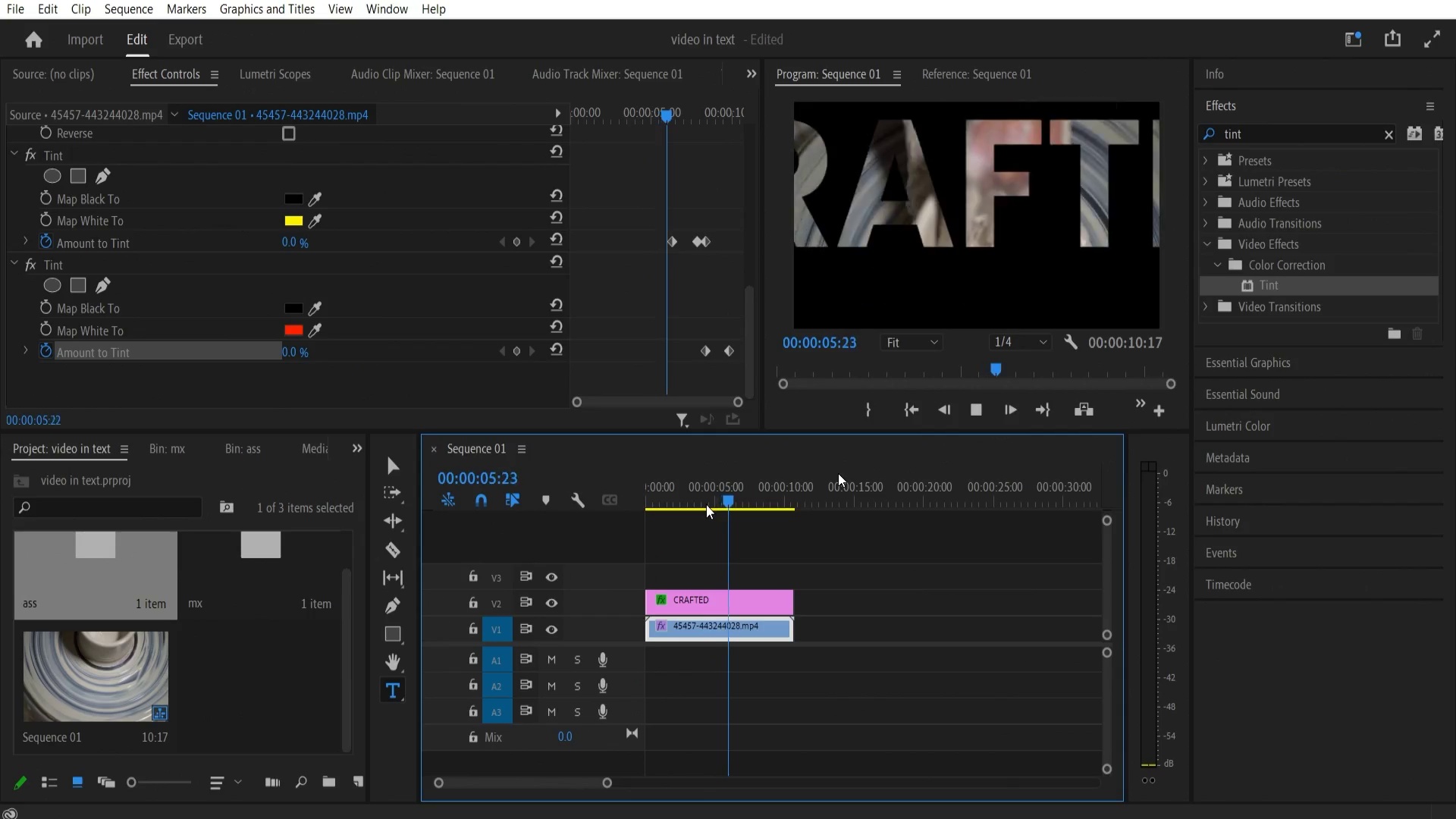 
wait(8.66)
 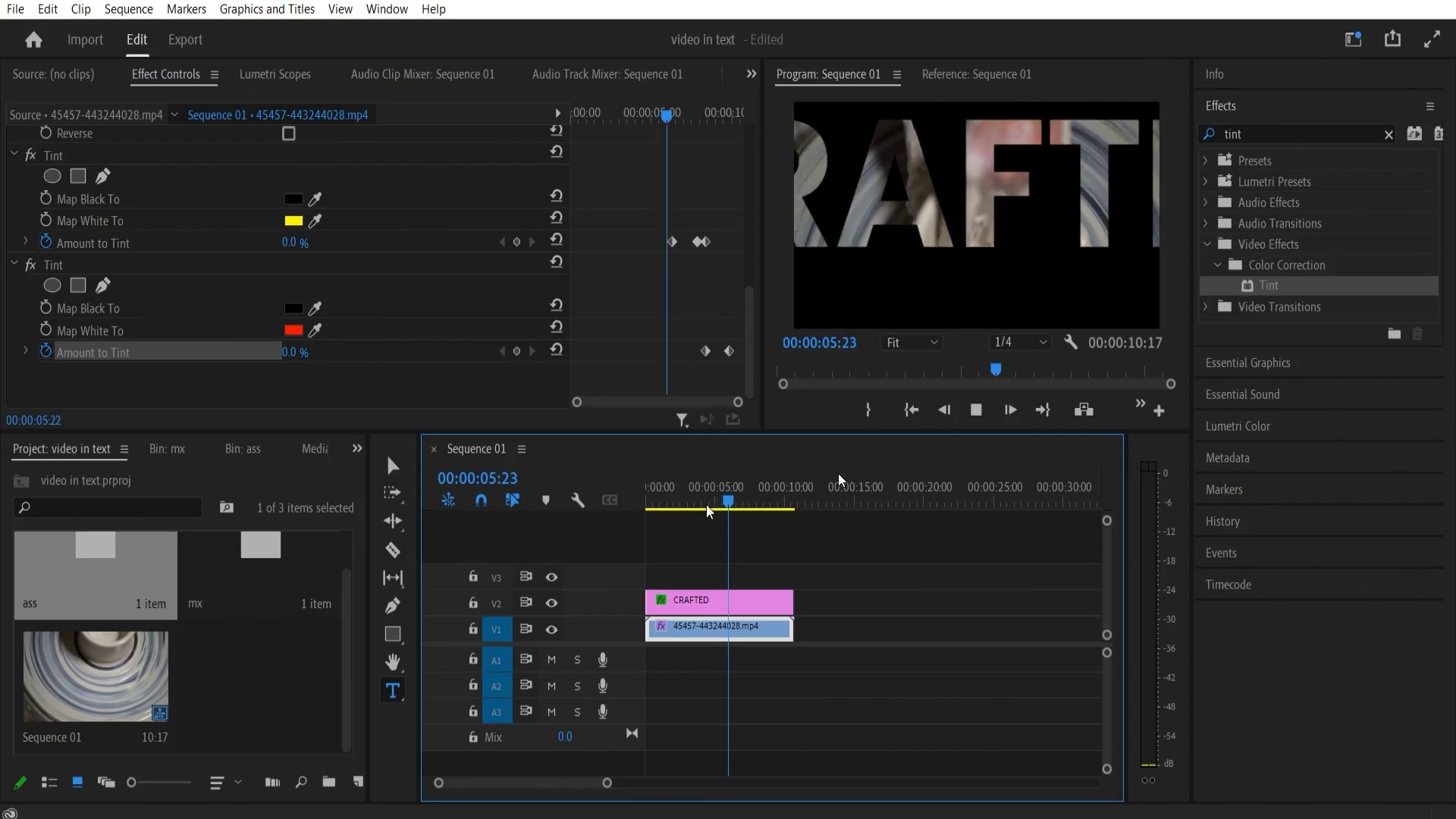 
key(Space)
 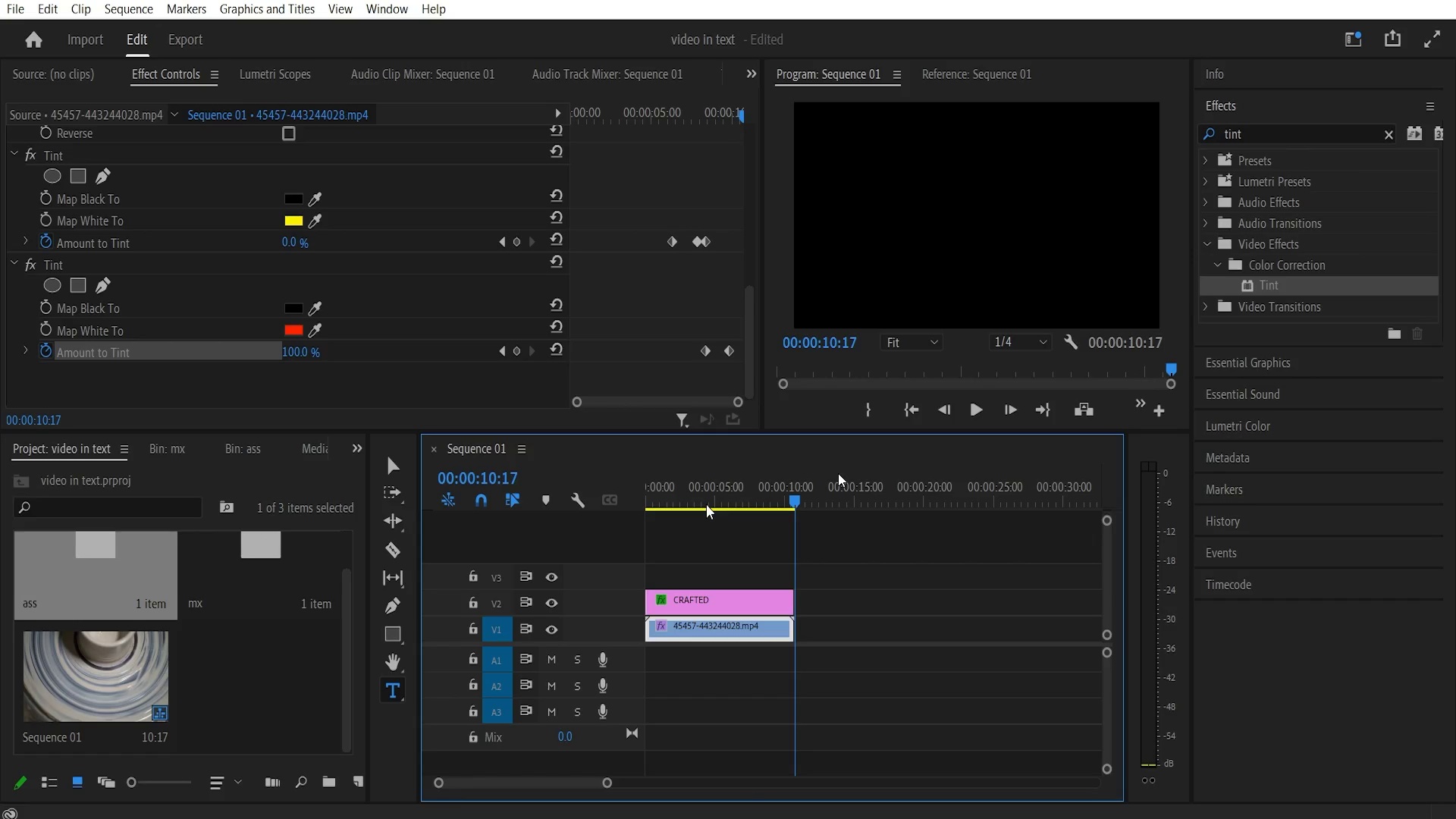 
key(Control+Backquote)
 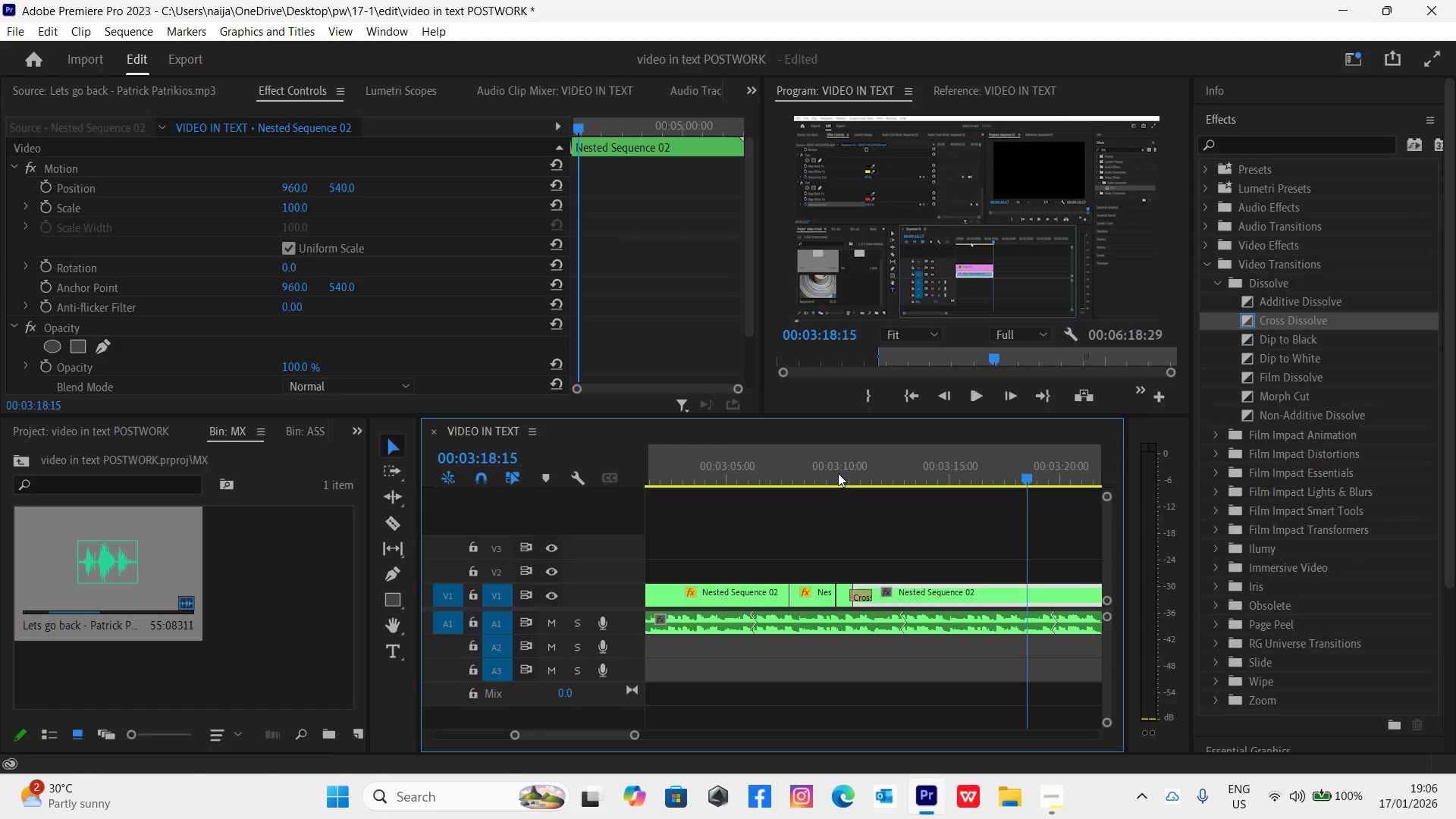 
key(C)
 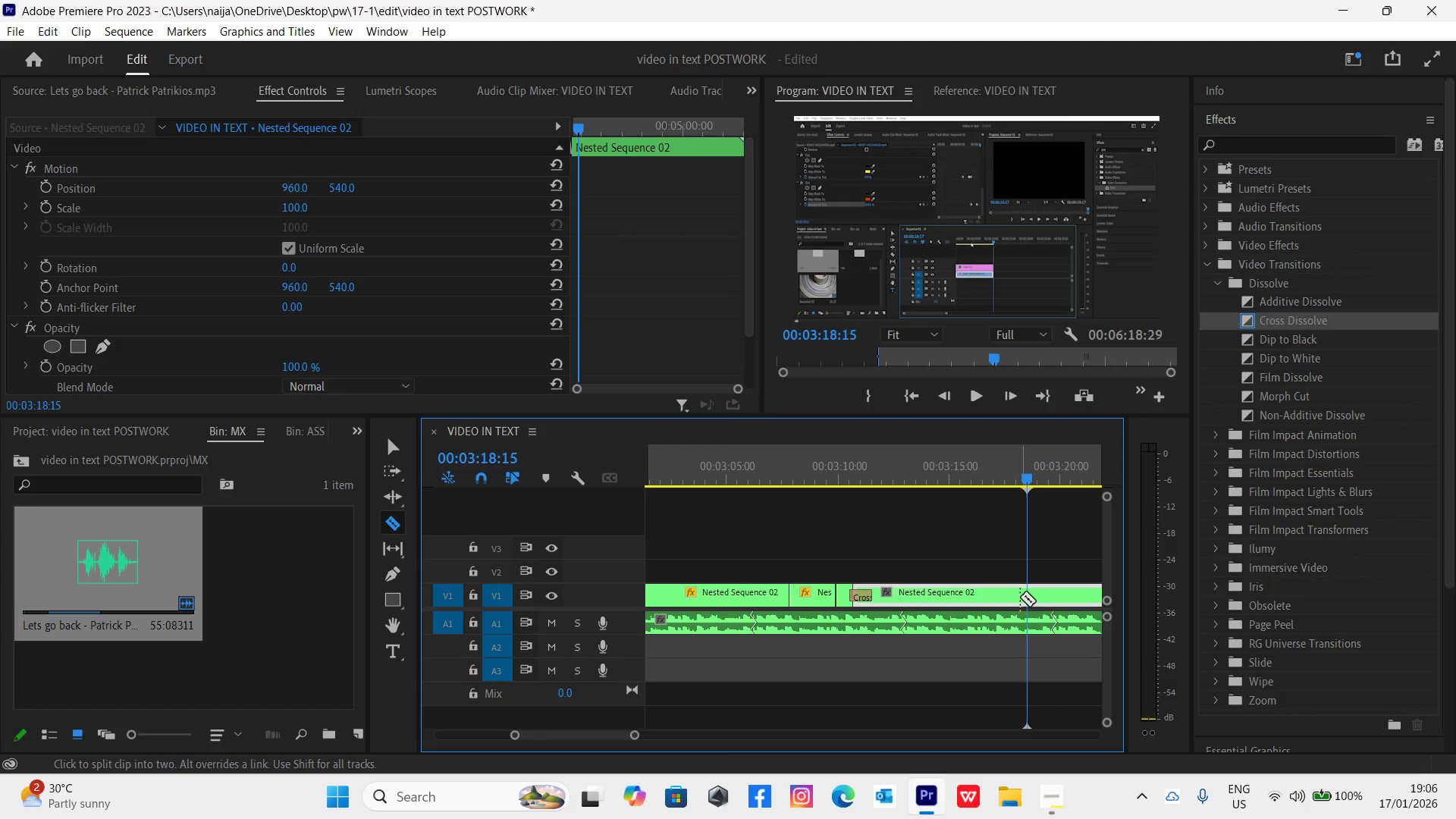 
left_click([1026, 597])
 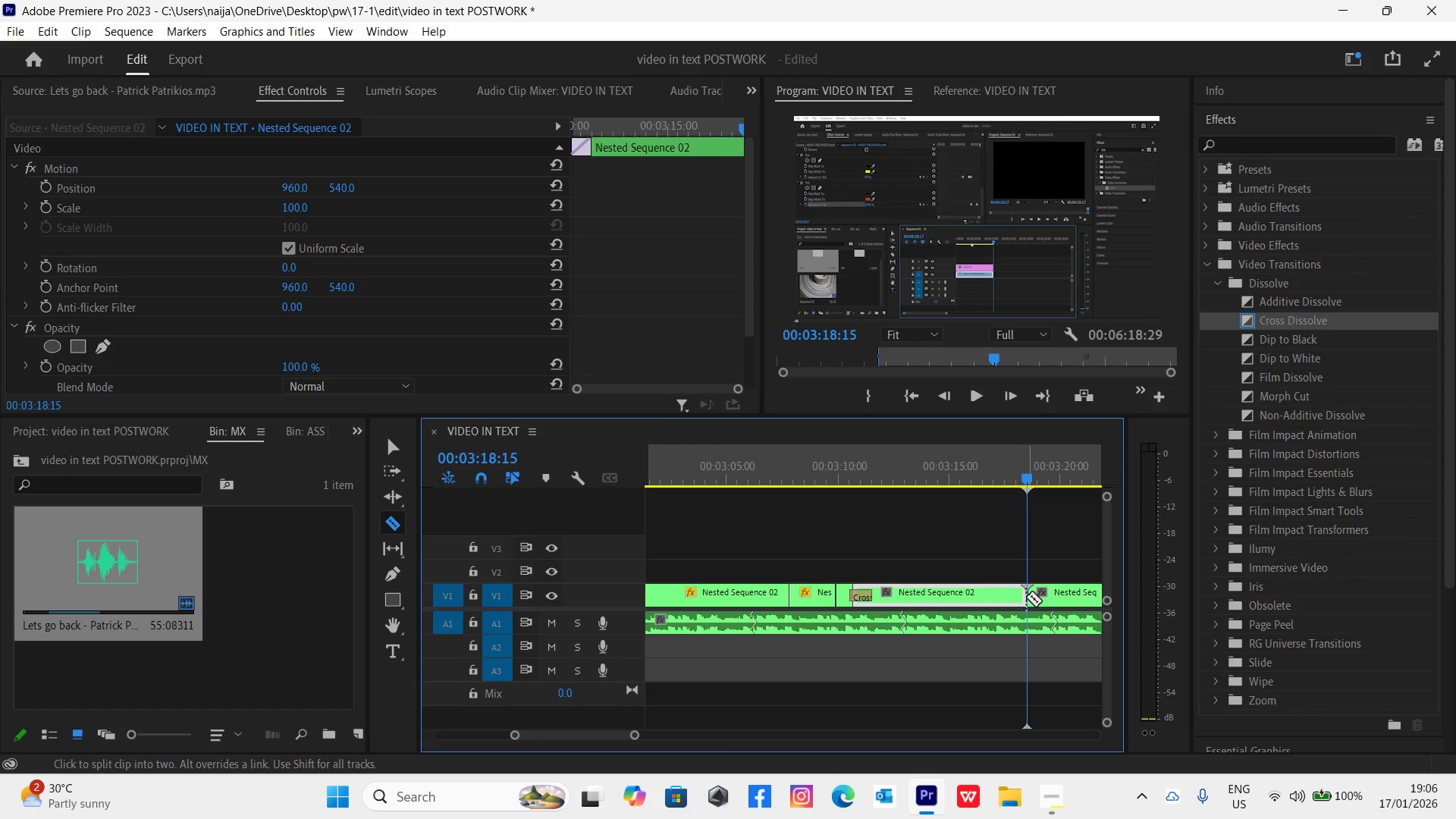 
key(V)
 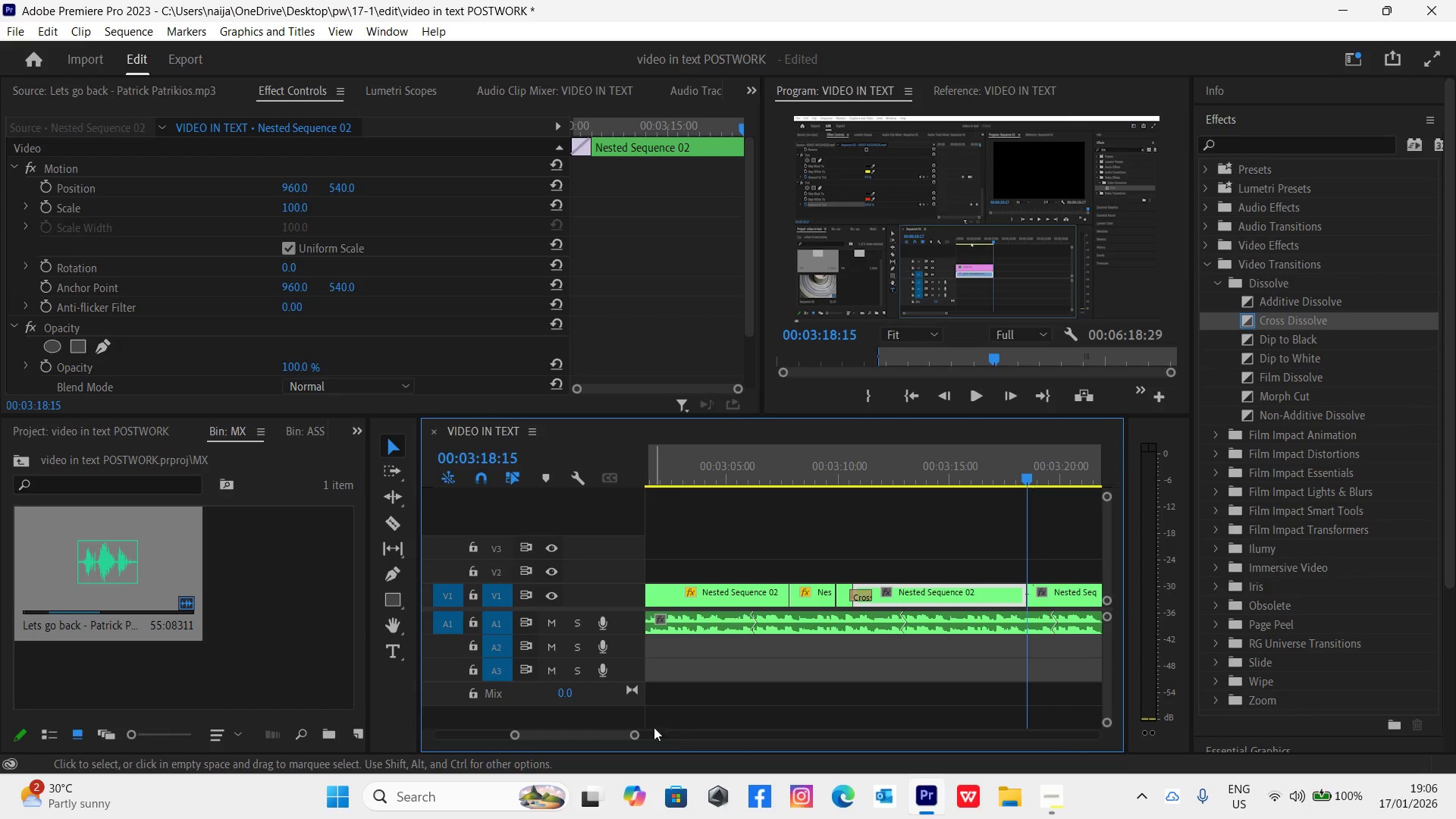 
left_click_drag(start_coordinate=[628, 736], to_coordinate=[632, 737])
 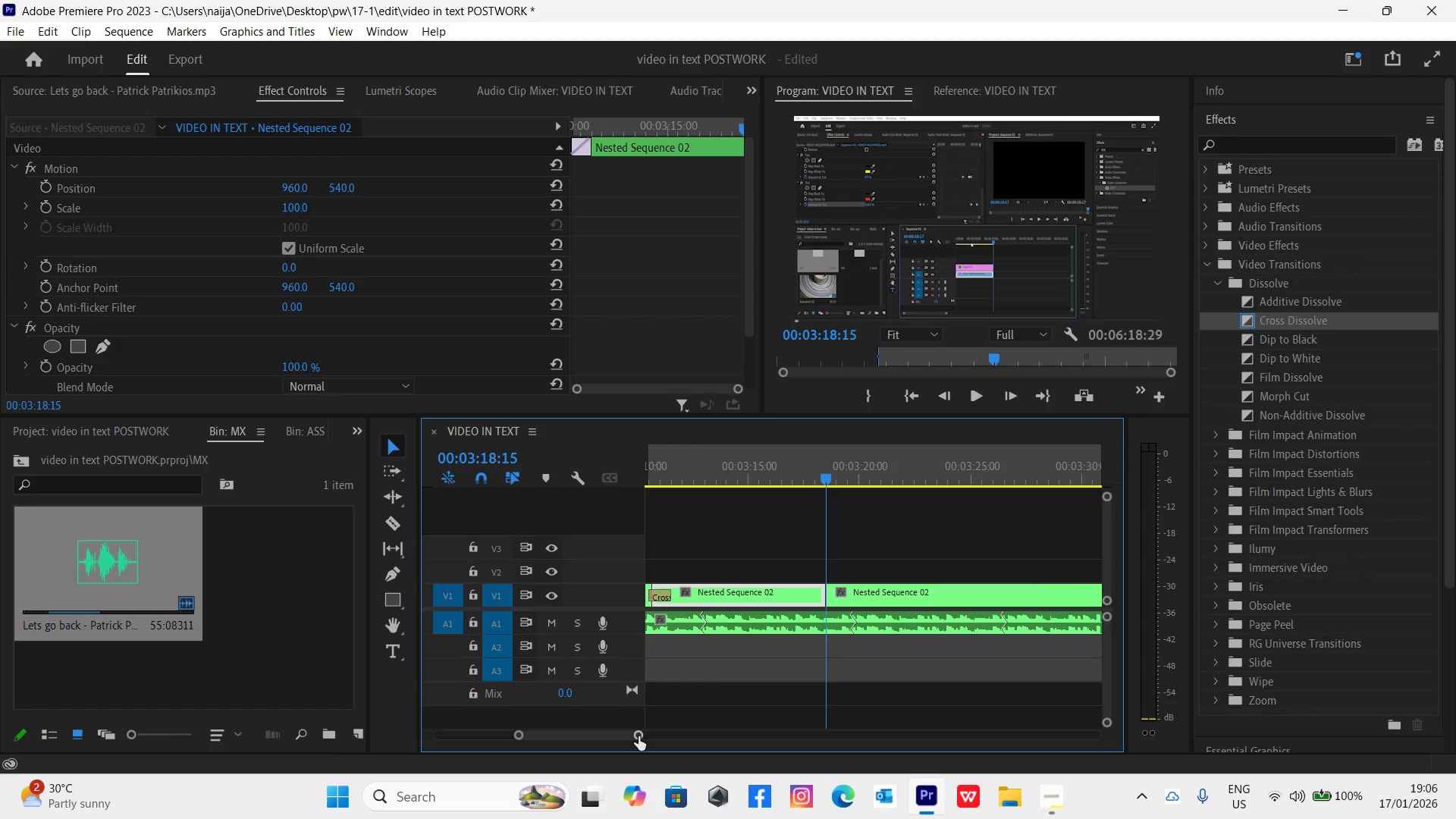 
left_click_drag(start_coordinate=[639, 736], to_coordinate=[779, 728])
 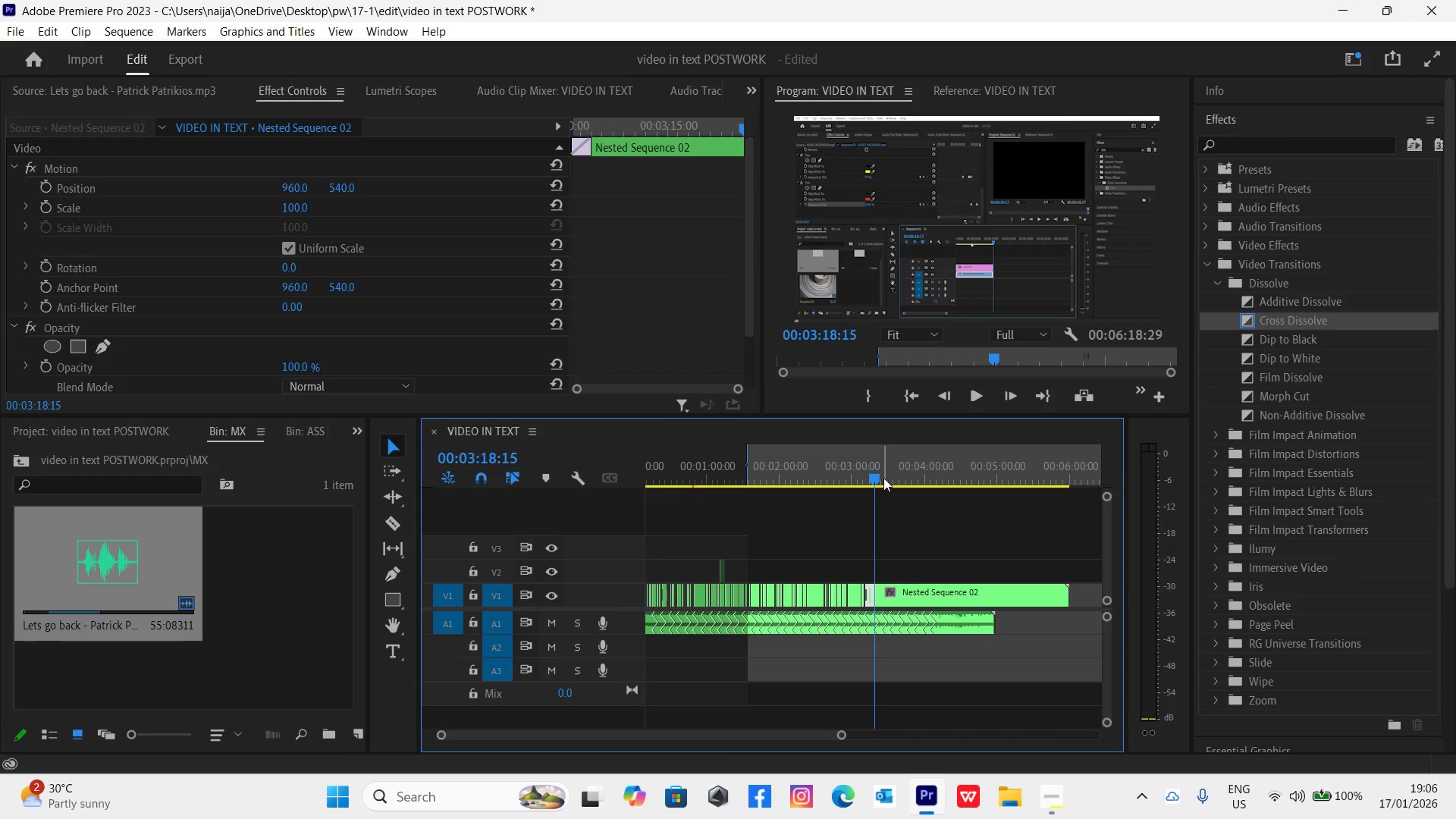 
left_click_drag(start_coordinate=[875, 475], to_coordinate=[971, 566])
 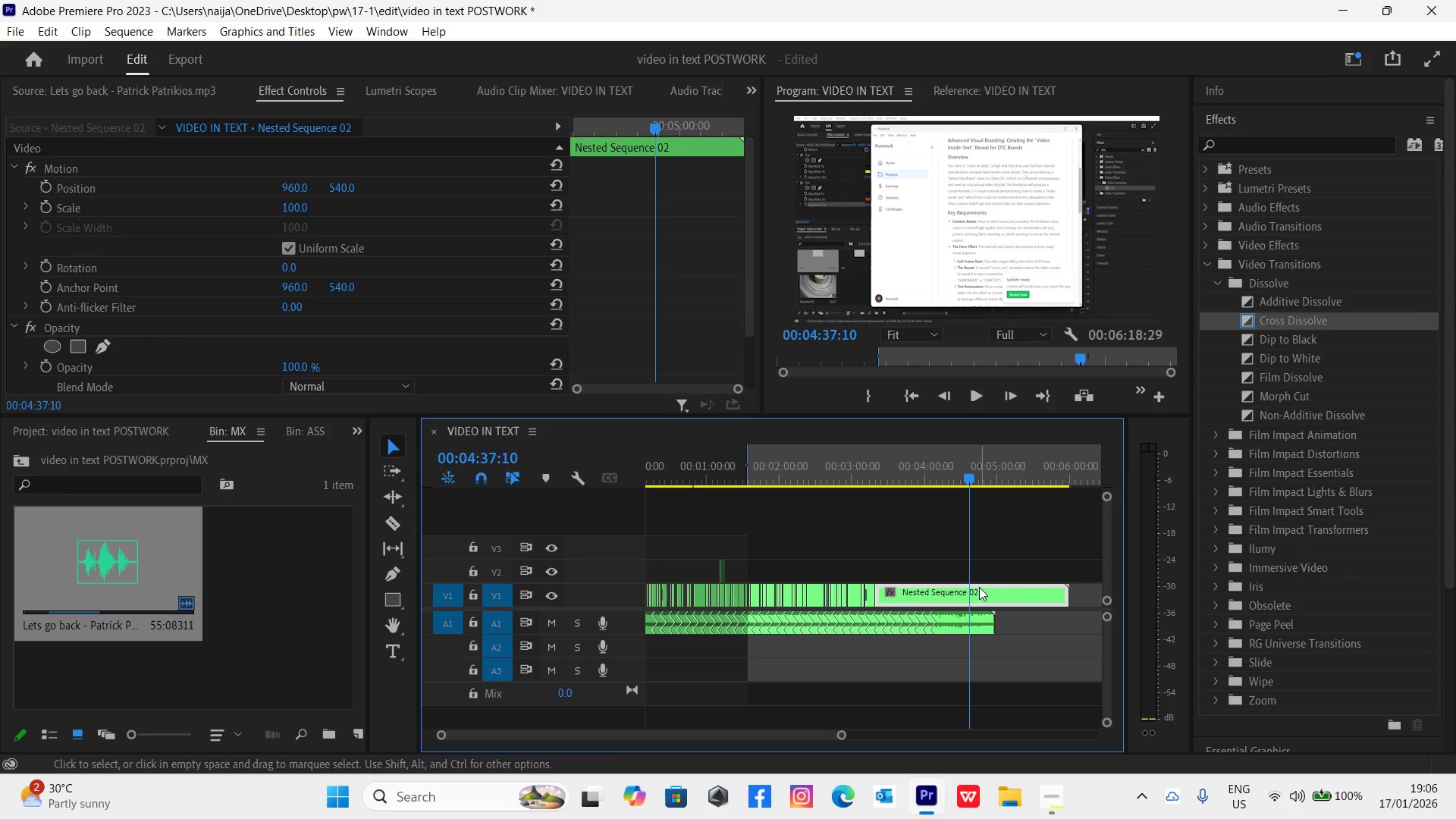 
key(Shift+E)
 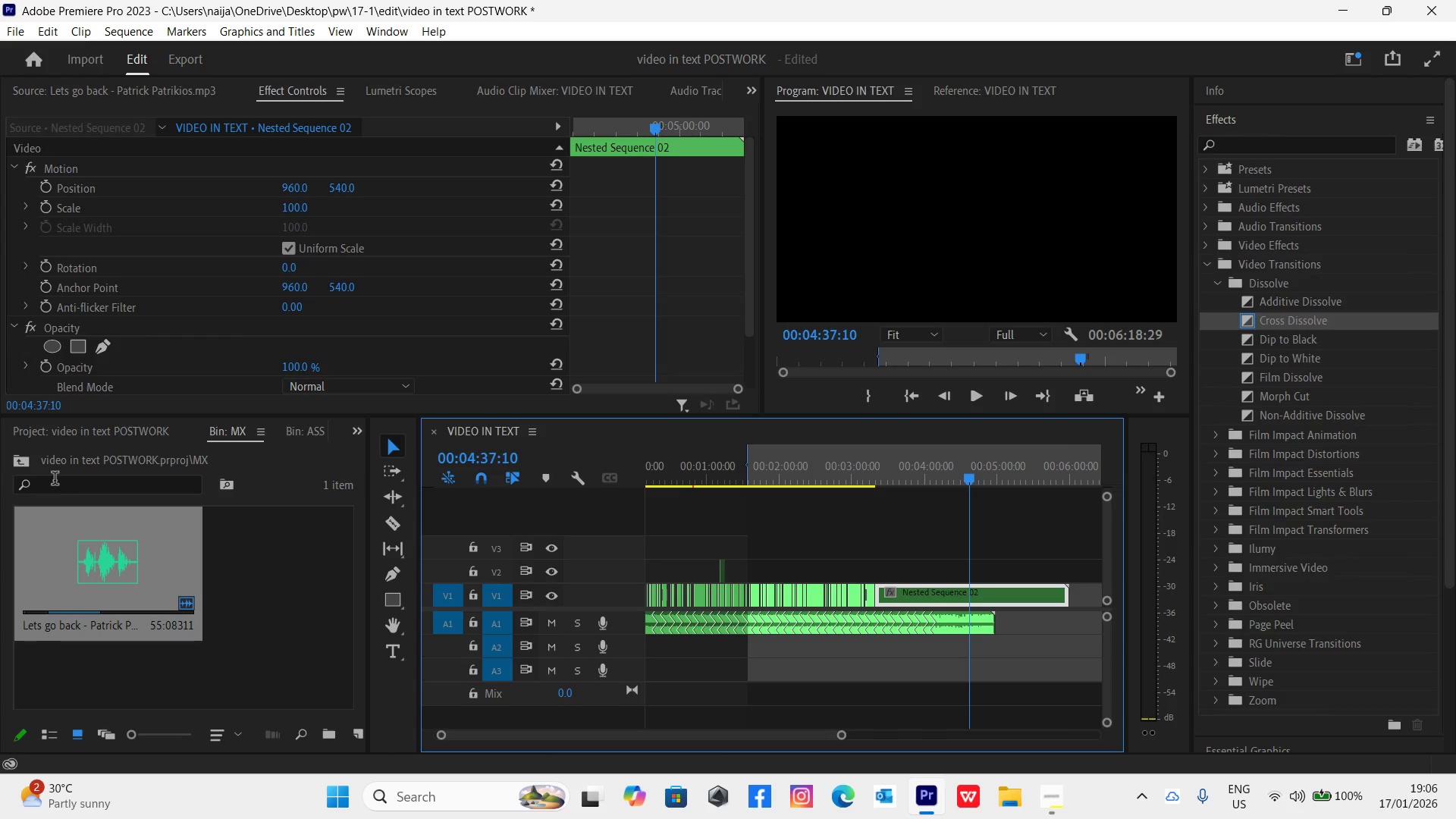 
left_click([23, 463])
 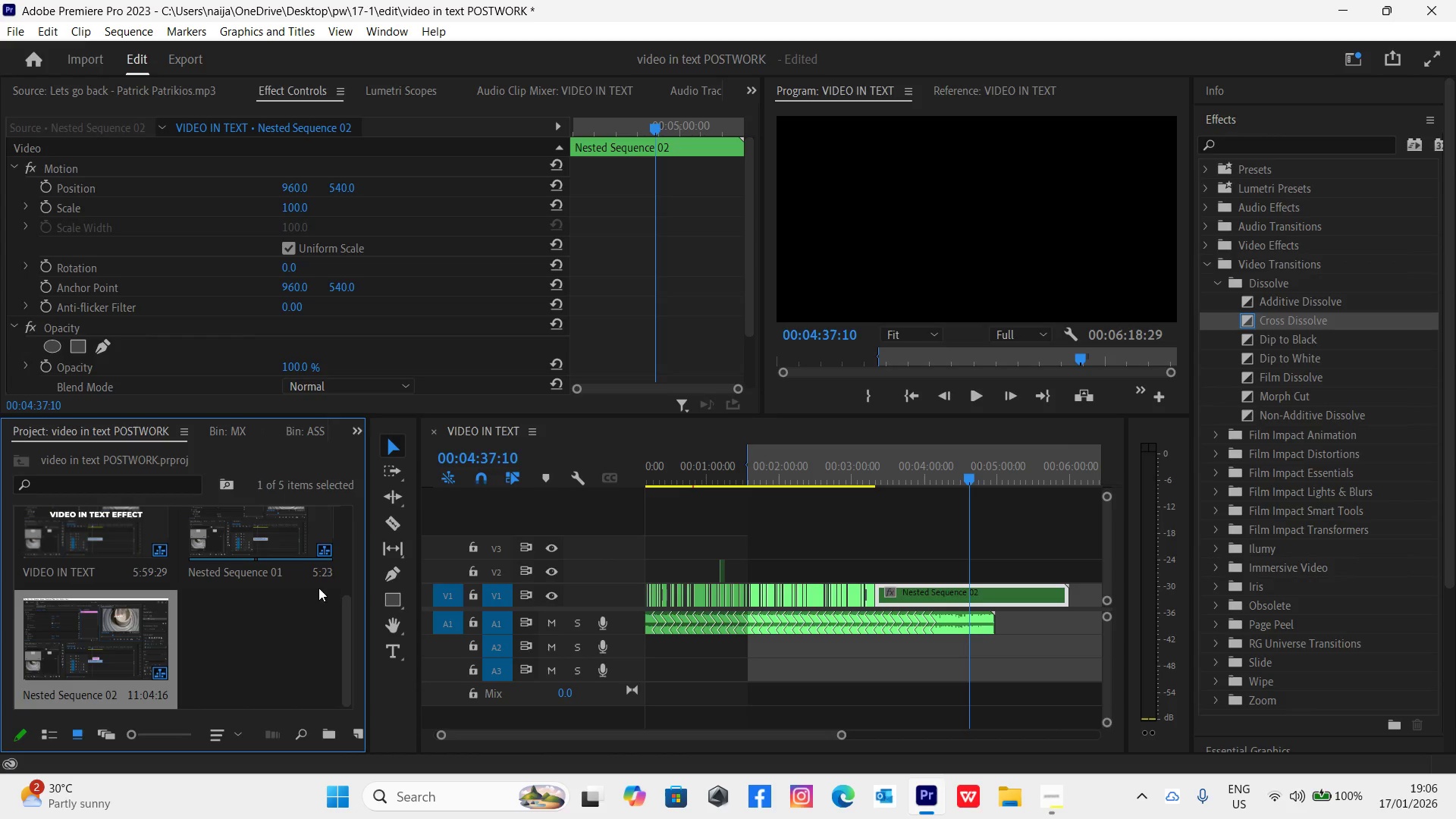 
left_click_drag(start_coordinate=[348, 622], to_coordinate=[336, 529])
 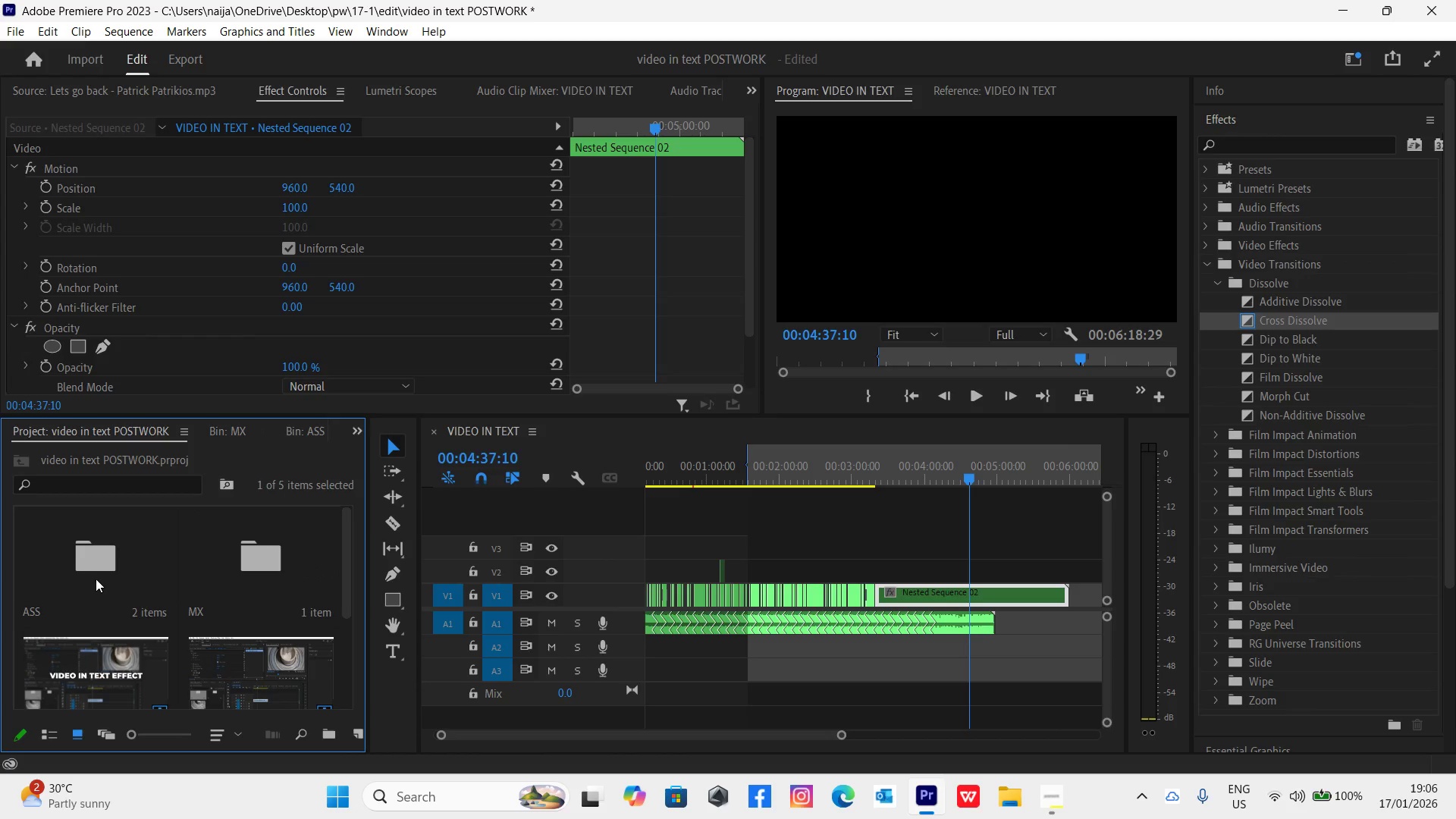 
double_click([96, 579])
 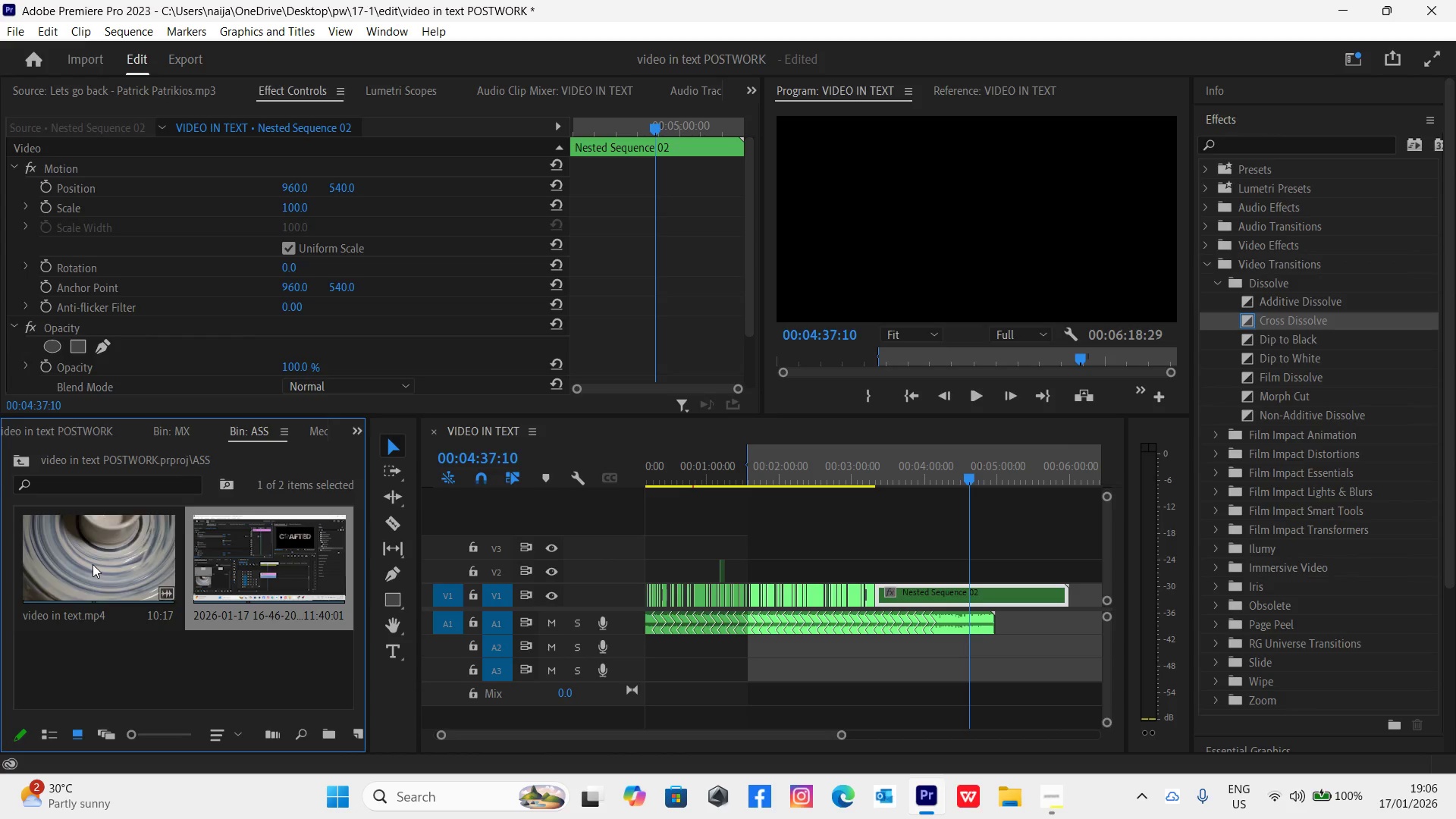 
left_click_drag(start_coordinate=[89, 564], to_coordinate=[881, 570])
 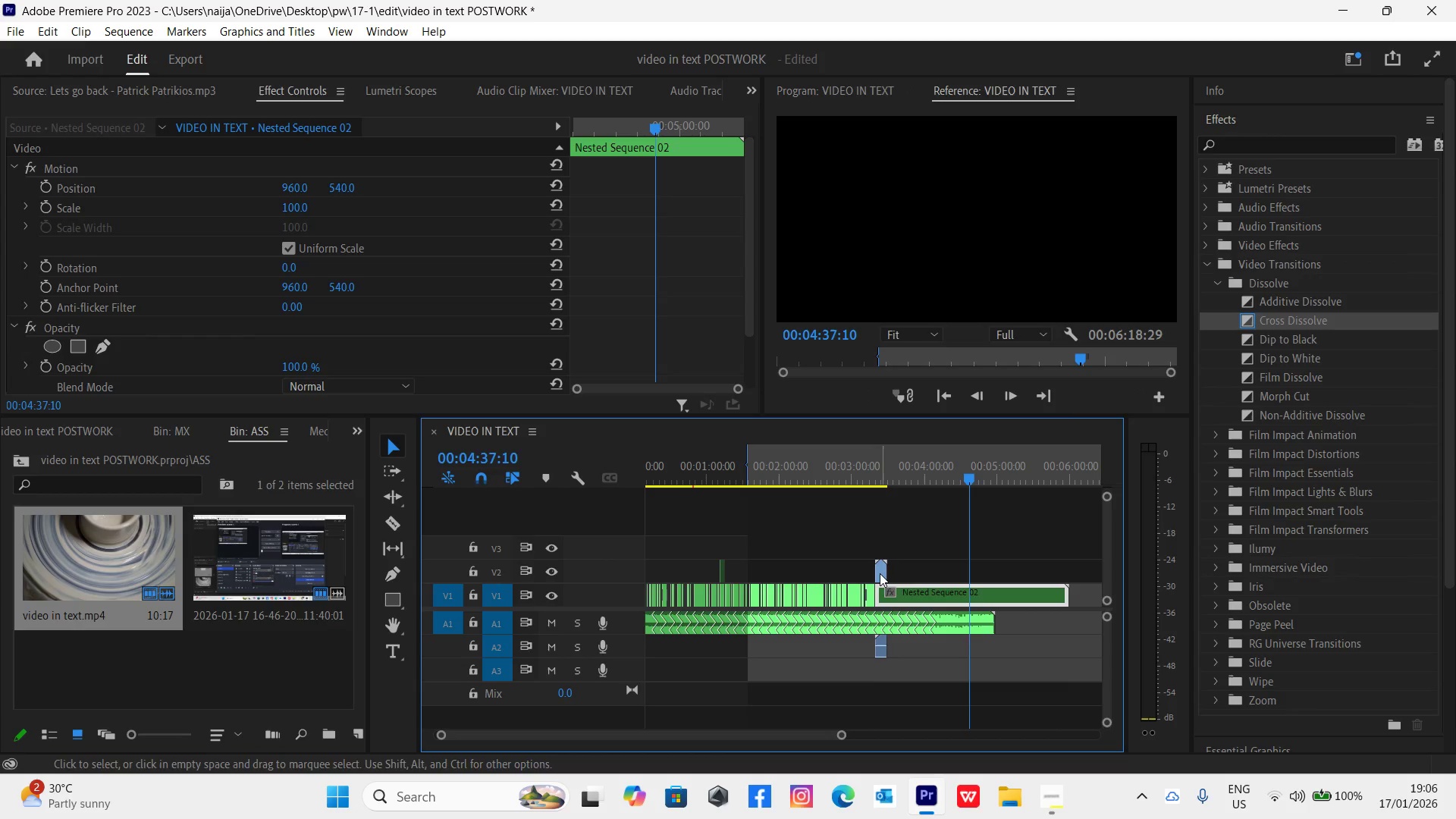 
left_click([880, 573])
 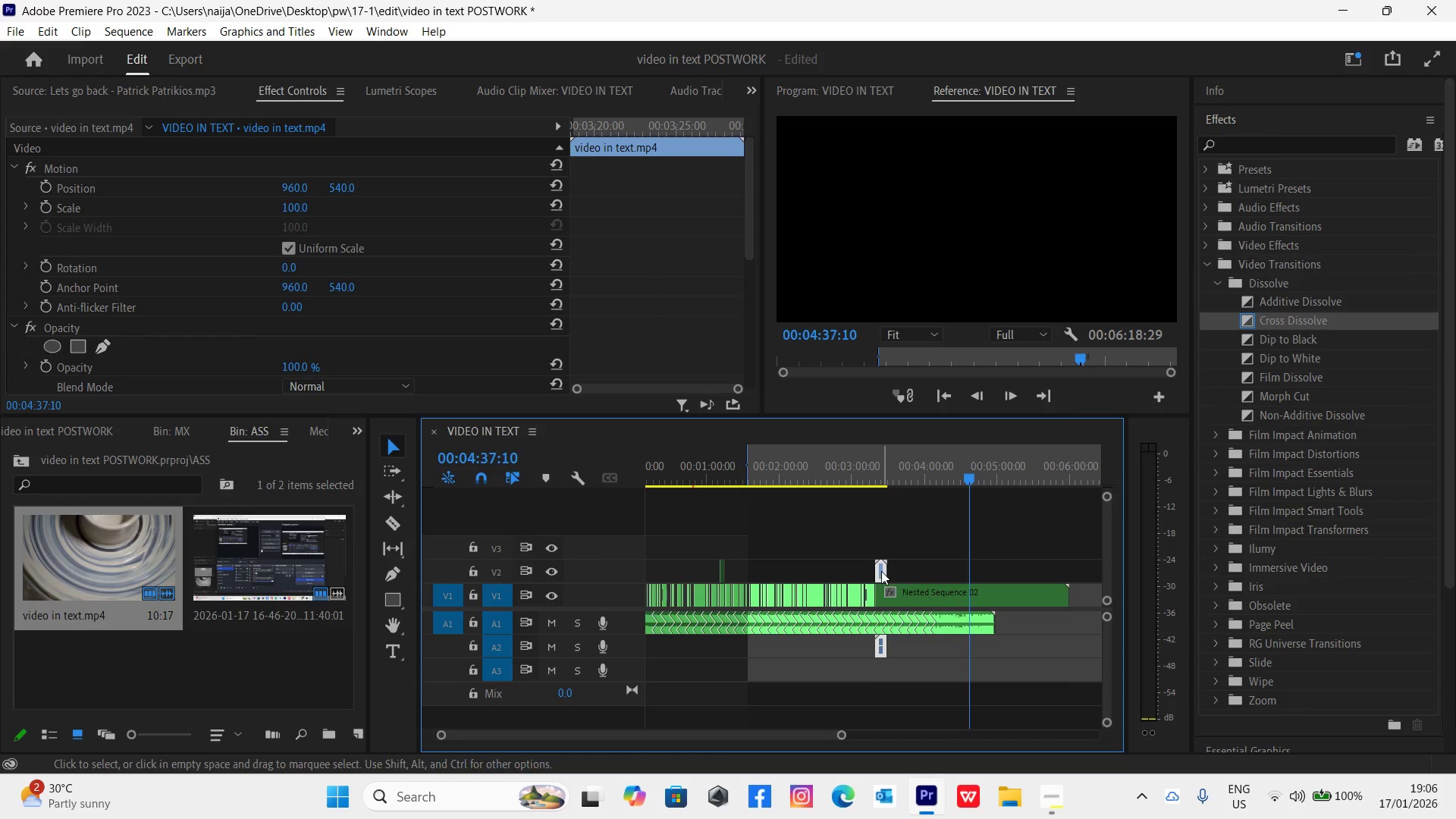 
right_click([881, 571])
 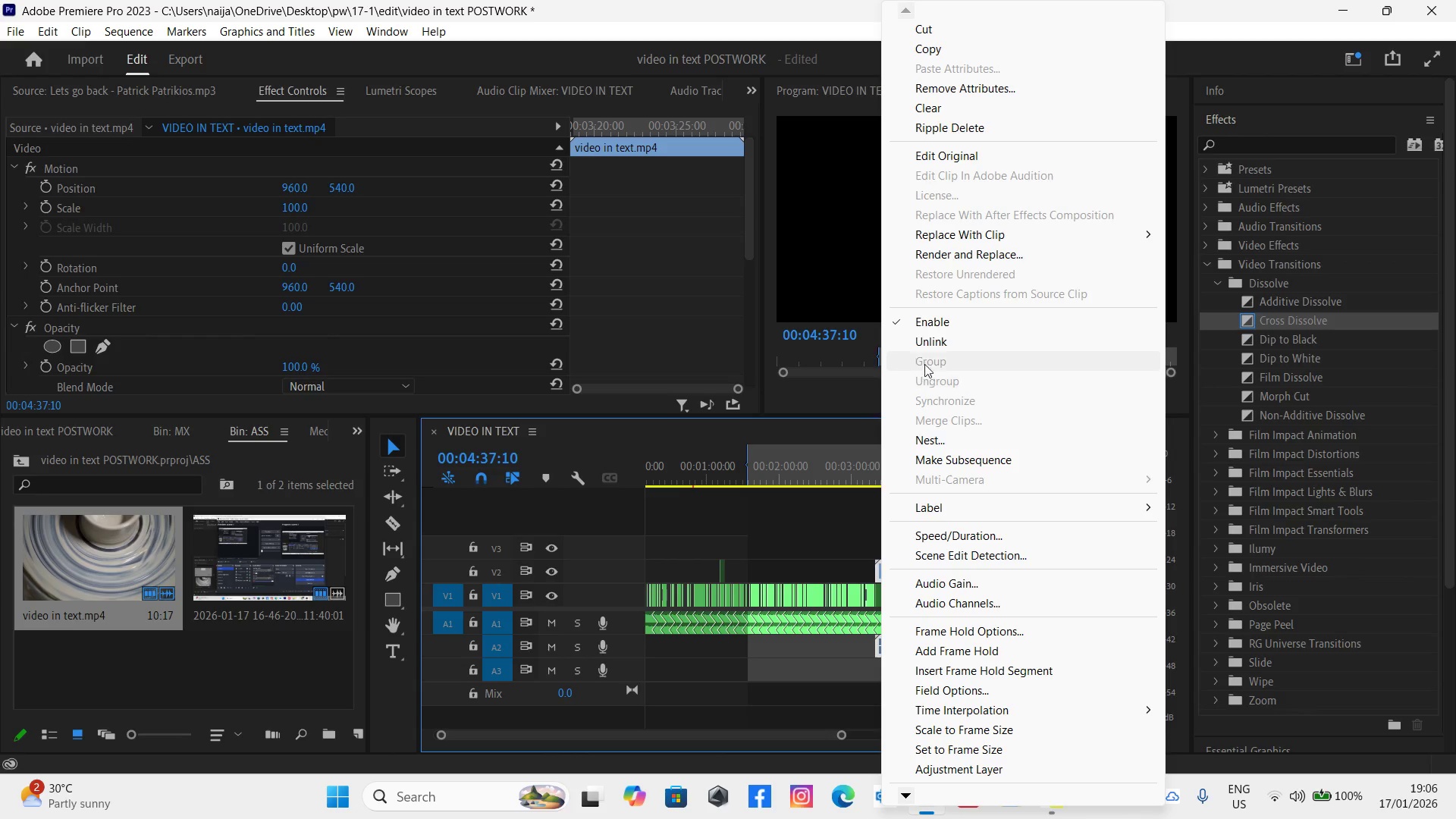 
left_click([923, 344])
 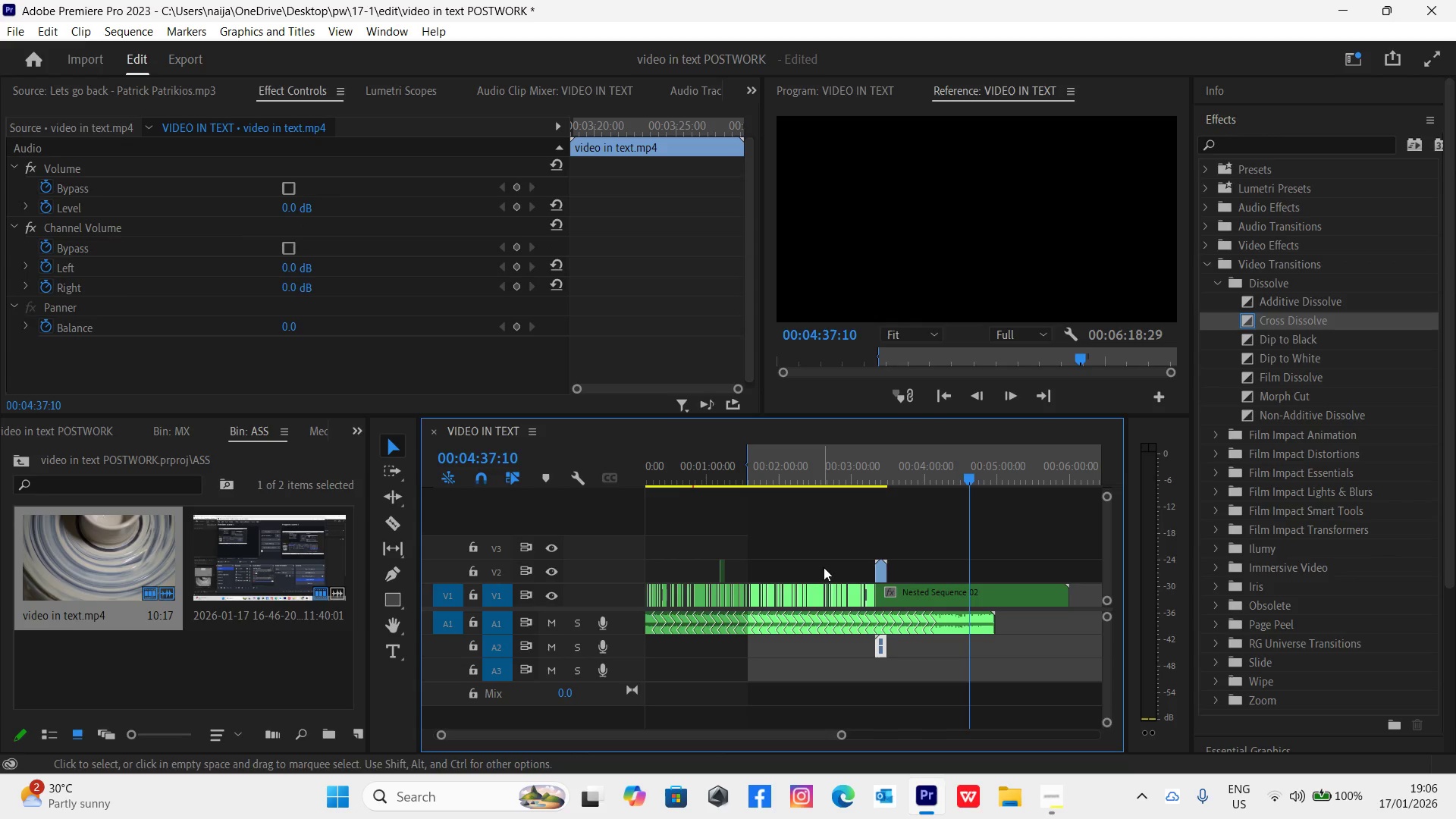 
key(Delete)
 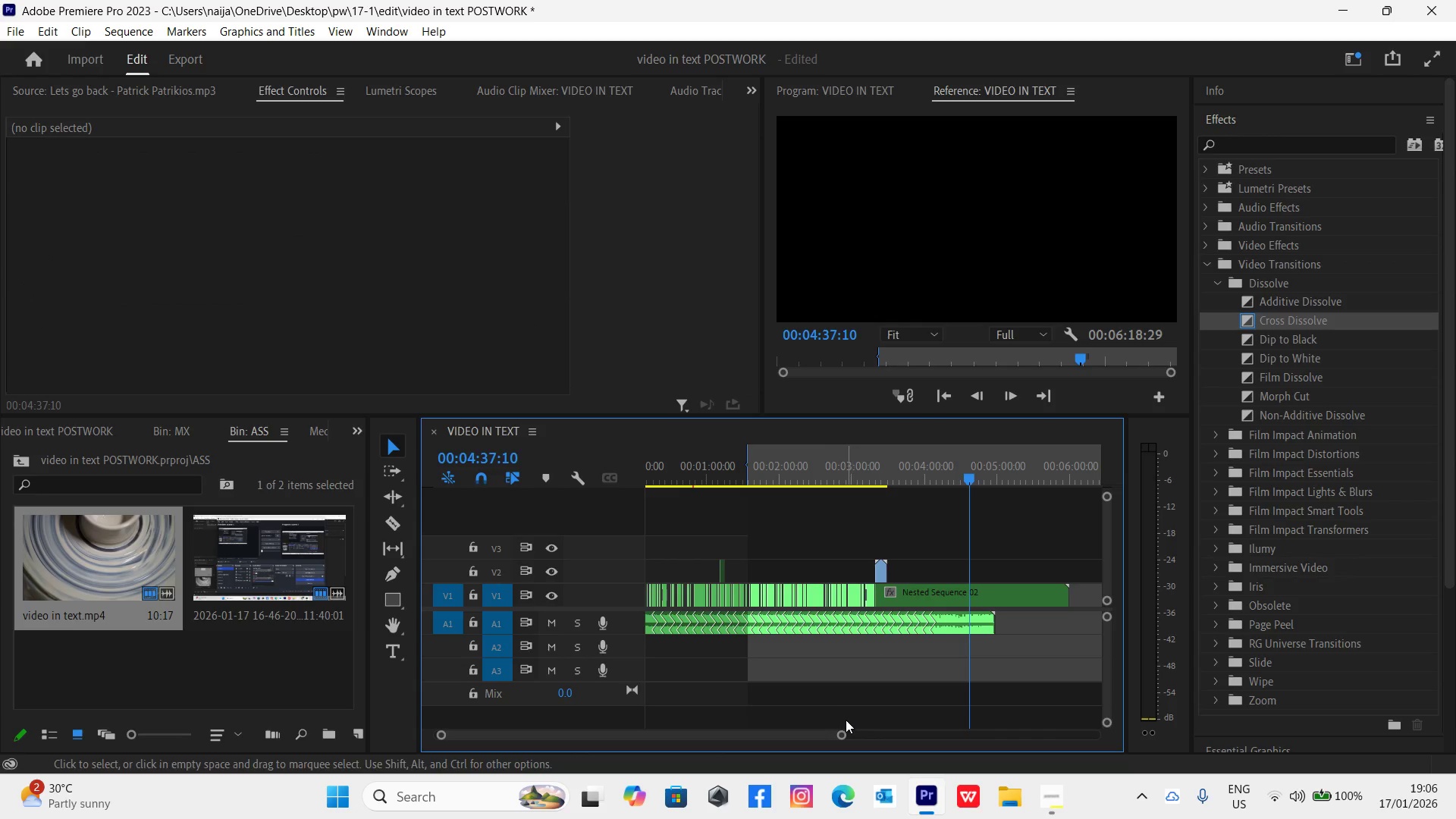 
left_click_drag(start_coordinate=[842, 733], to_coordinate=[770, 749])
 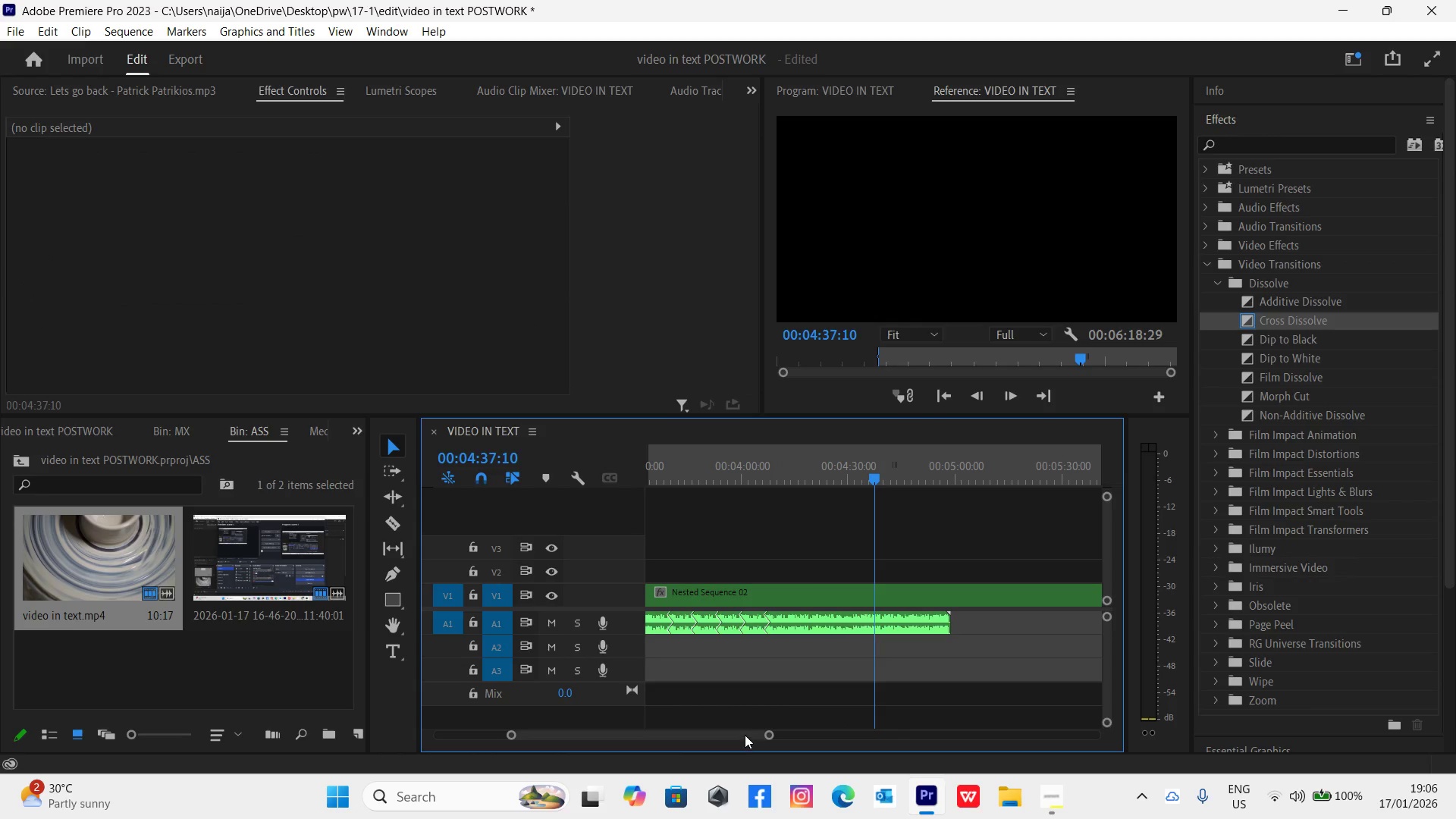 
left_click_drag(start_coordinate=[743, 733], to_coordinate=[726, 736])
 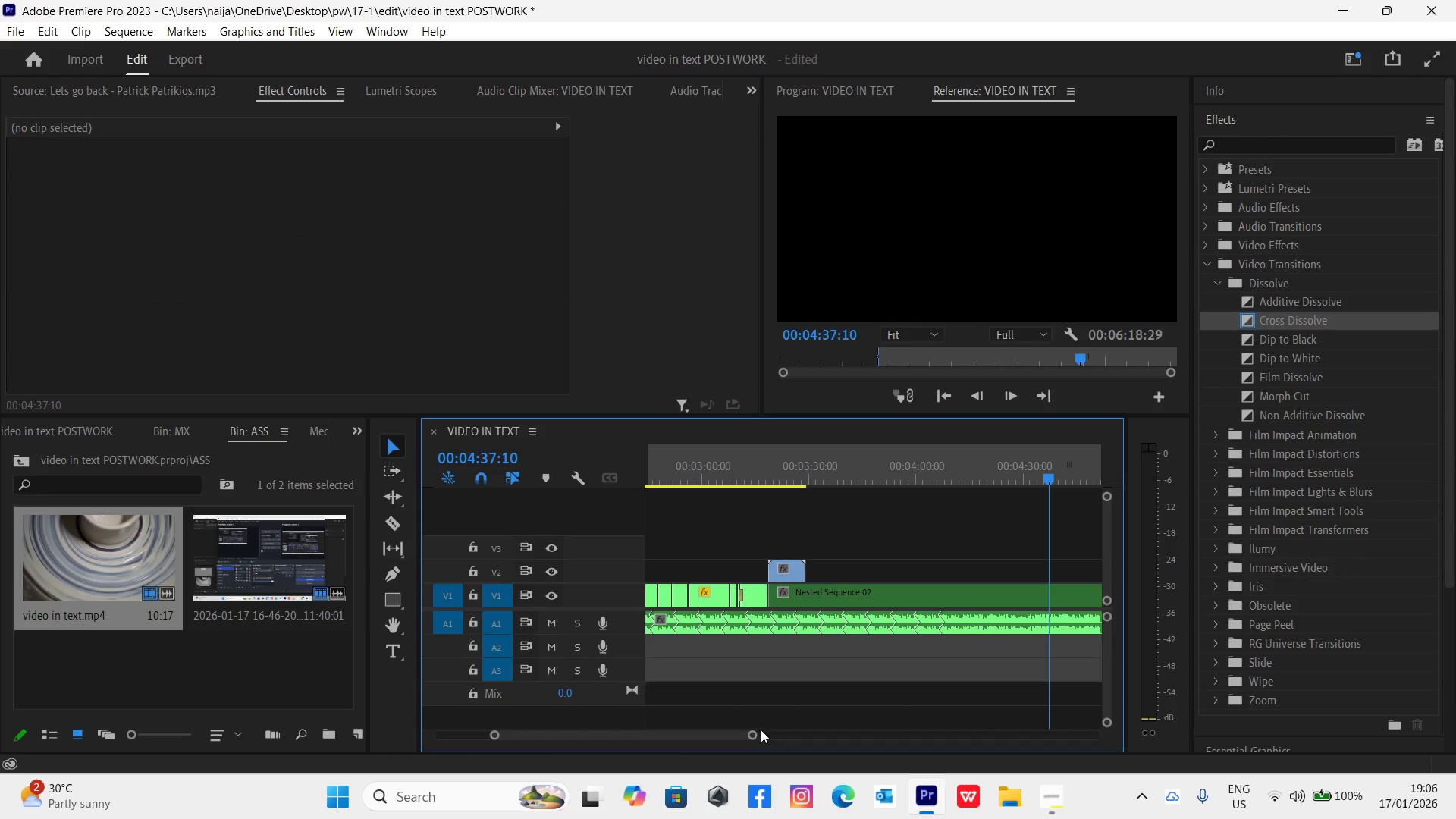 
left_click_drag(start_coordinate=[751, 735], to_coordinate=[767, 742])
 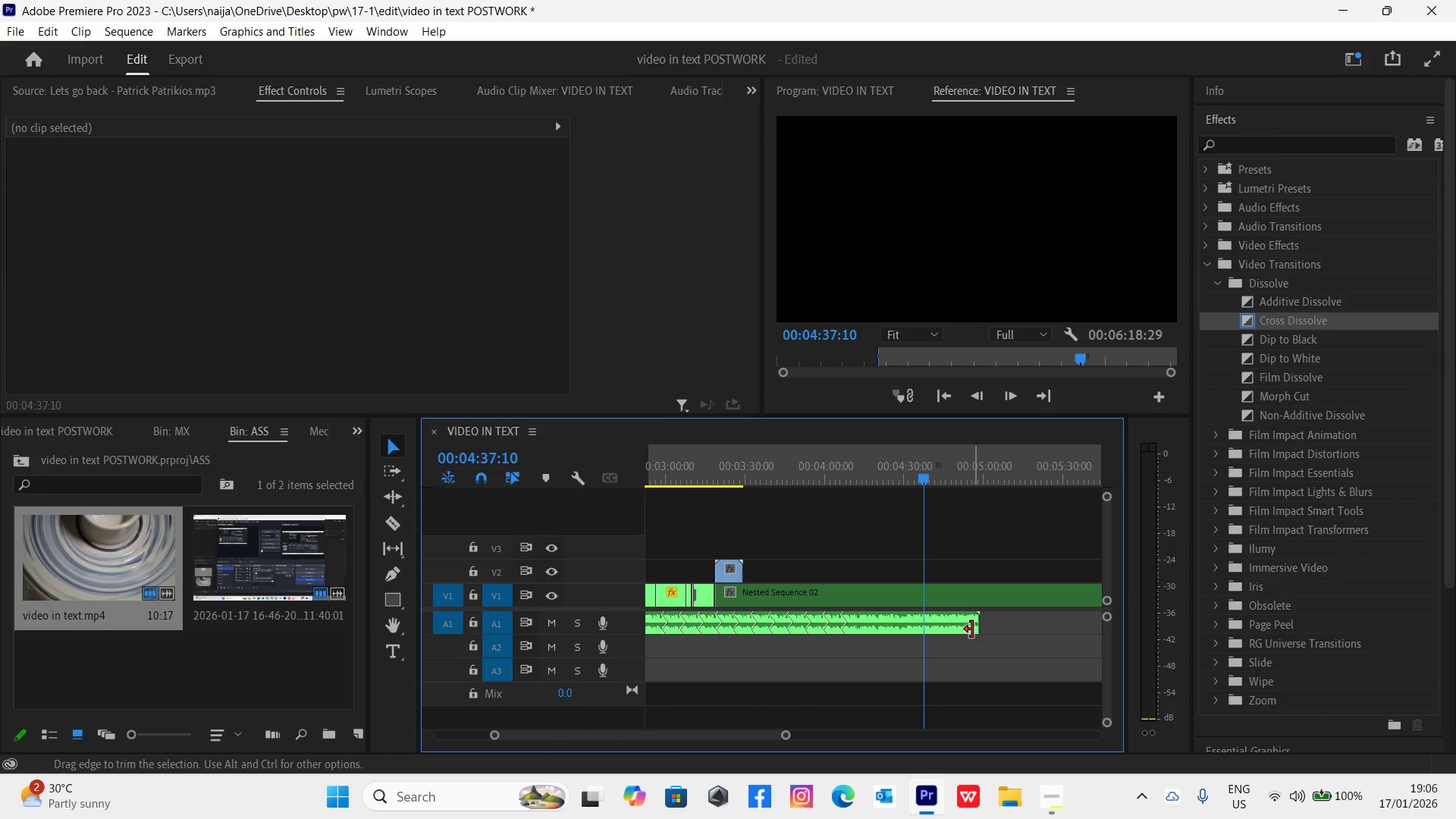 
left_click_drag(start_coordinate=[977, 621], to_coordinate=[745, 652])
 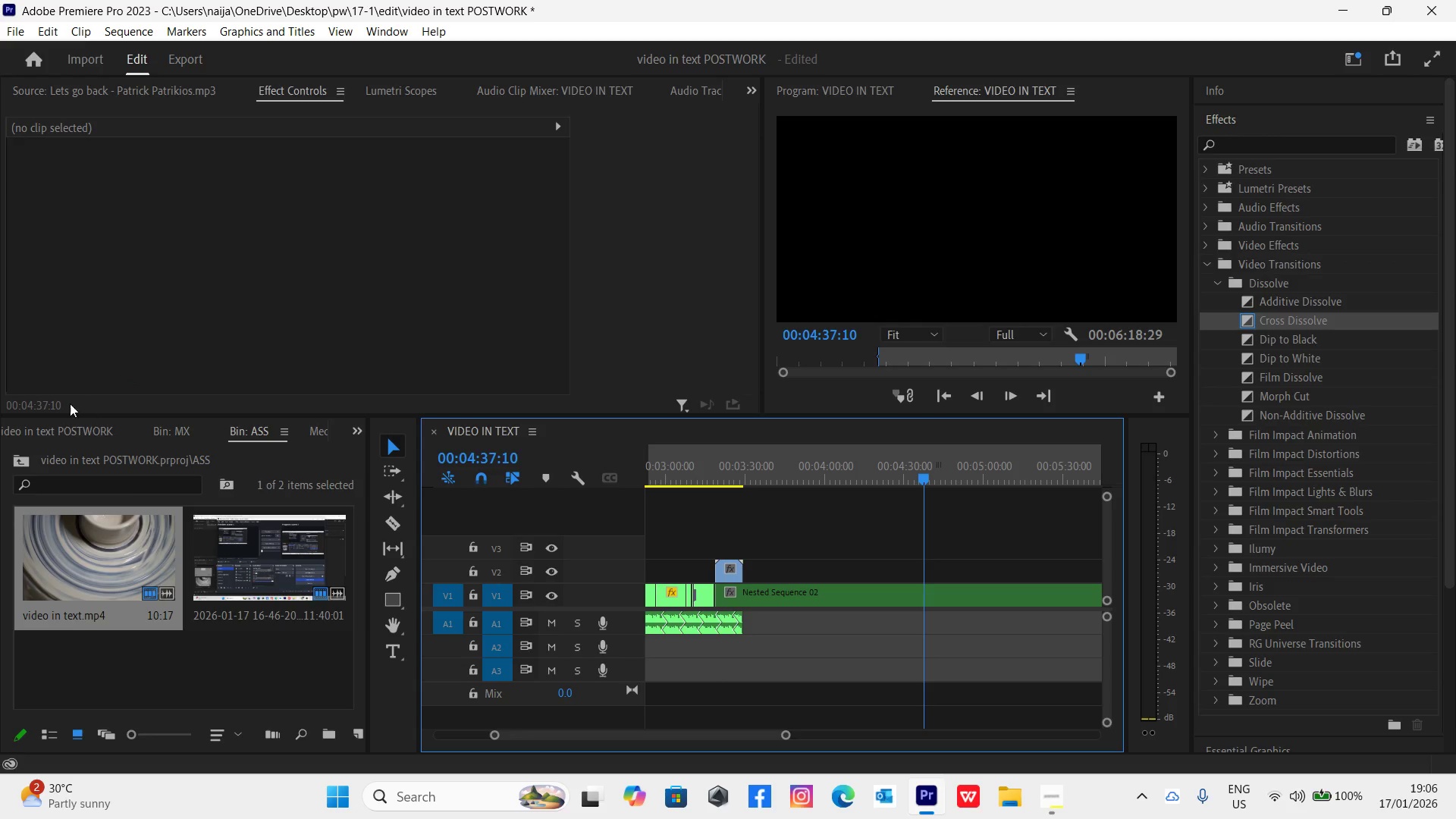 
mouse_move([30, 478])
 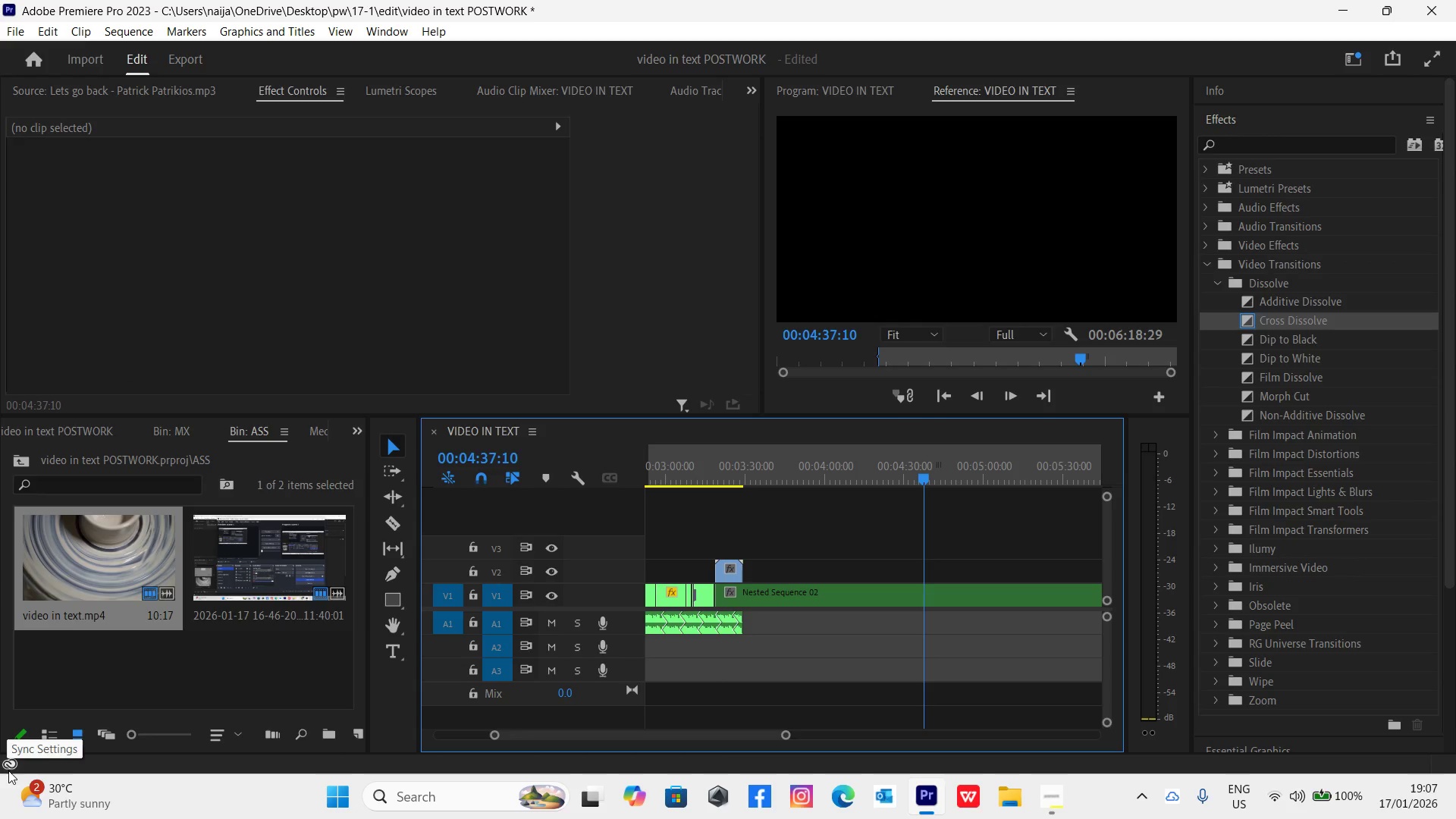 
mouse_move([19, 733])
 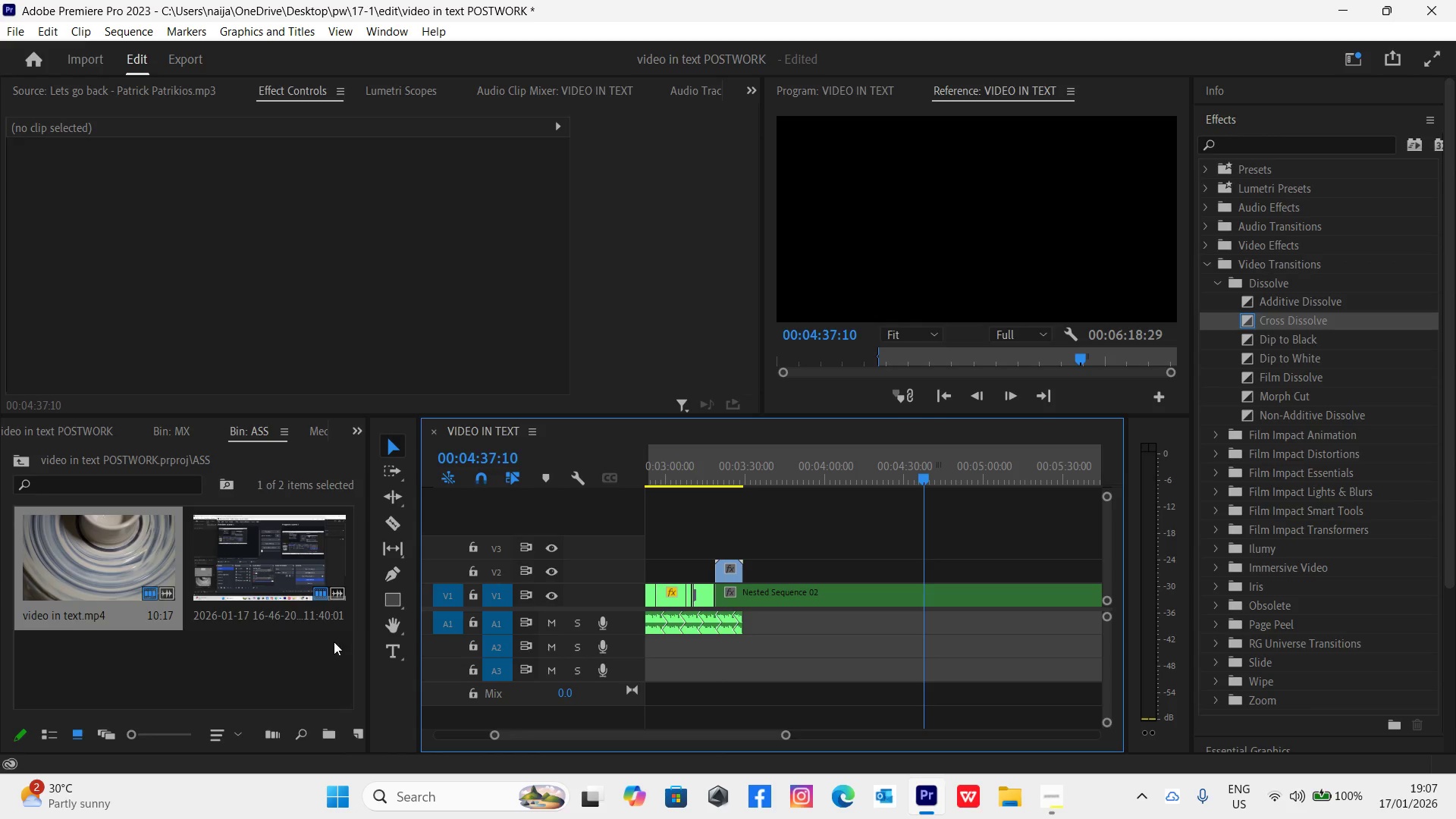 
wait(12.08)
 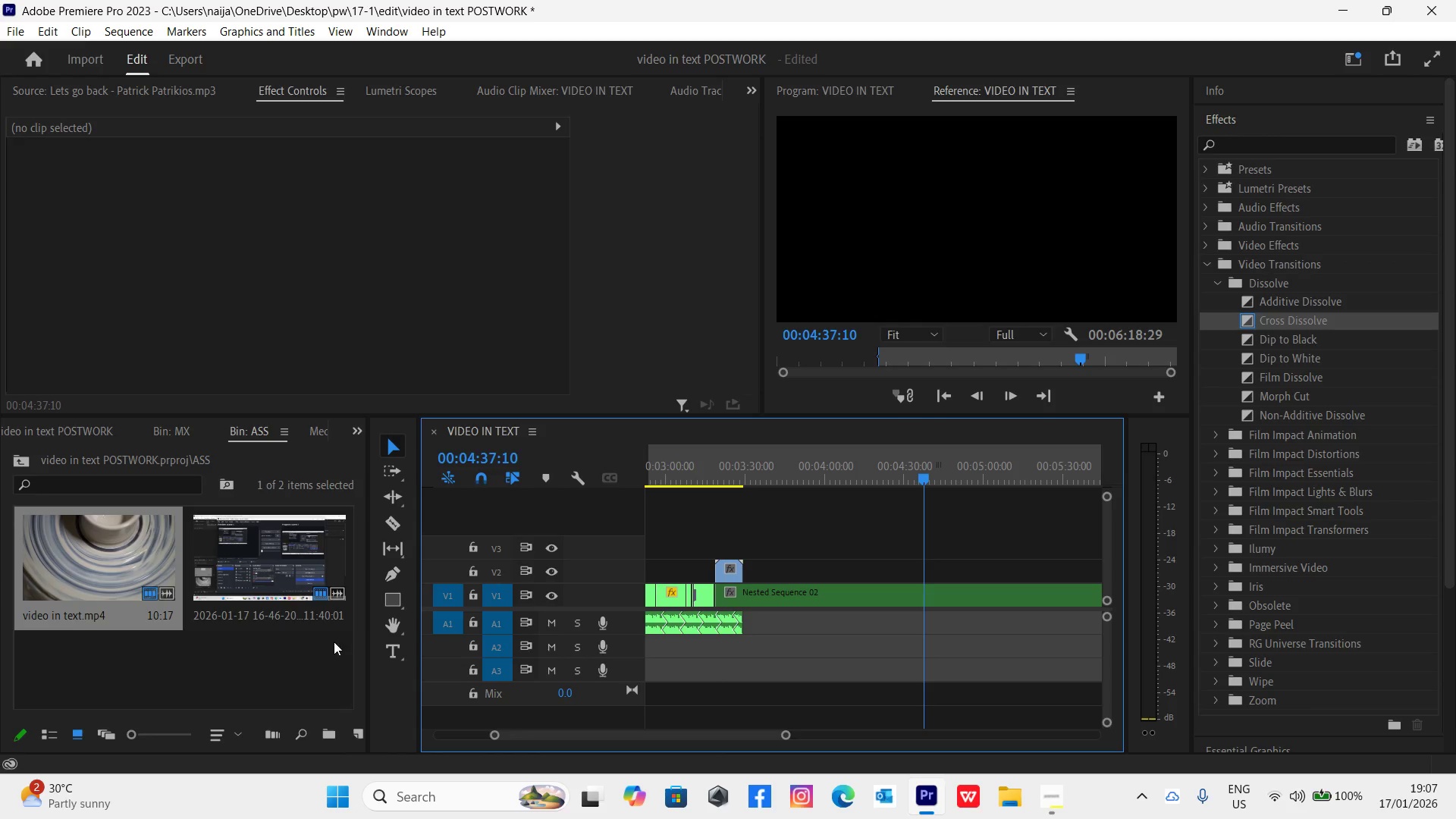 
left_click([1009, 794])
 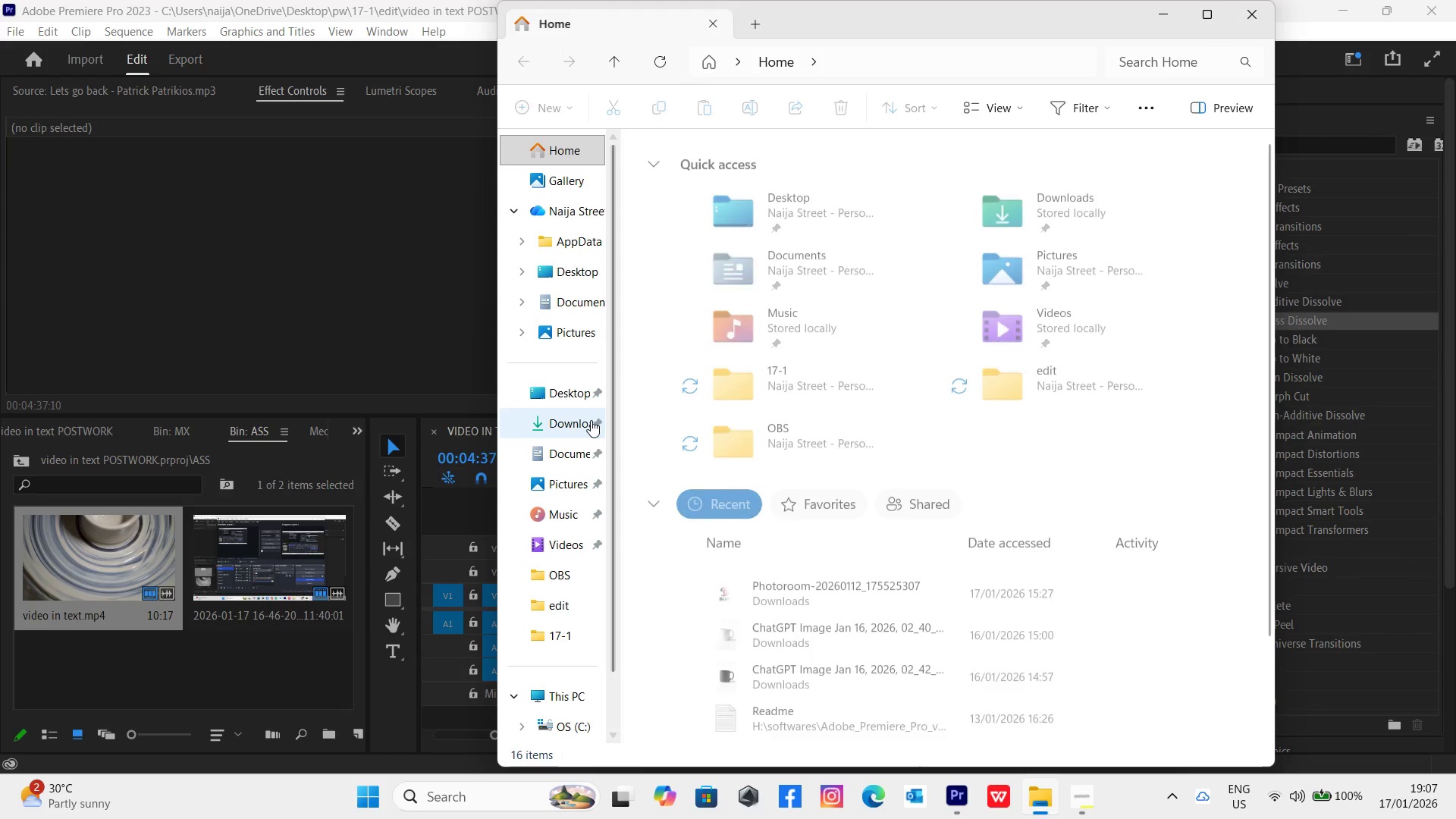 
double_click([566, 387])
 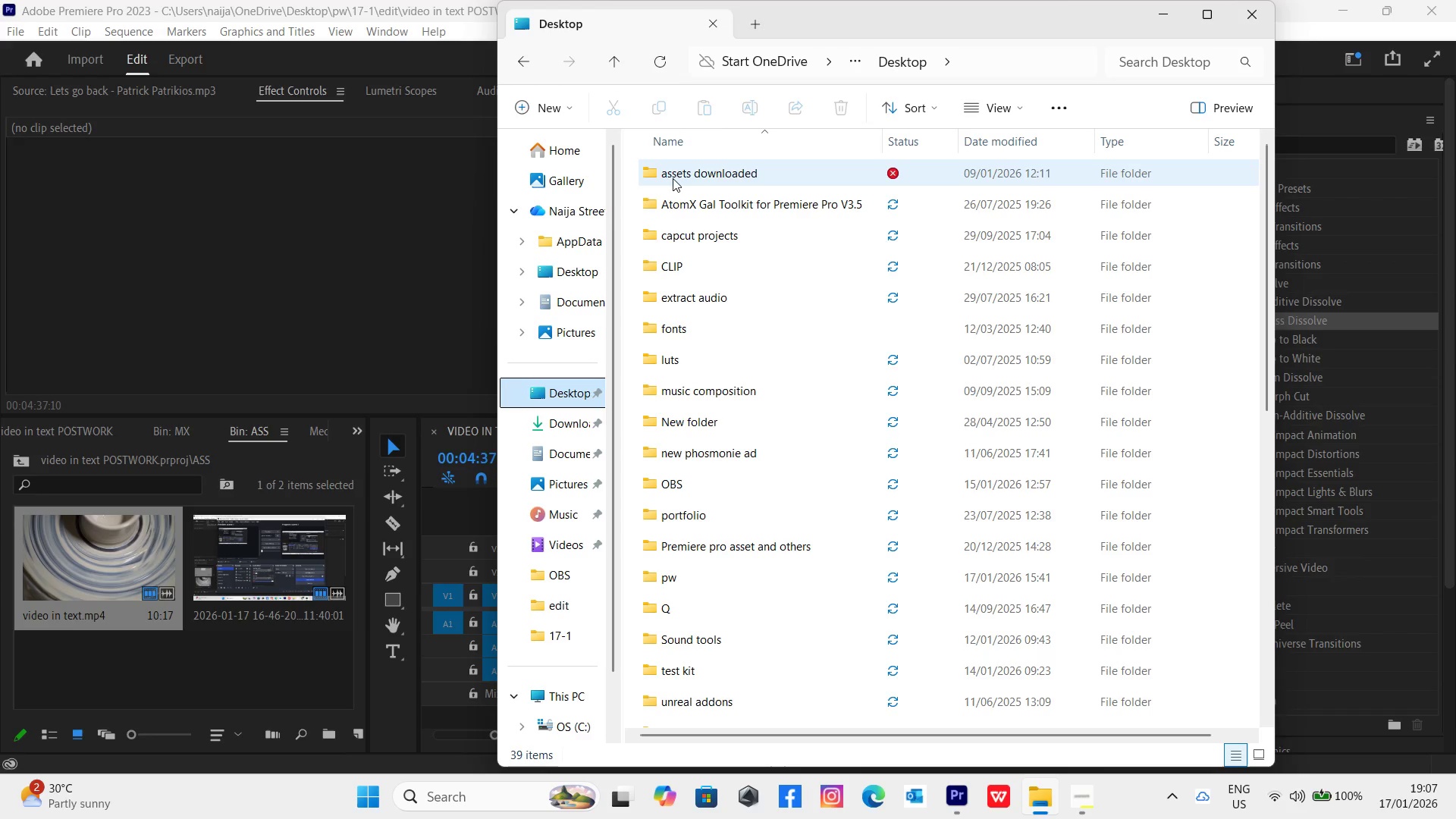 
double_click([681, 171])
 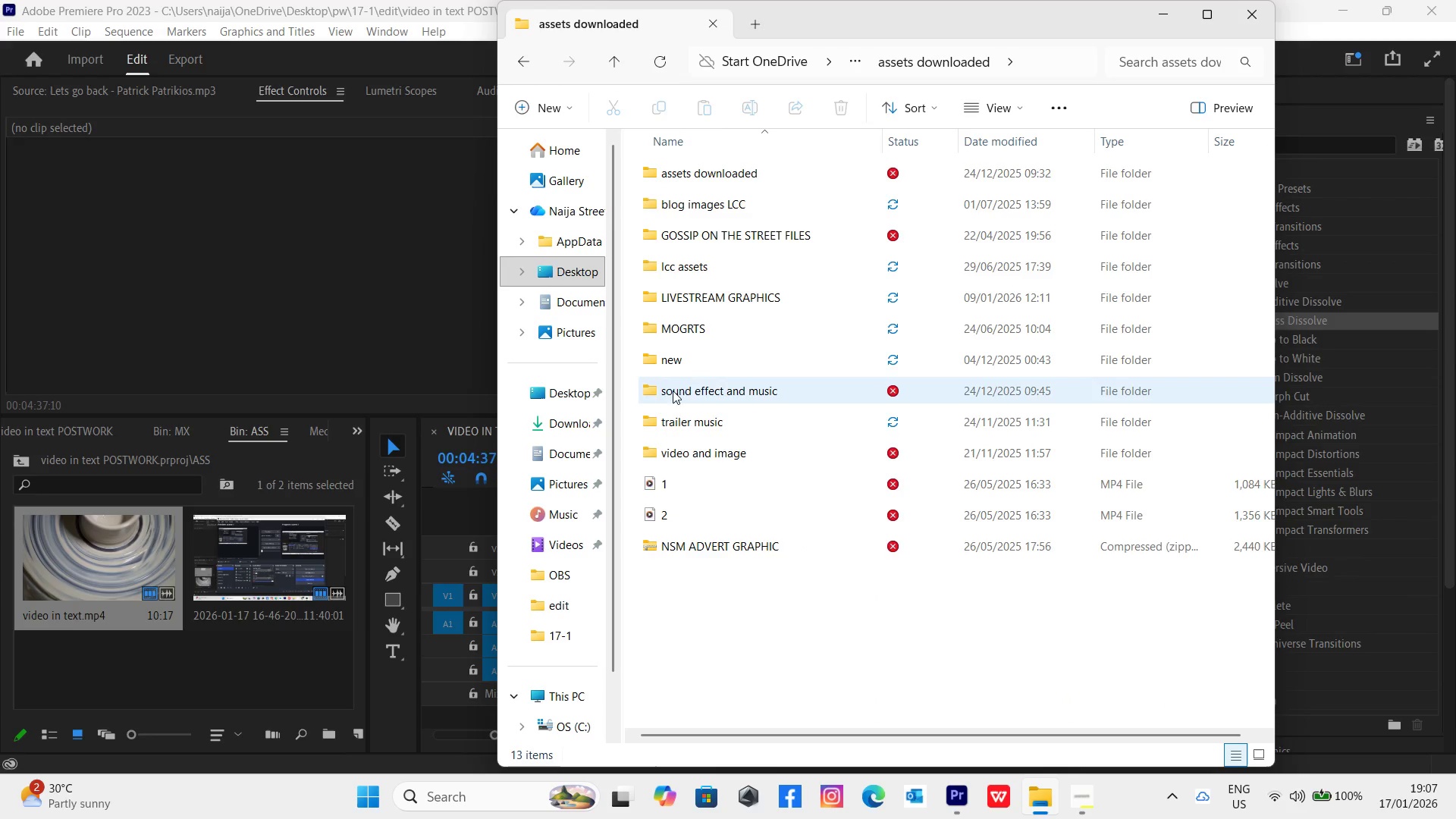 
double_click([673, 391])
 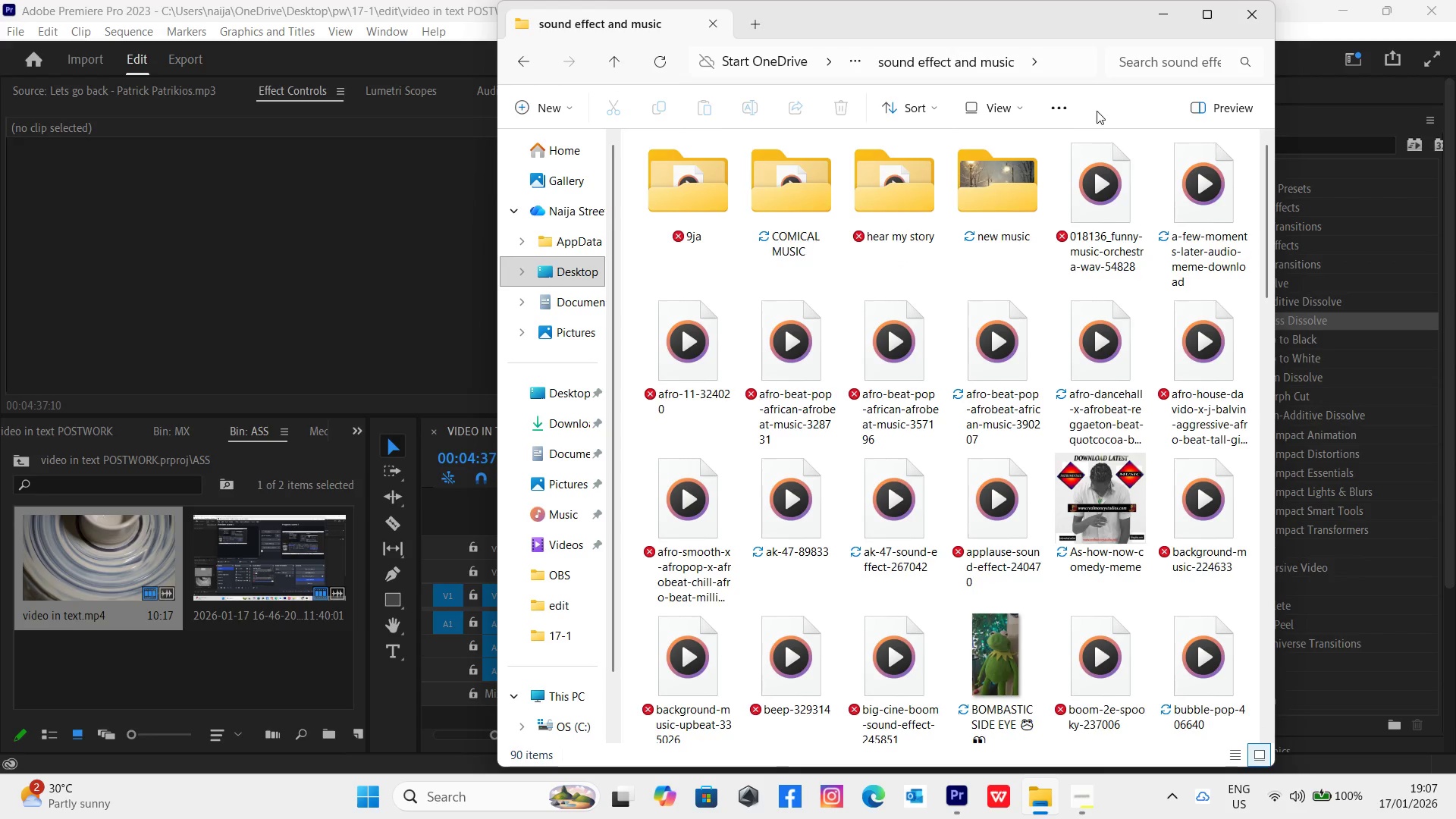 
left_click([1153, 67])
 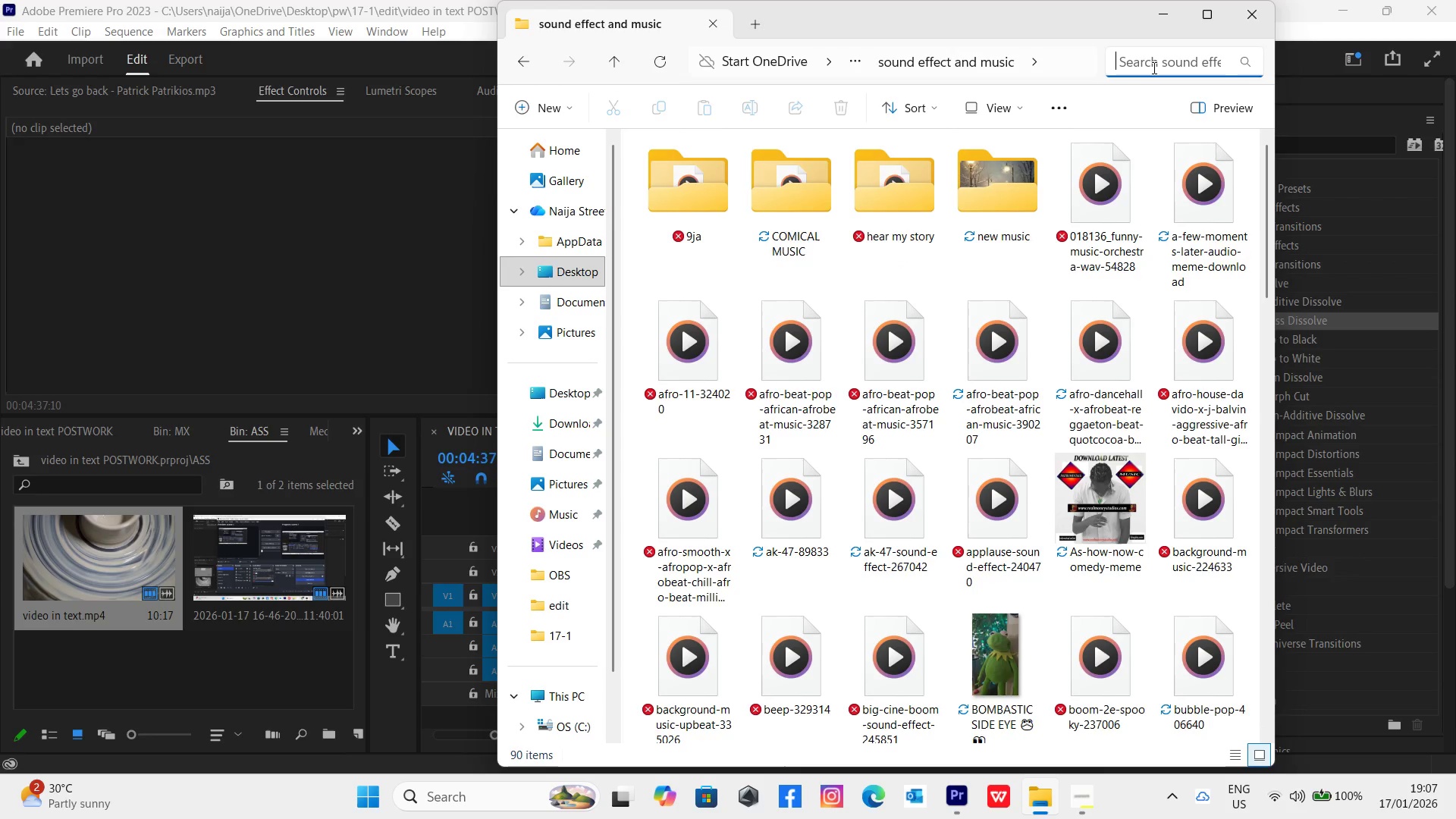 
type(swhoos)
 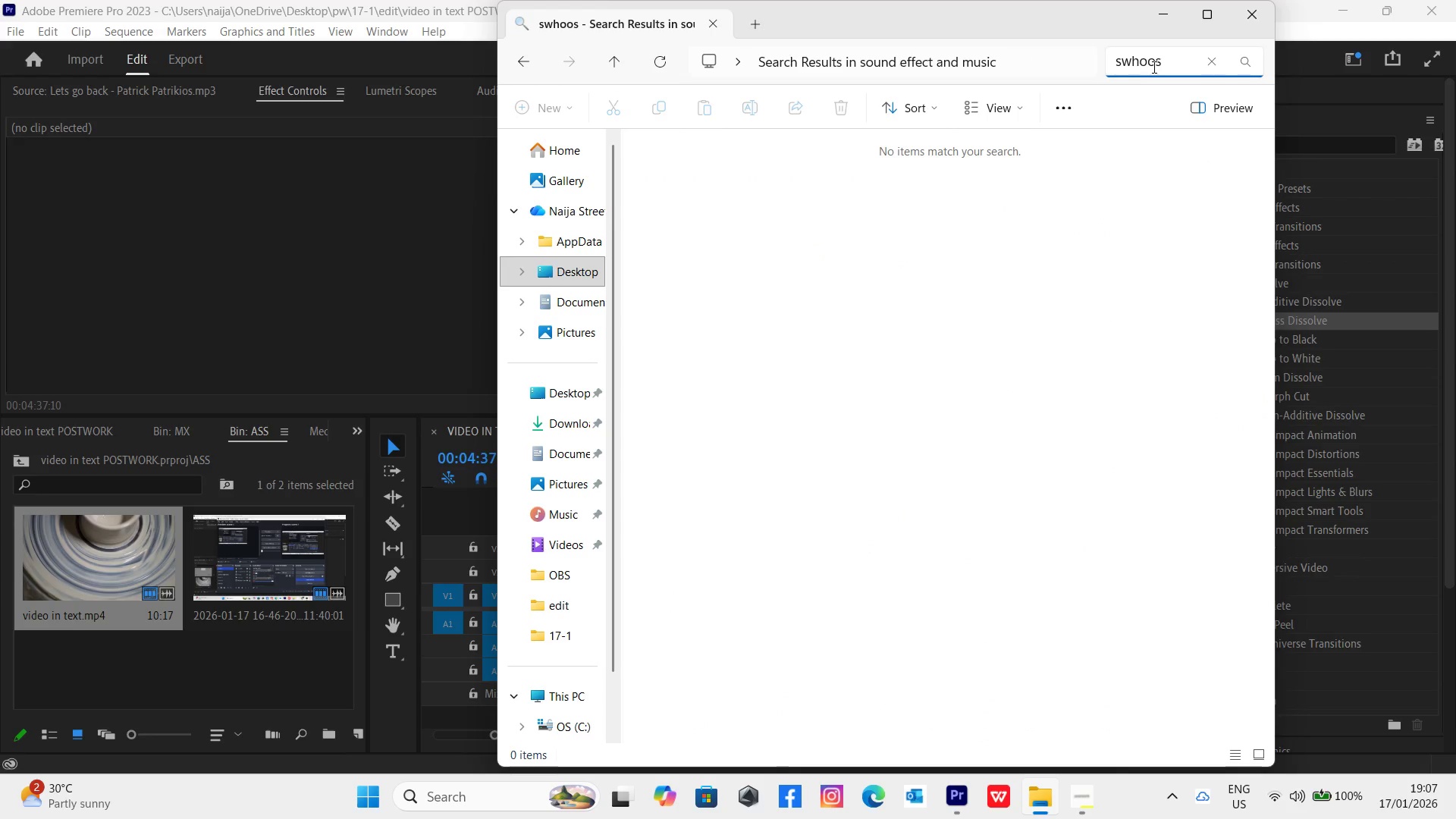 
hold_key(key=Backspace, duration=0.88)
 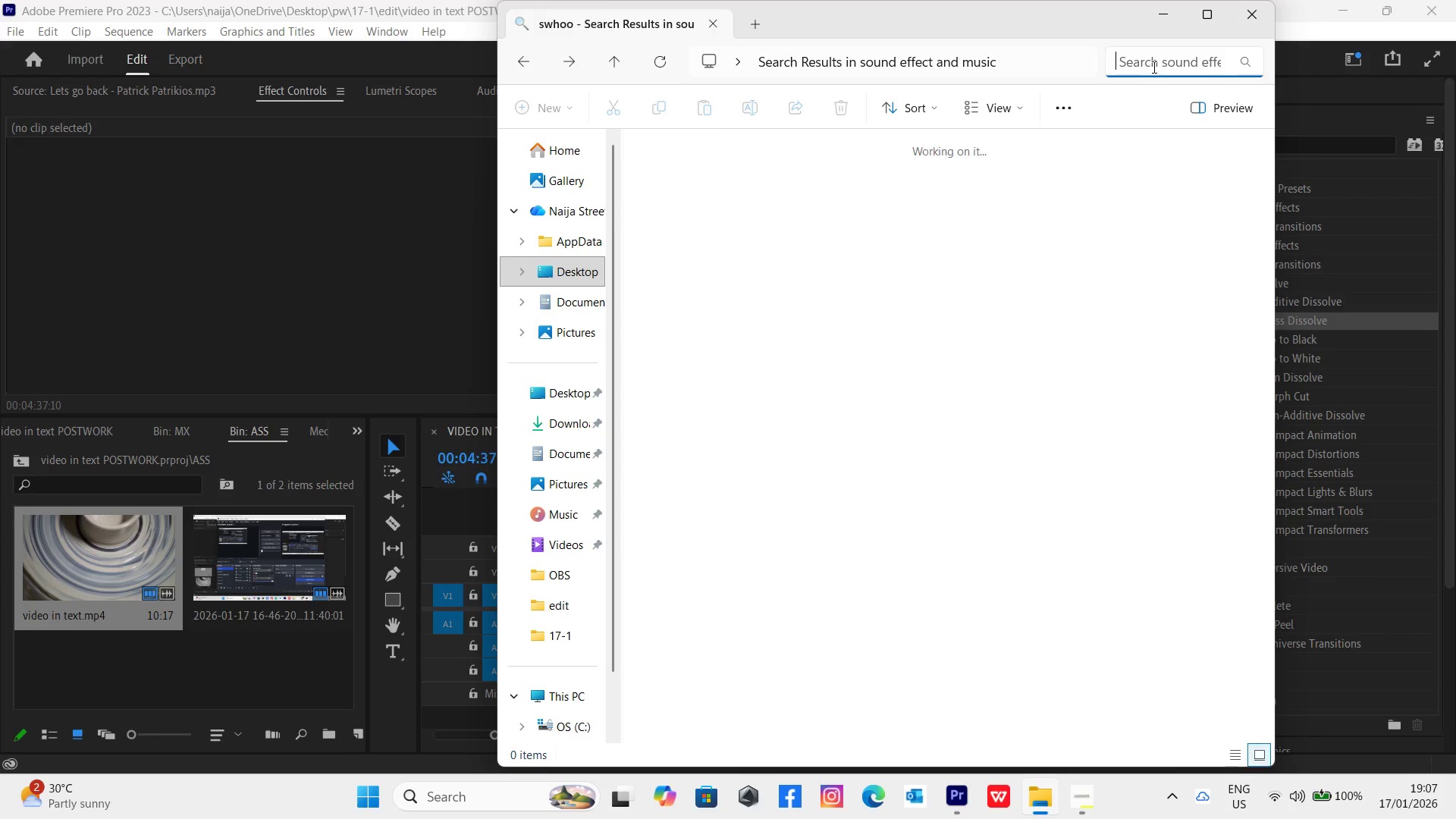 
type(whoo)
 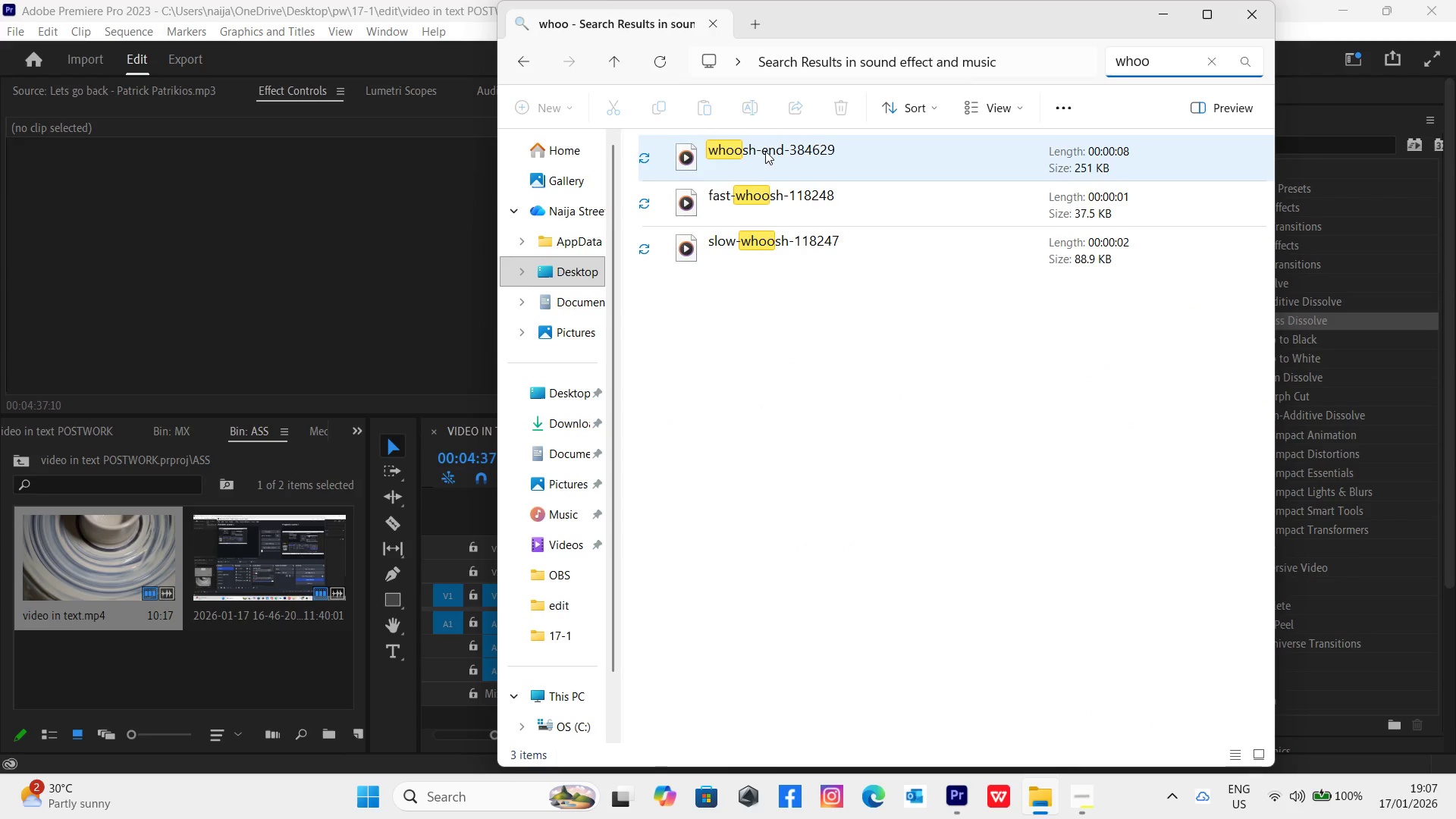 
left_click_drag(start_coordinate=[763, 241], to_coordinate=[158, 693])
 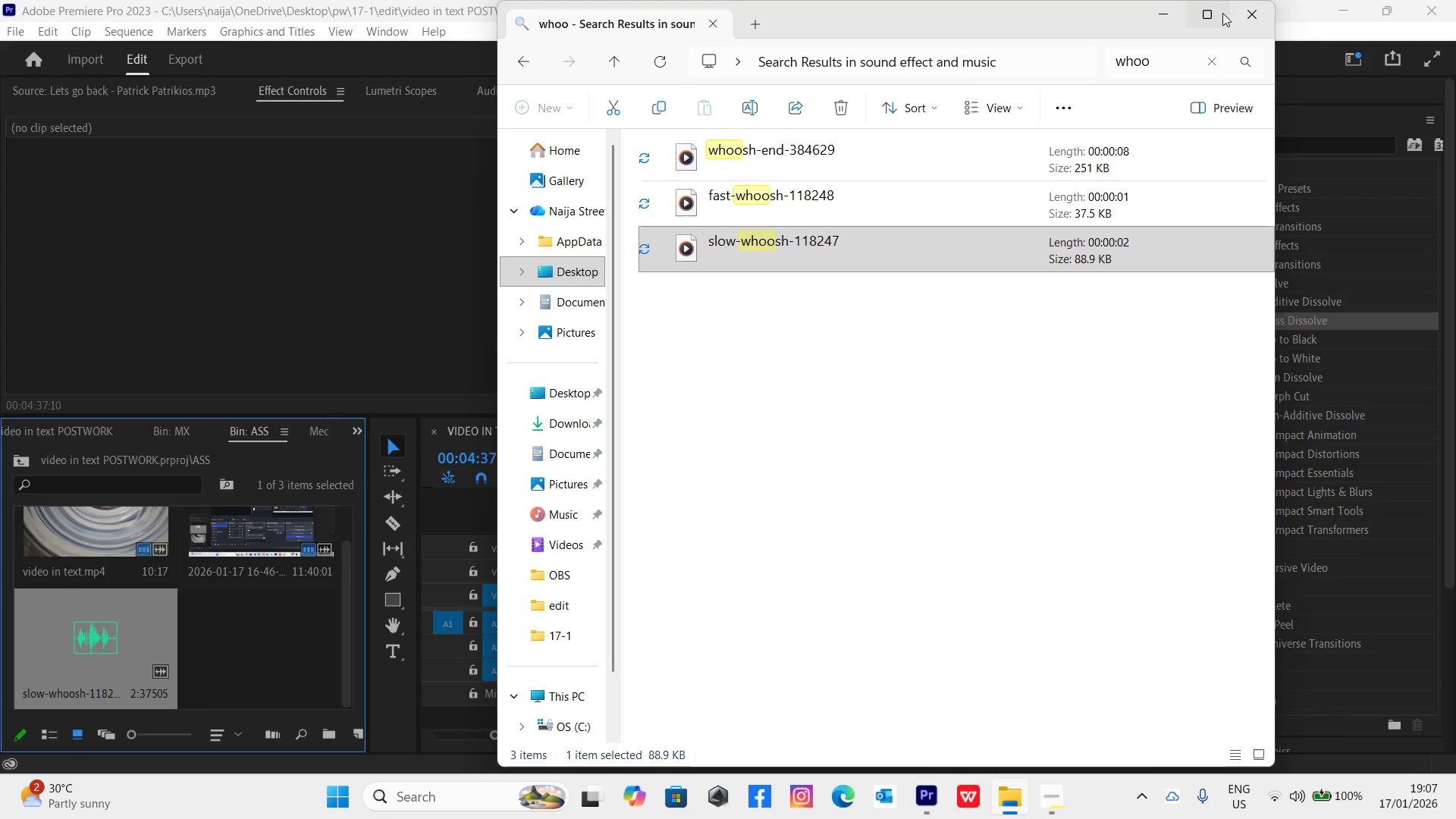 
left_click([1236, 25])
 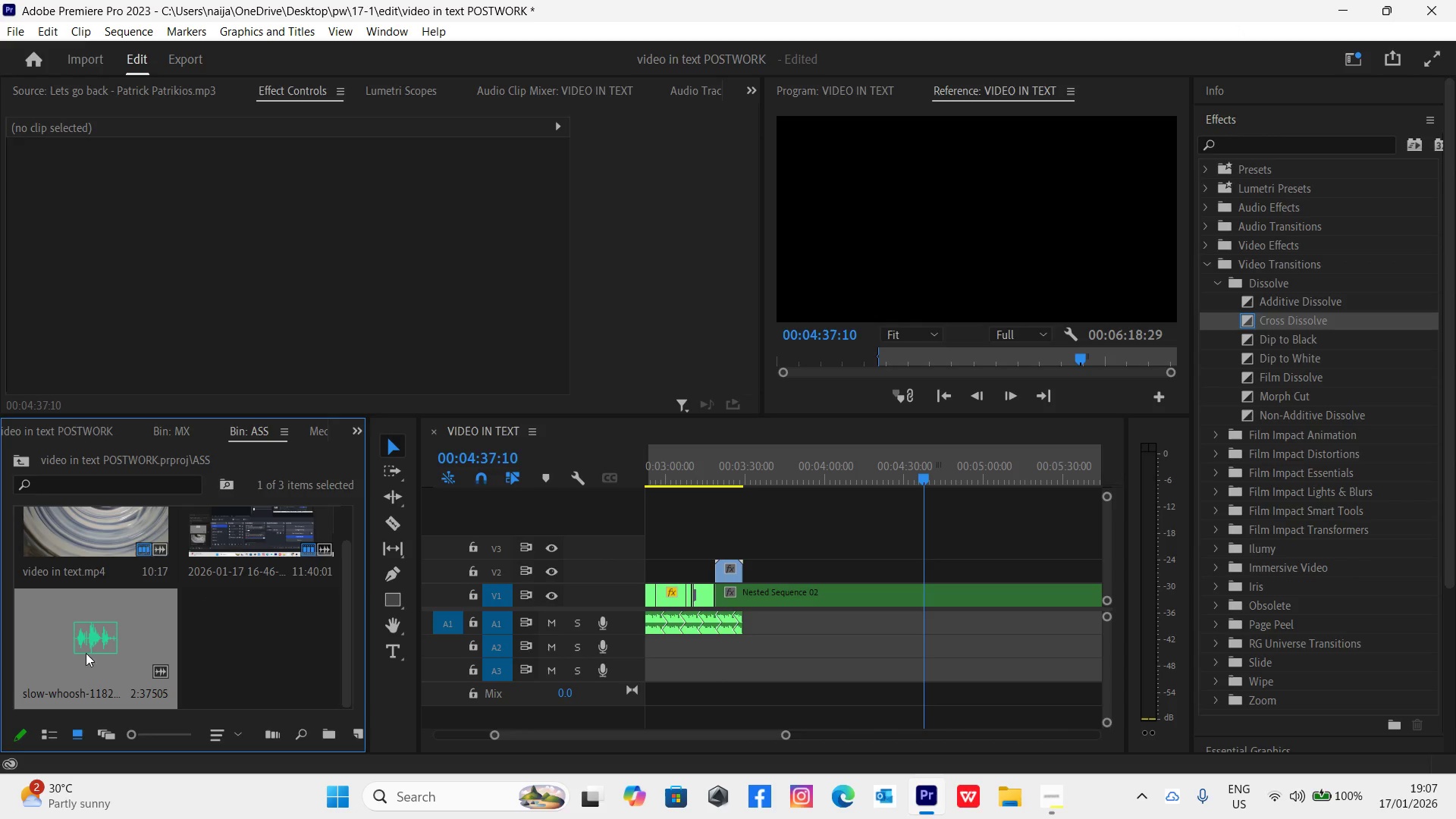 
left_click_drag(start_coordinate=[77, 644], to_coordinate=[718, 652])
 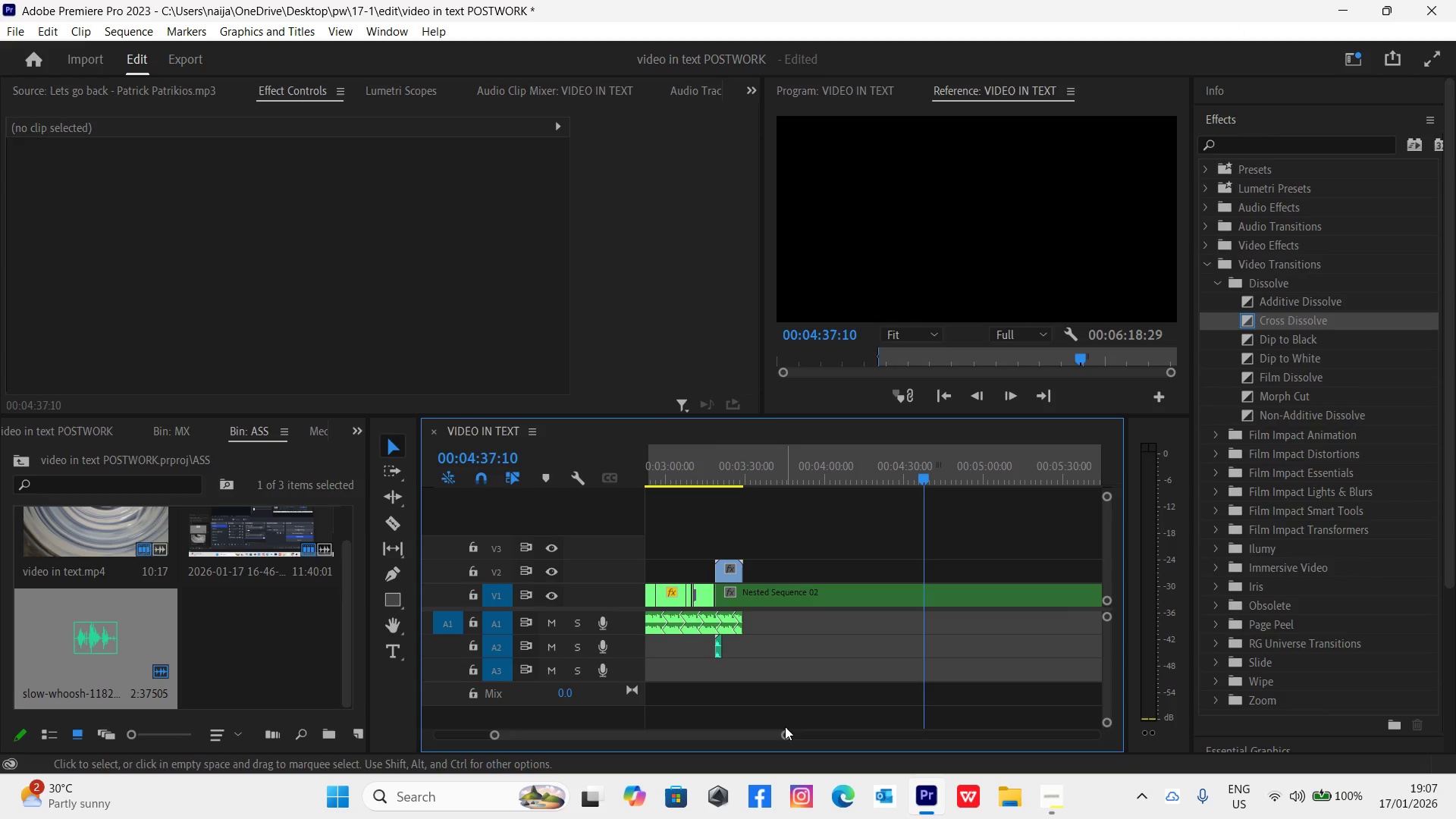 
left_click_drag(start_coordinate=[786, 736], to_coordinate=[754, 752])
 